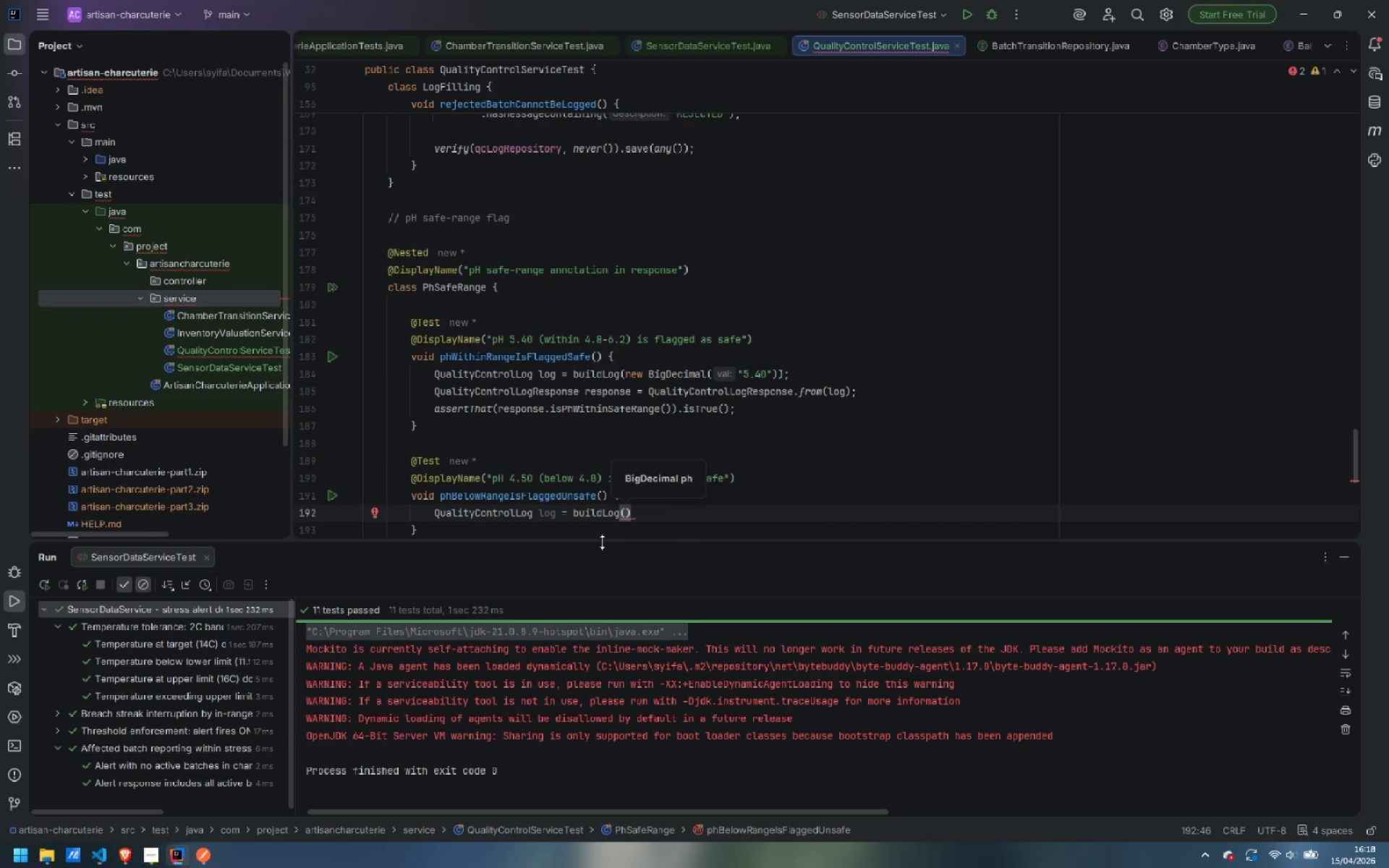 
type(new BugD)
key(Backspace)
key(Backspace)
key(Backspace)
type(igDecima)
 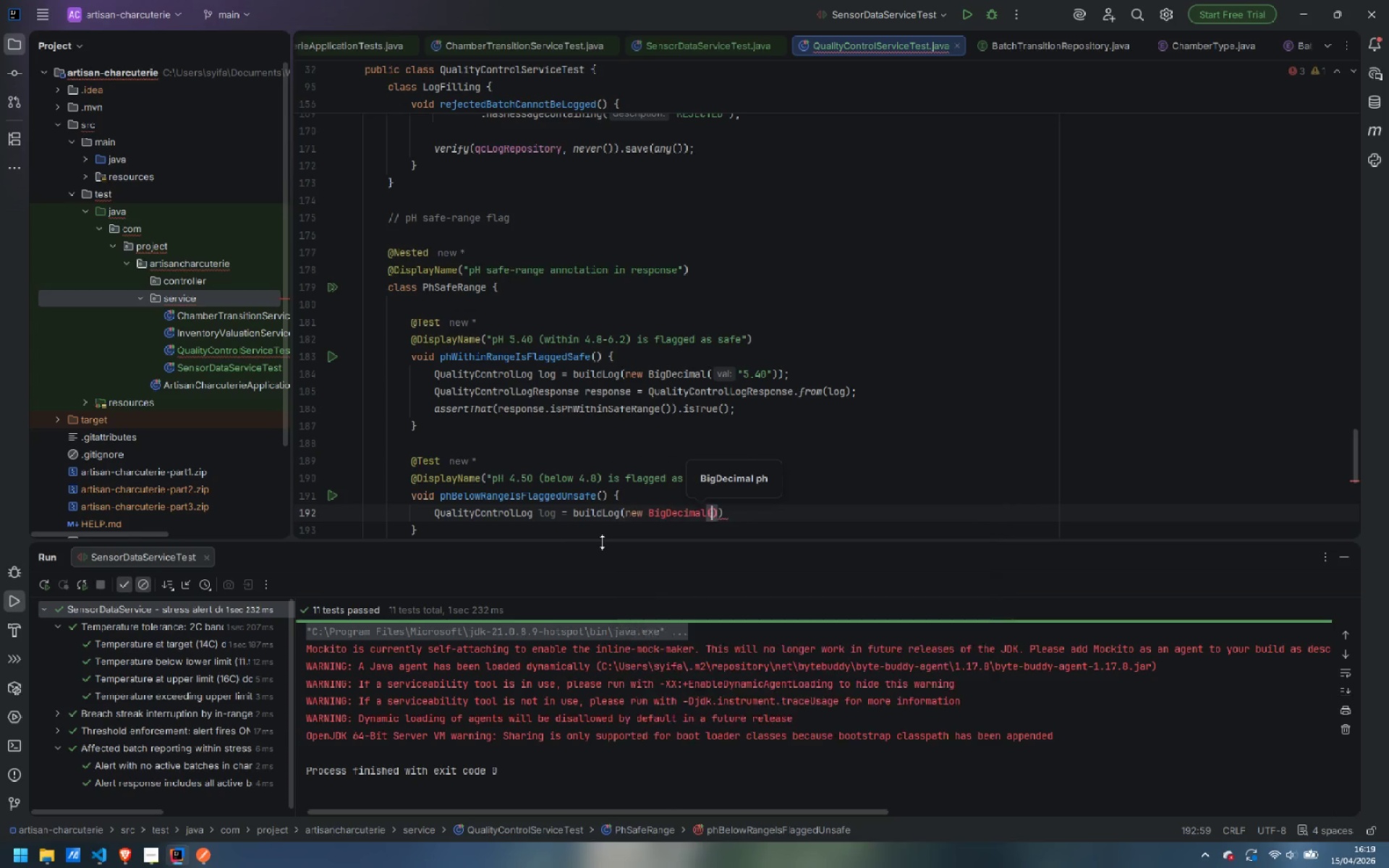 
 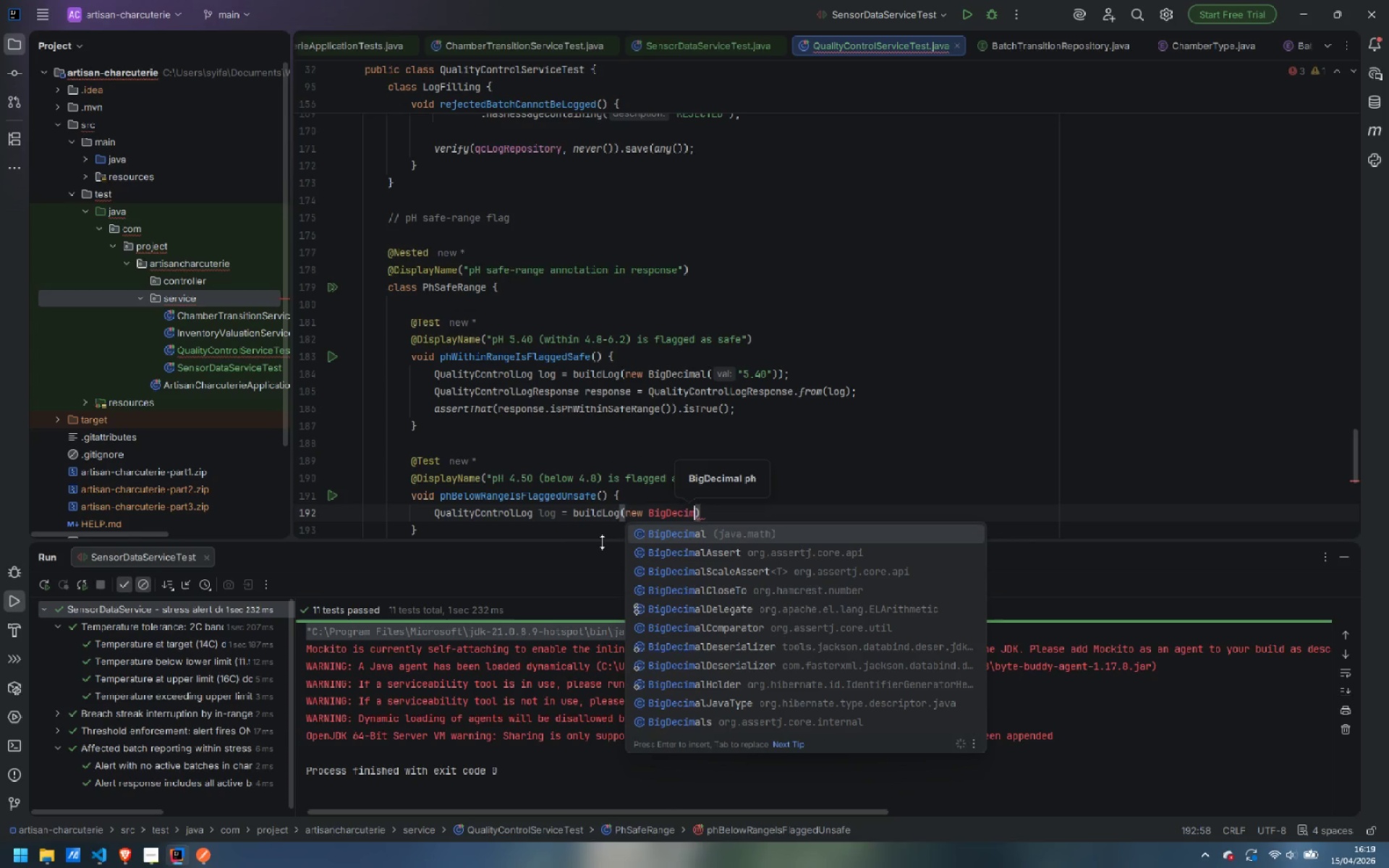 
key(Enter)
 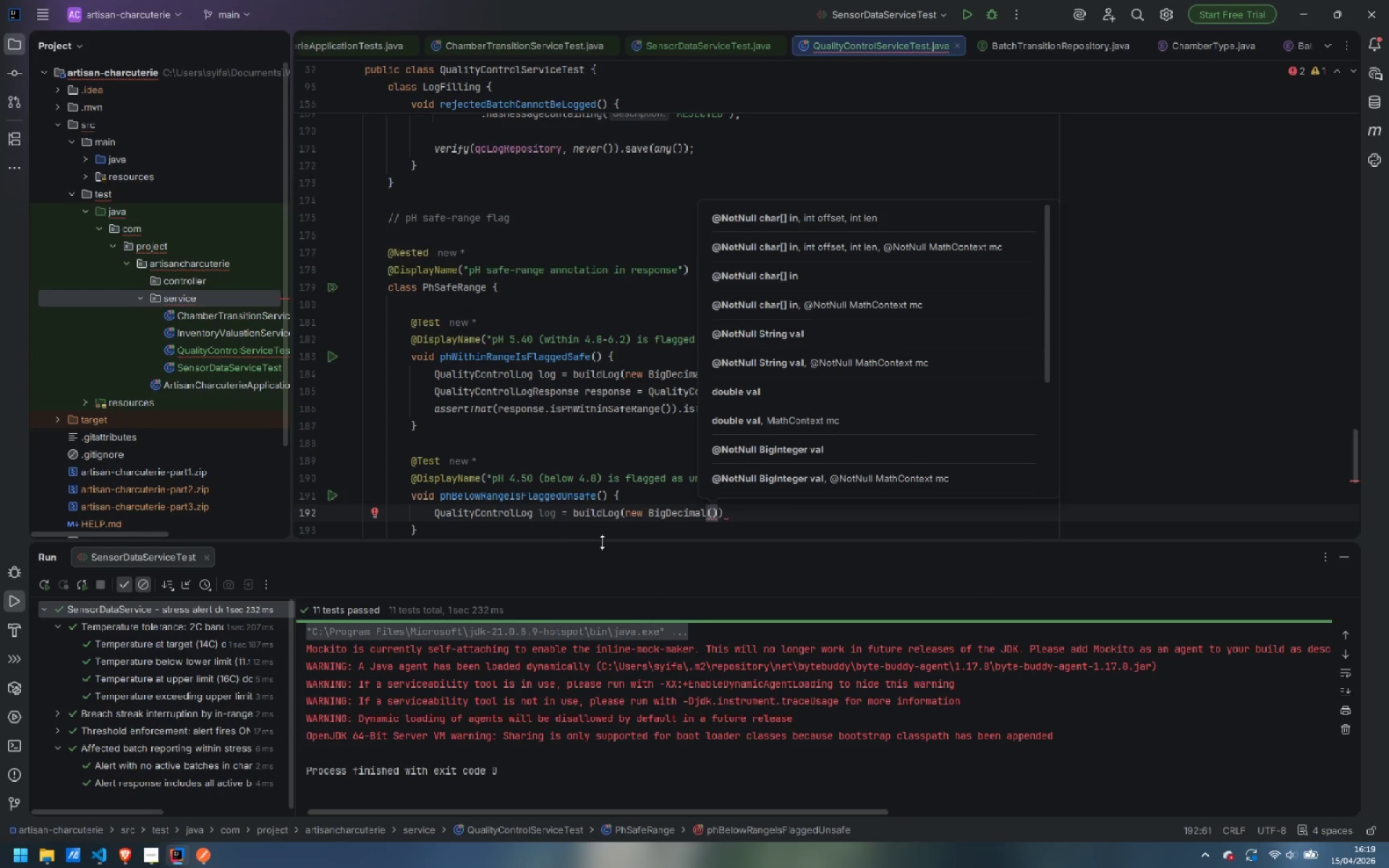 
type("4.50)
 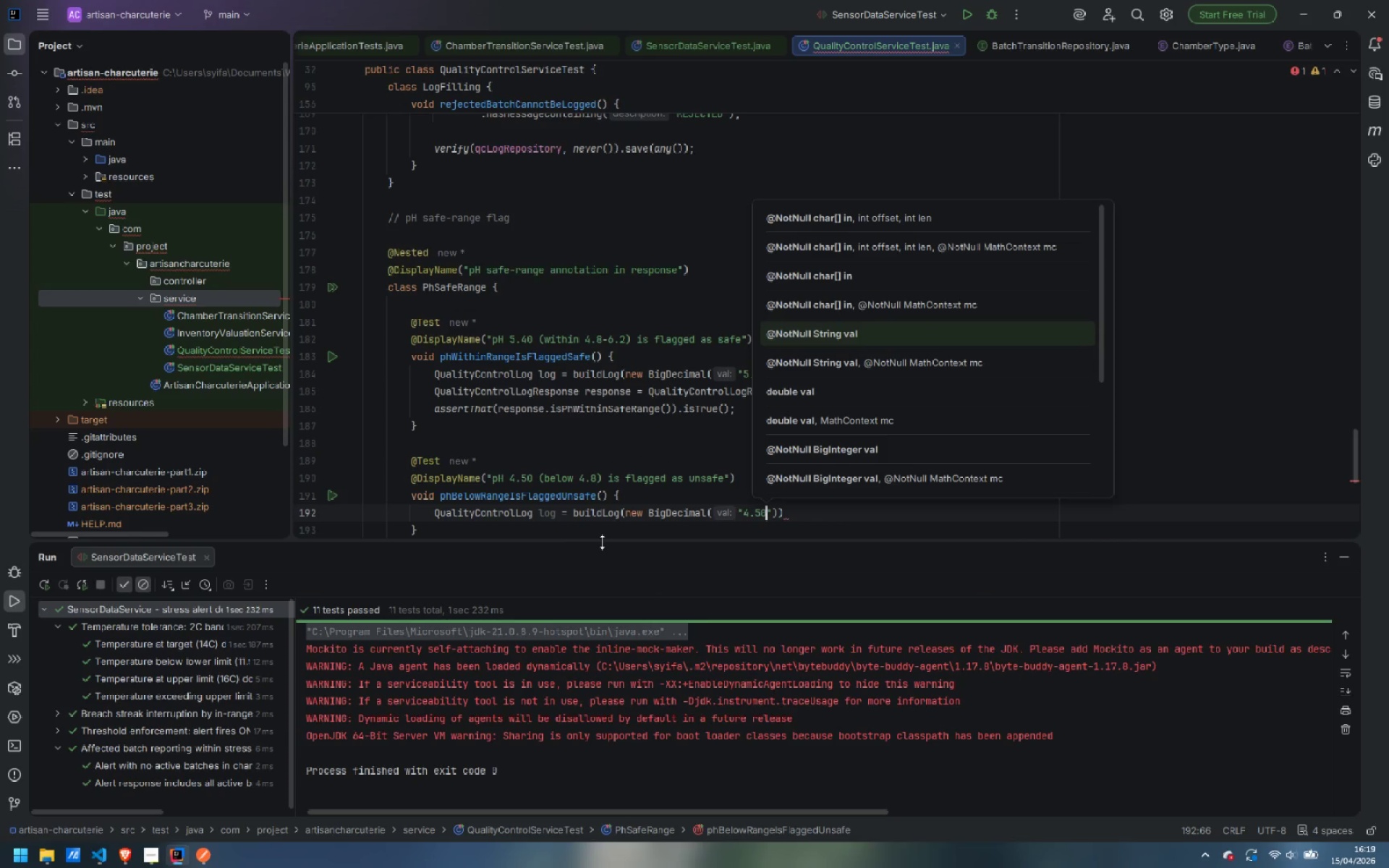 
key(ArrowRight)
 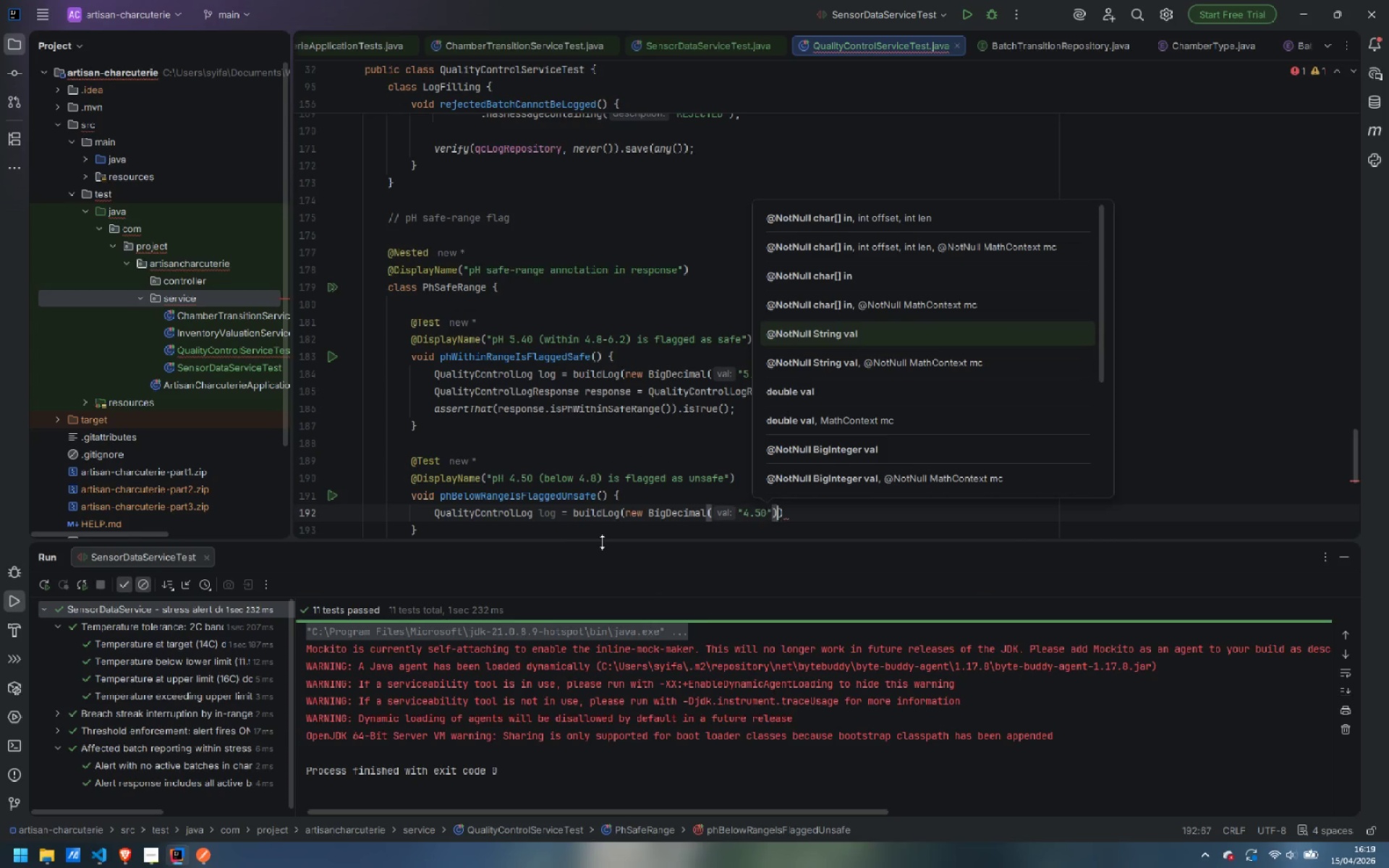 
key(ArrowRight)
 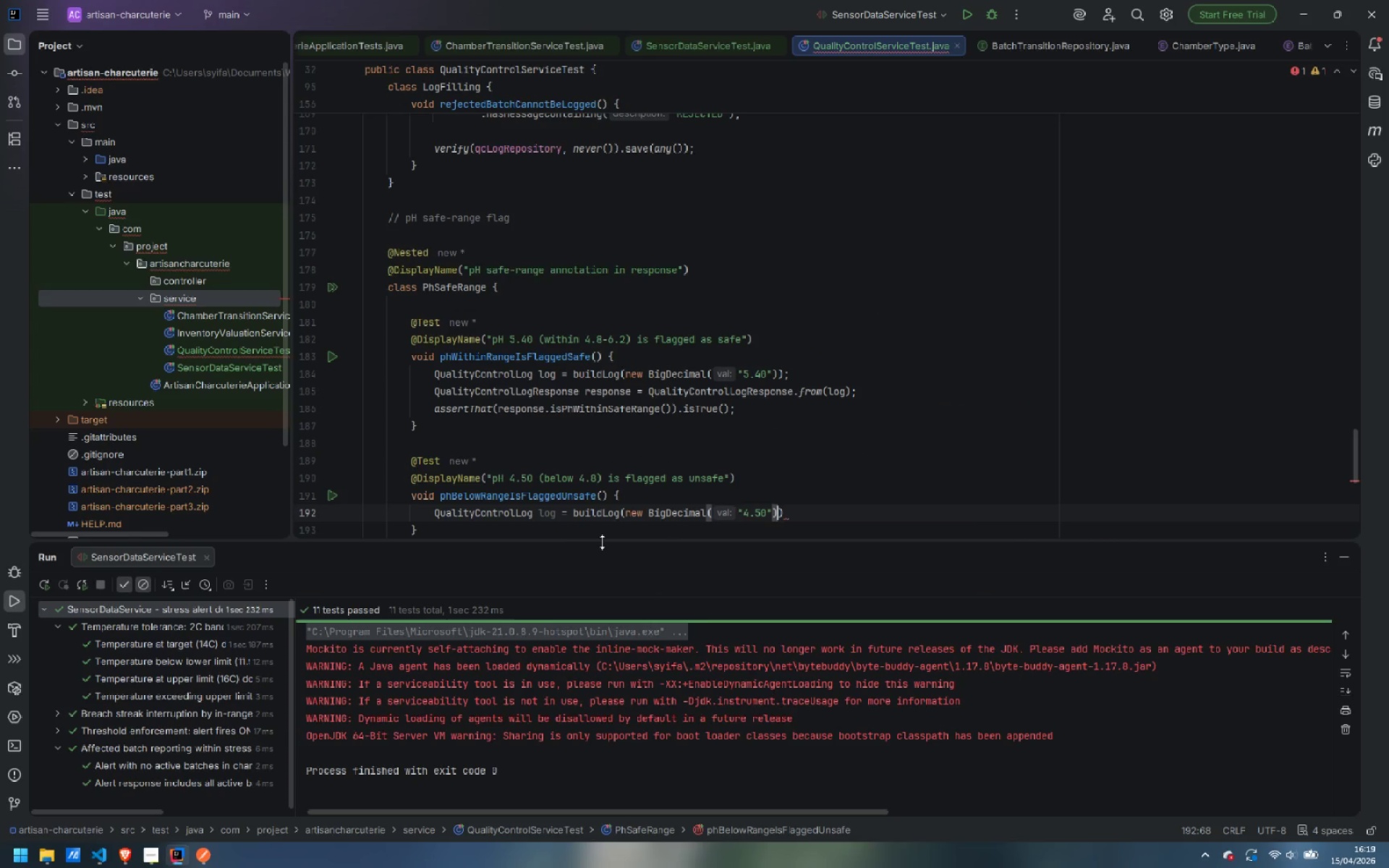 
key(ArrowRight)
 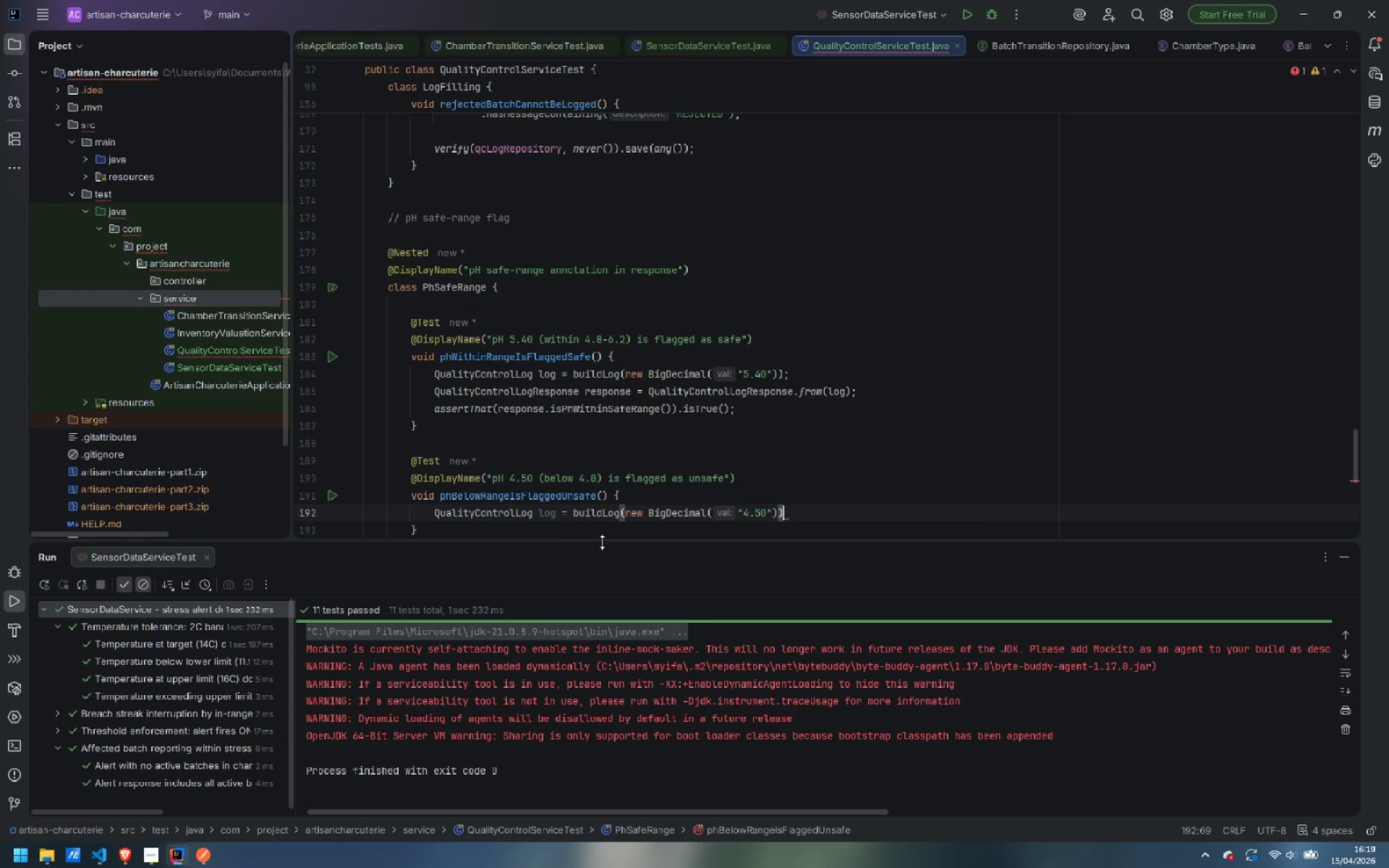 
key(Semicolon)
 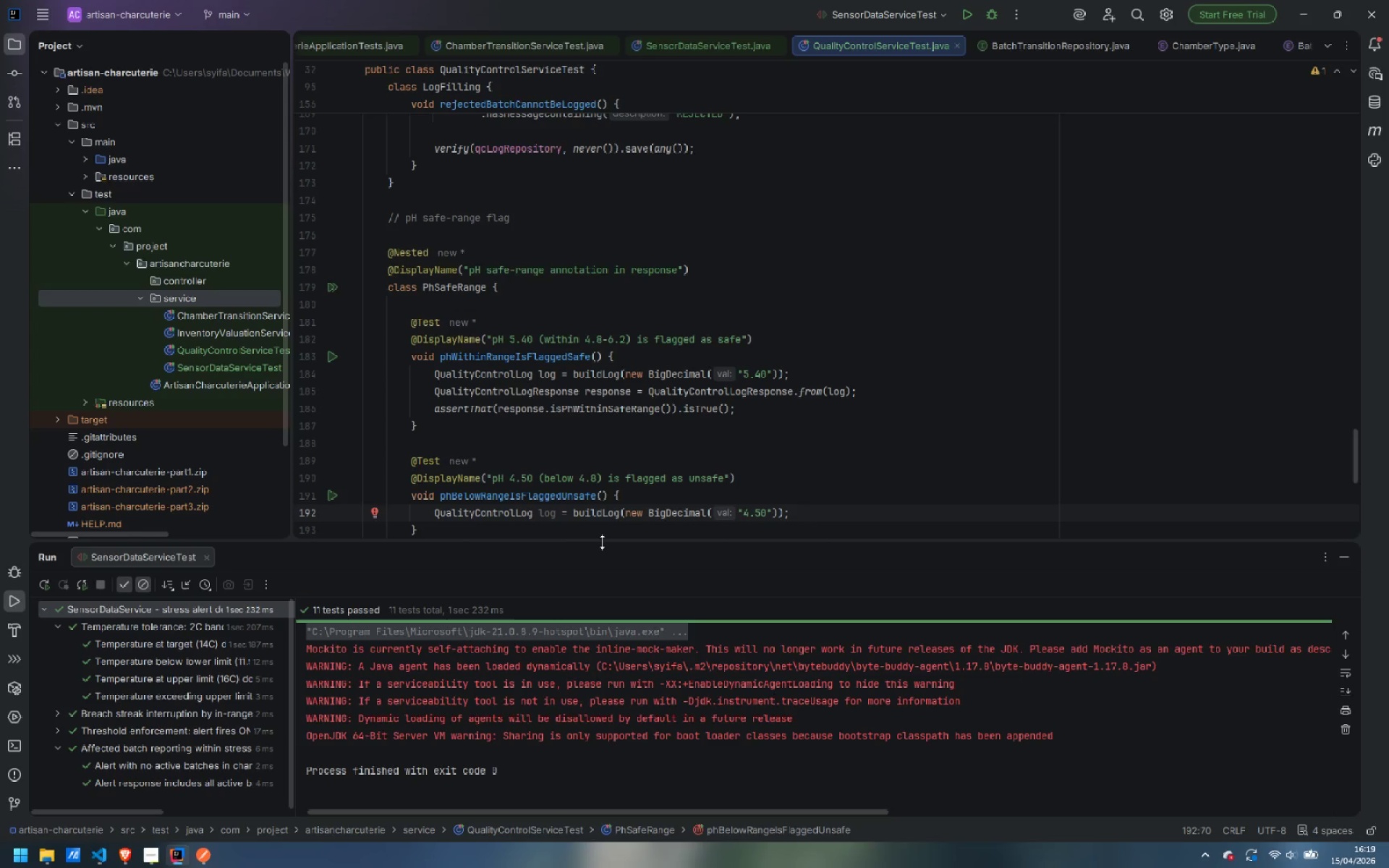 
key(Enter)
 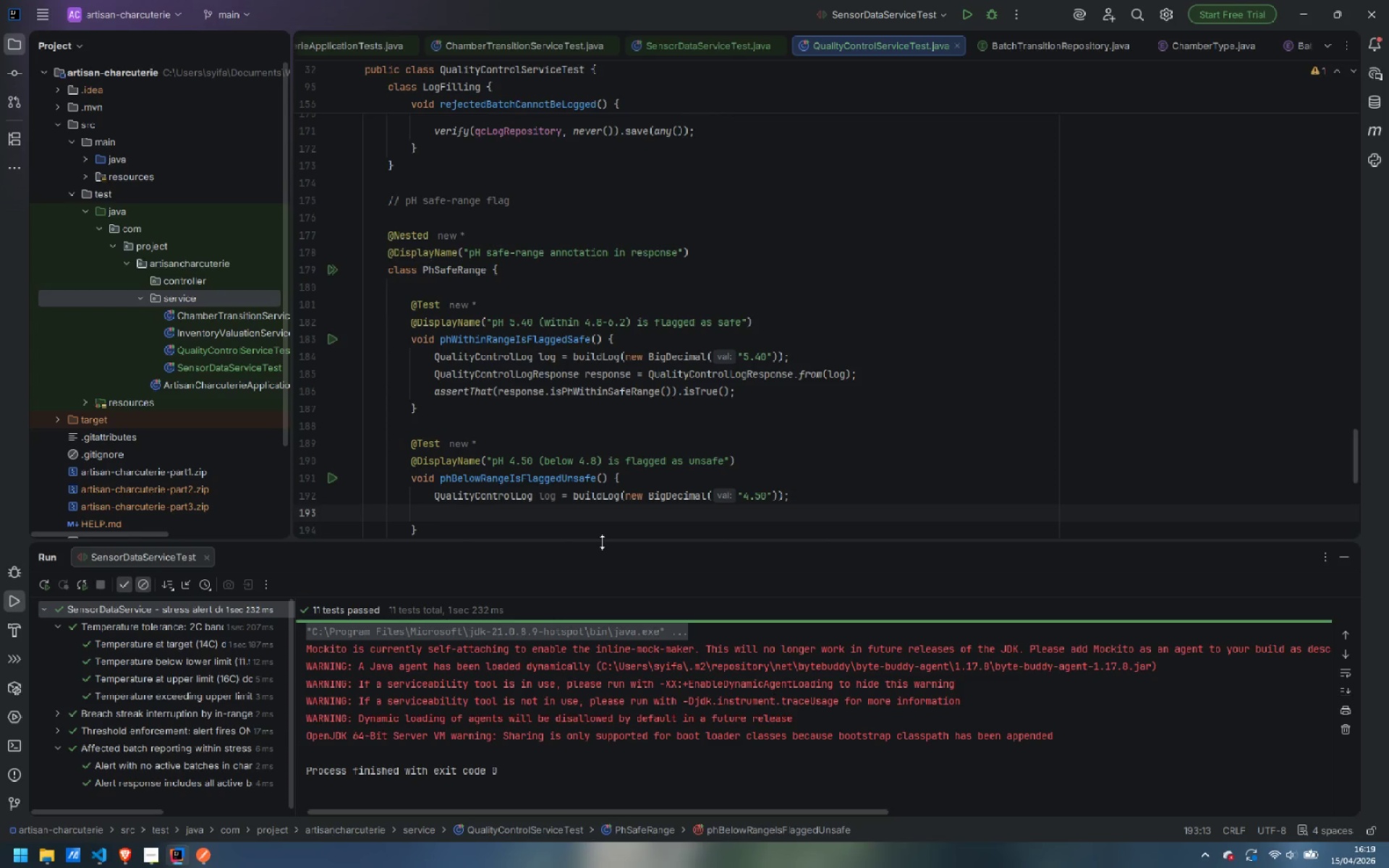 
type(Qualitu)
key(Backspace)
type(y)
 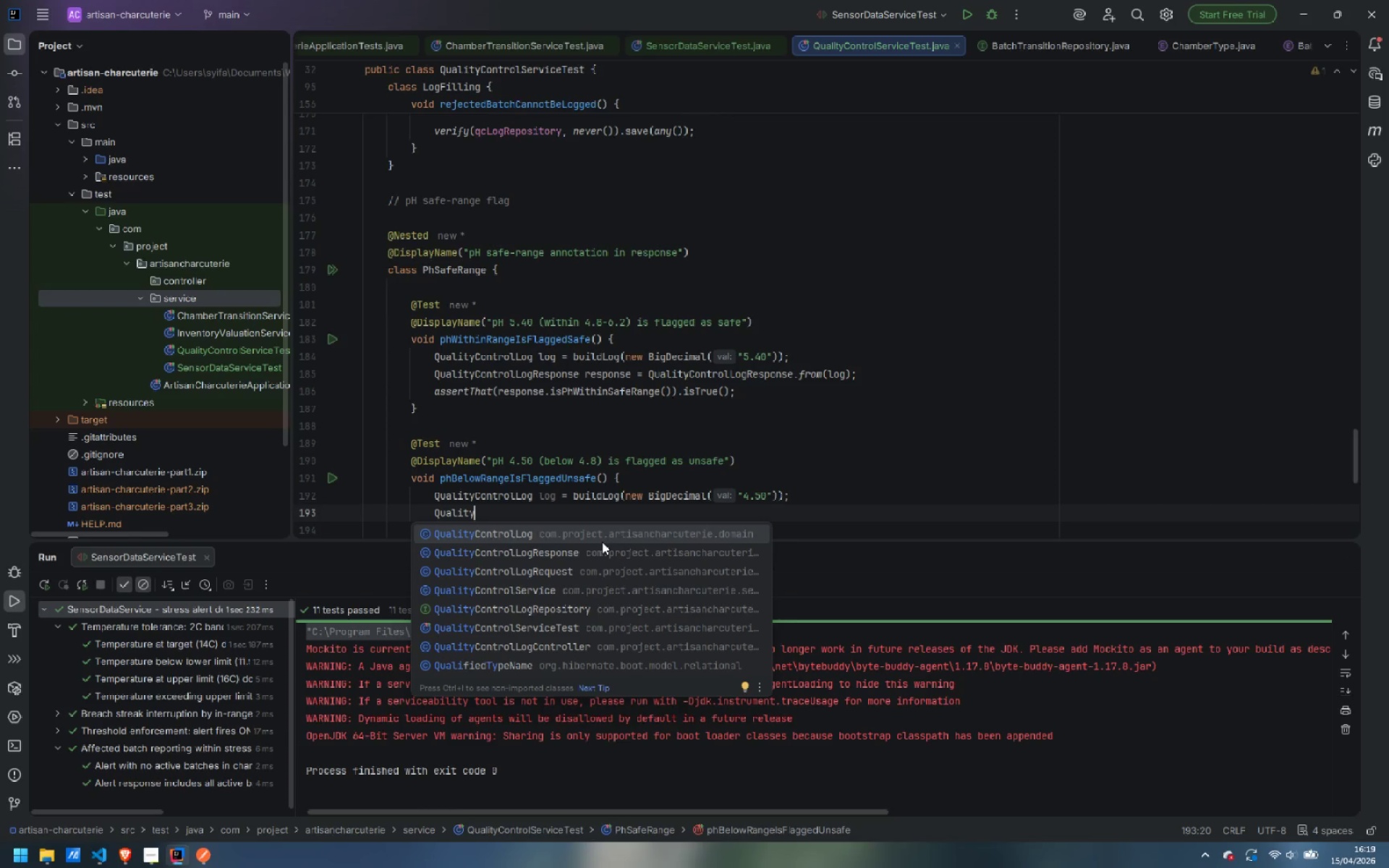 
wait(12.78)
 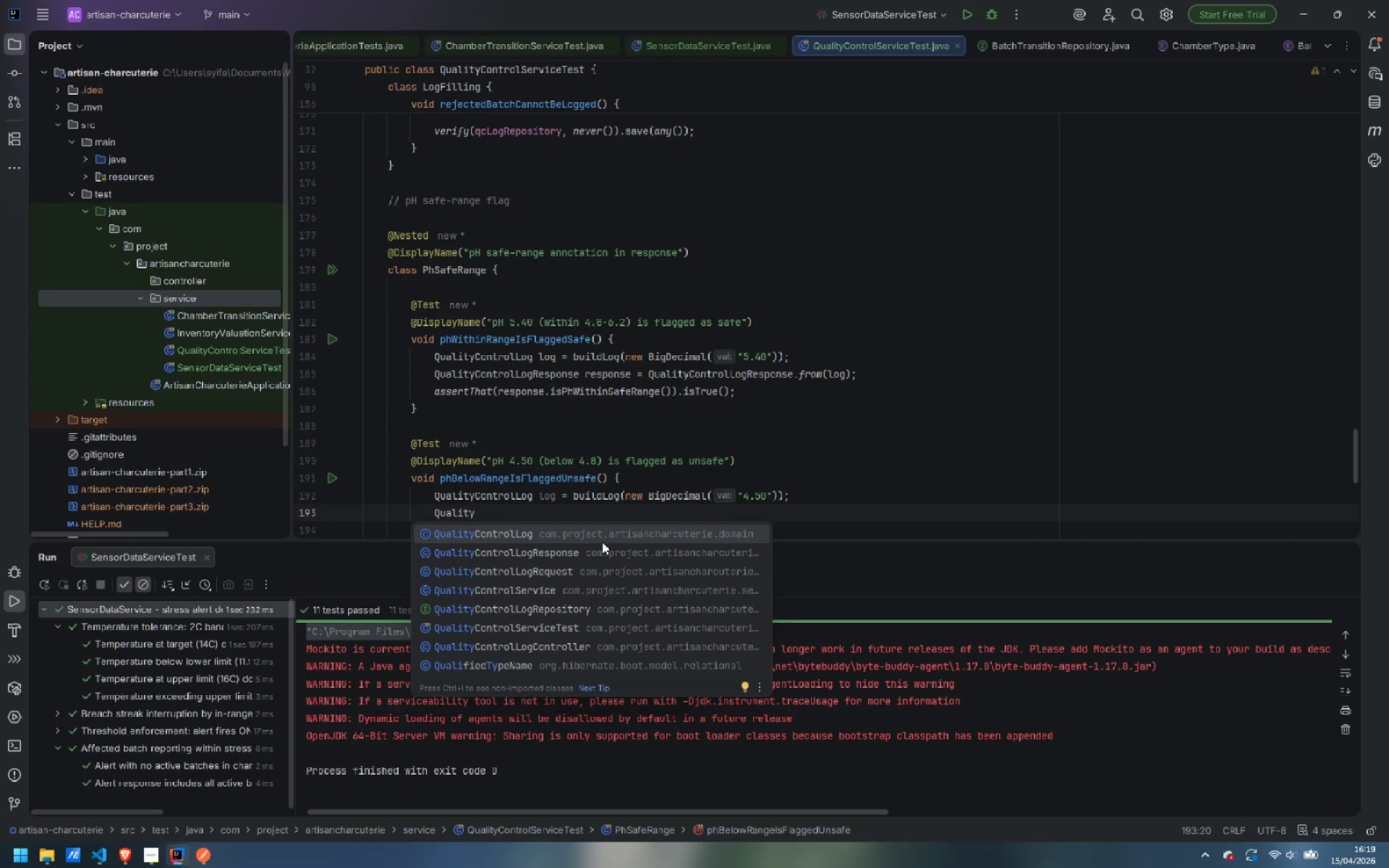 
type(Ctrono)
key(Backspace)
key(Backspace)
key(Backspace)
key(Backspace)
key(Backspace)
type(noo)
key(Backspace)
key(Backspace)
key(Backspace)
type(ontrol)
 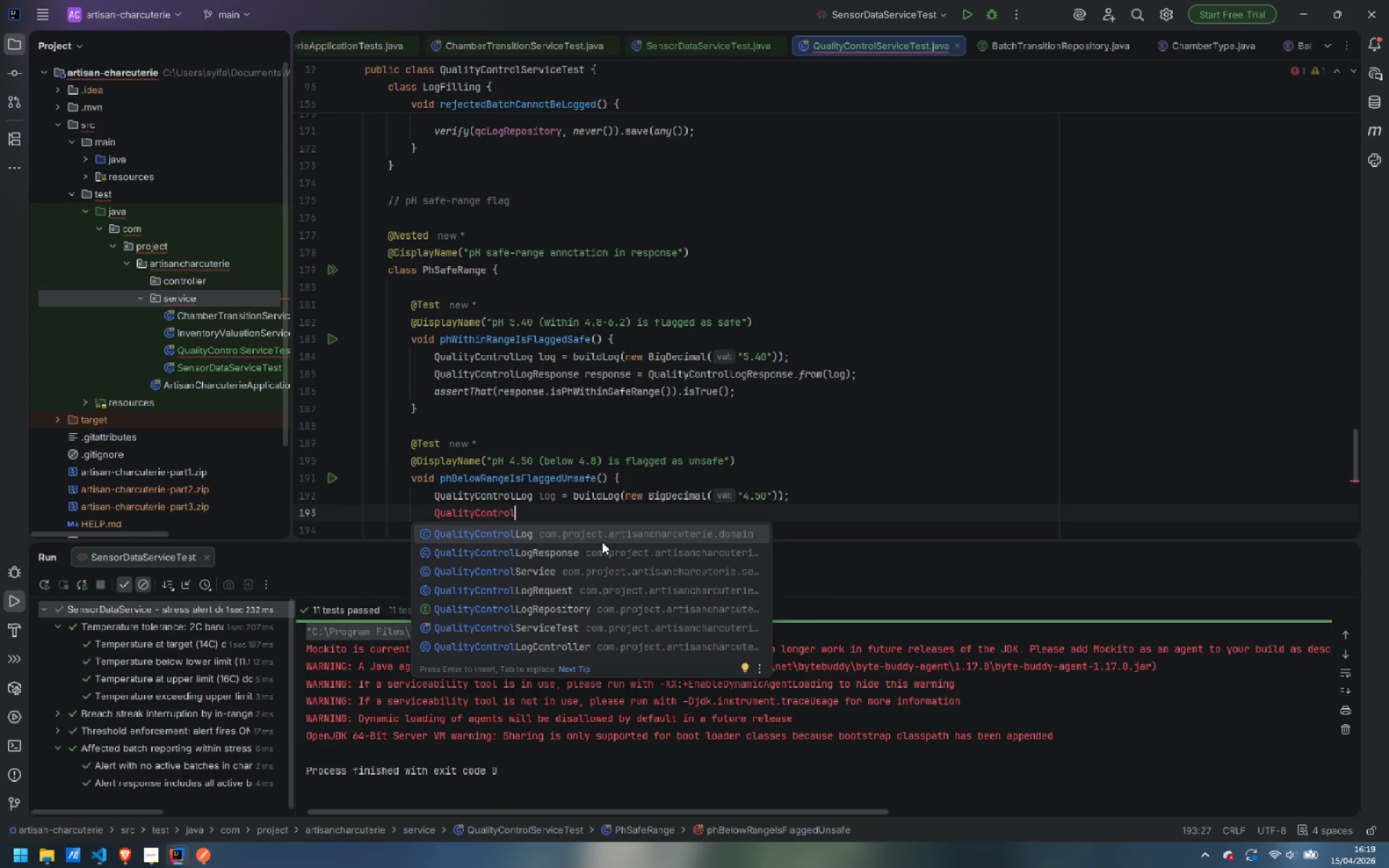 
hold_key(key=ShiftLeft, duration=1.84)
 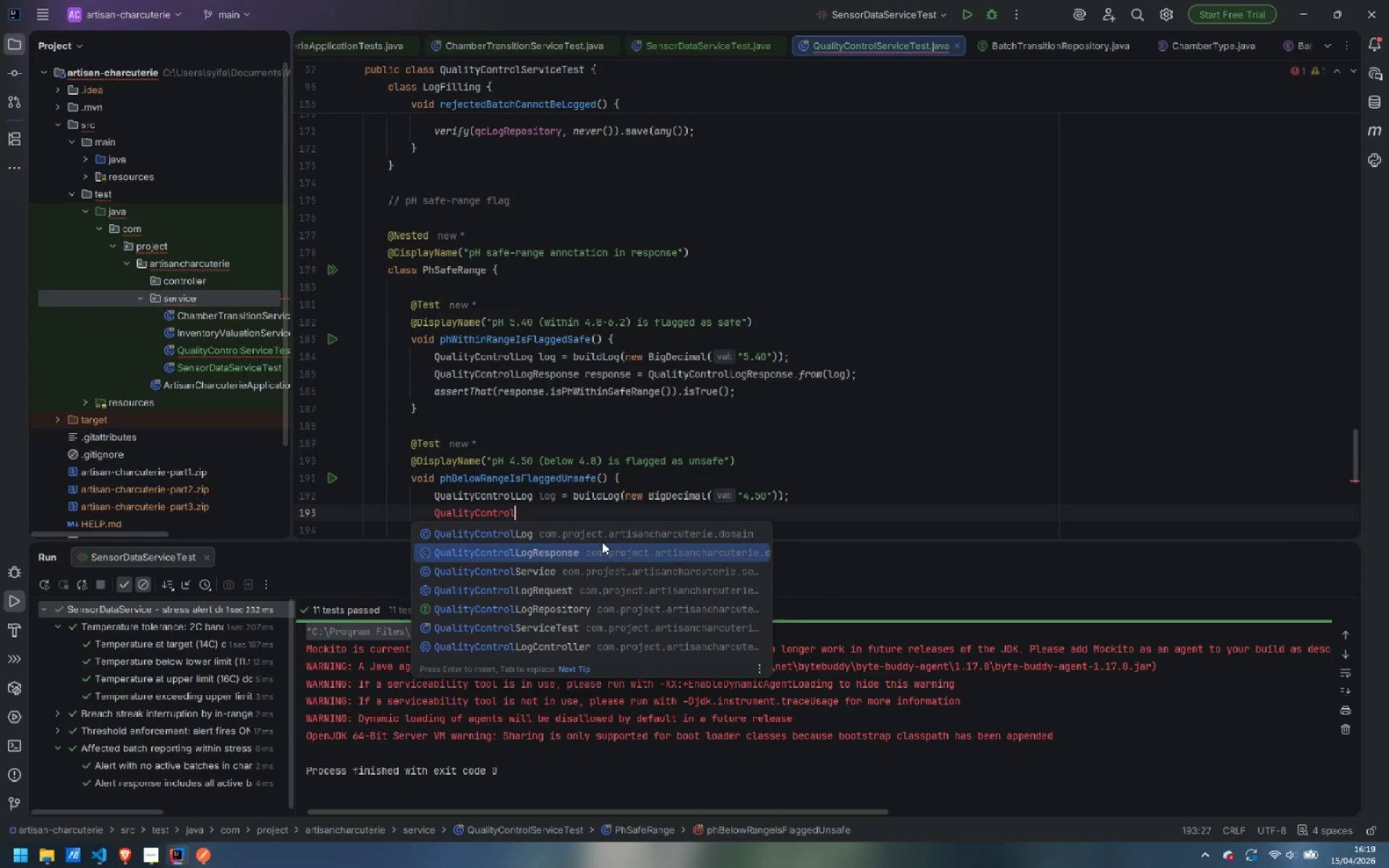 
key(ArrowDown)
 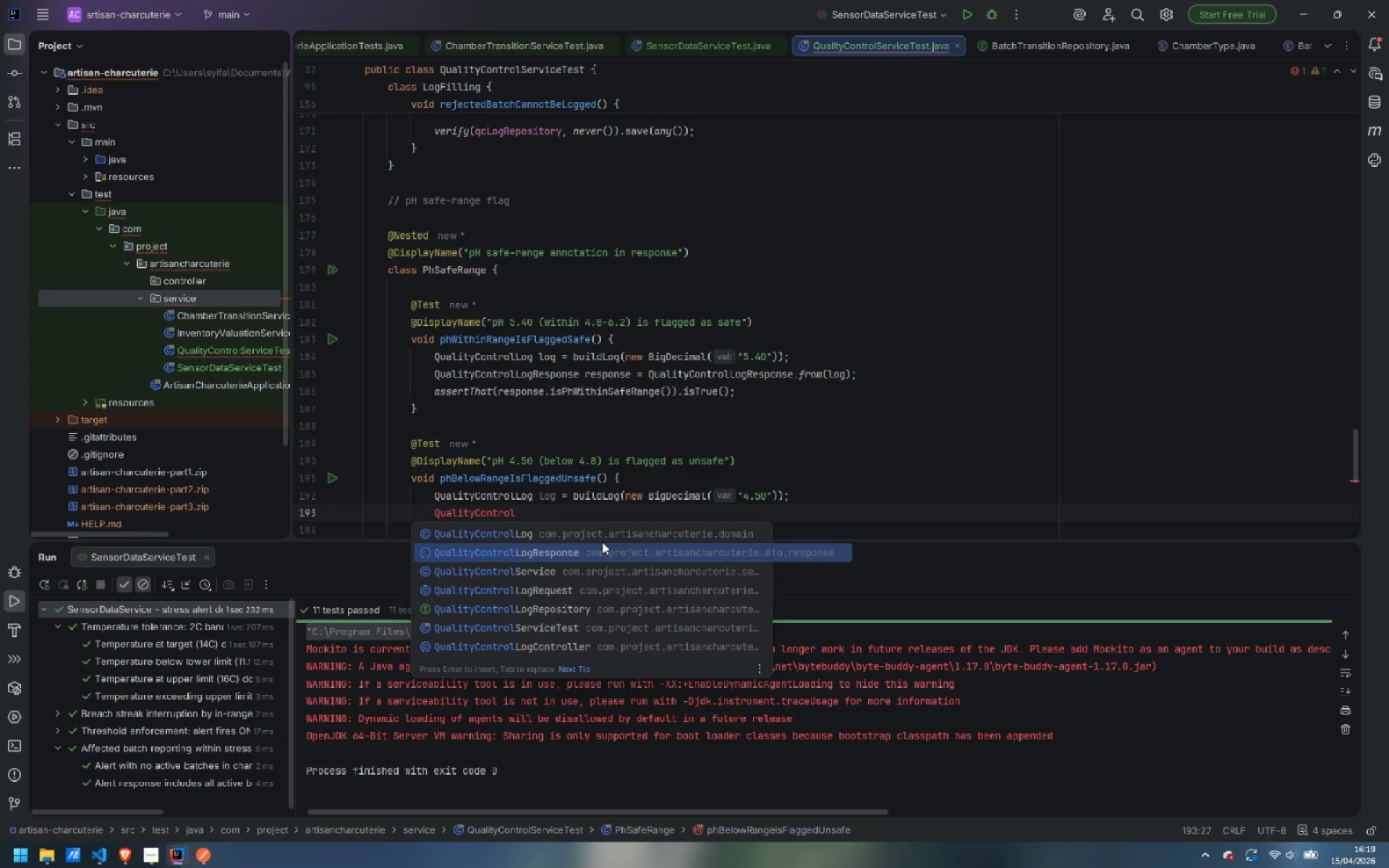 
key(ArrowDown)
 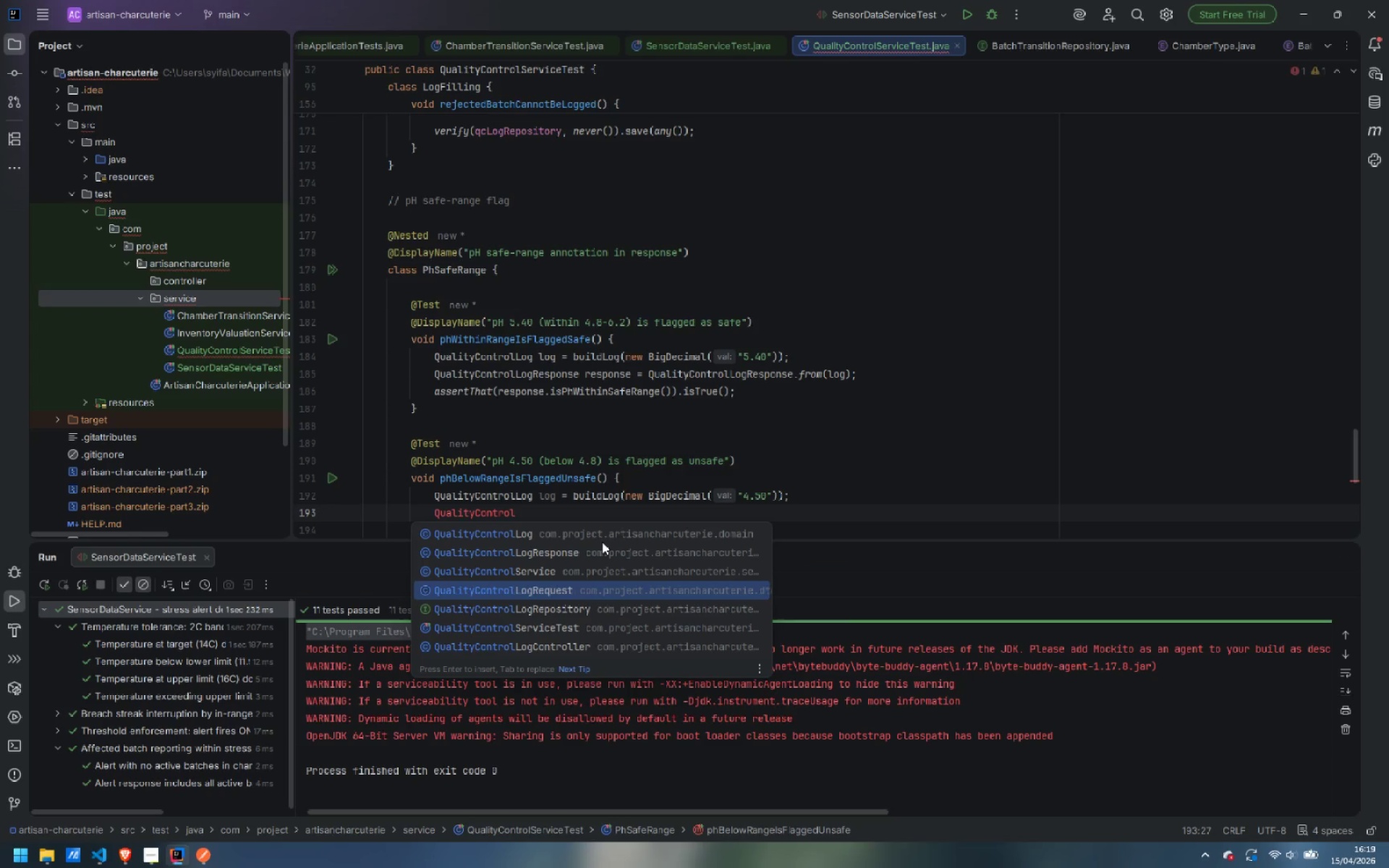 
key(ArrowDown)
 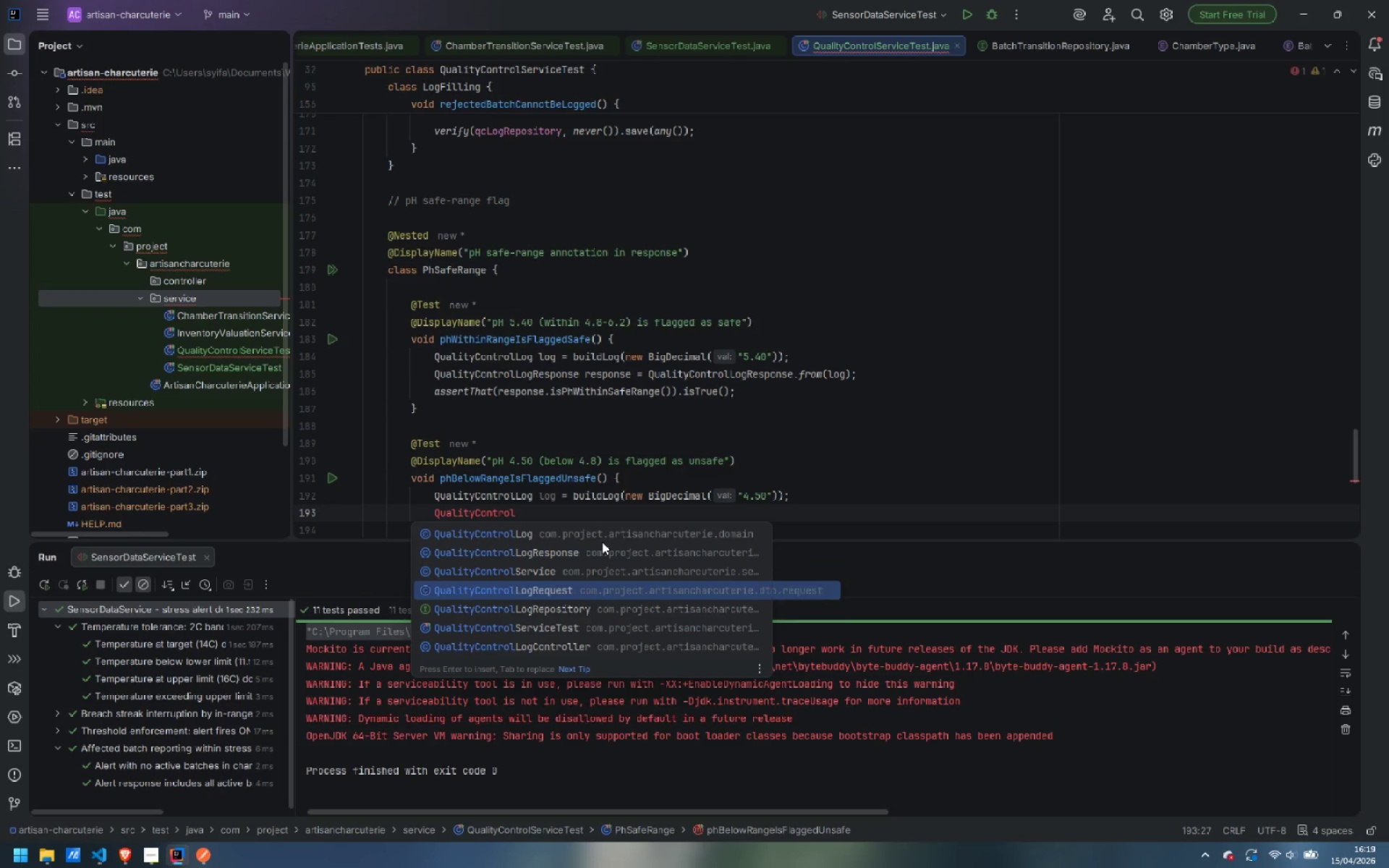 
key(ArrowDown)
 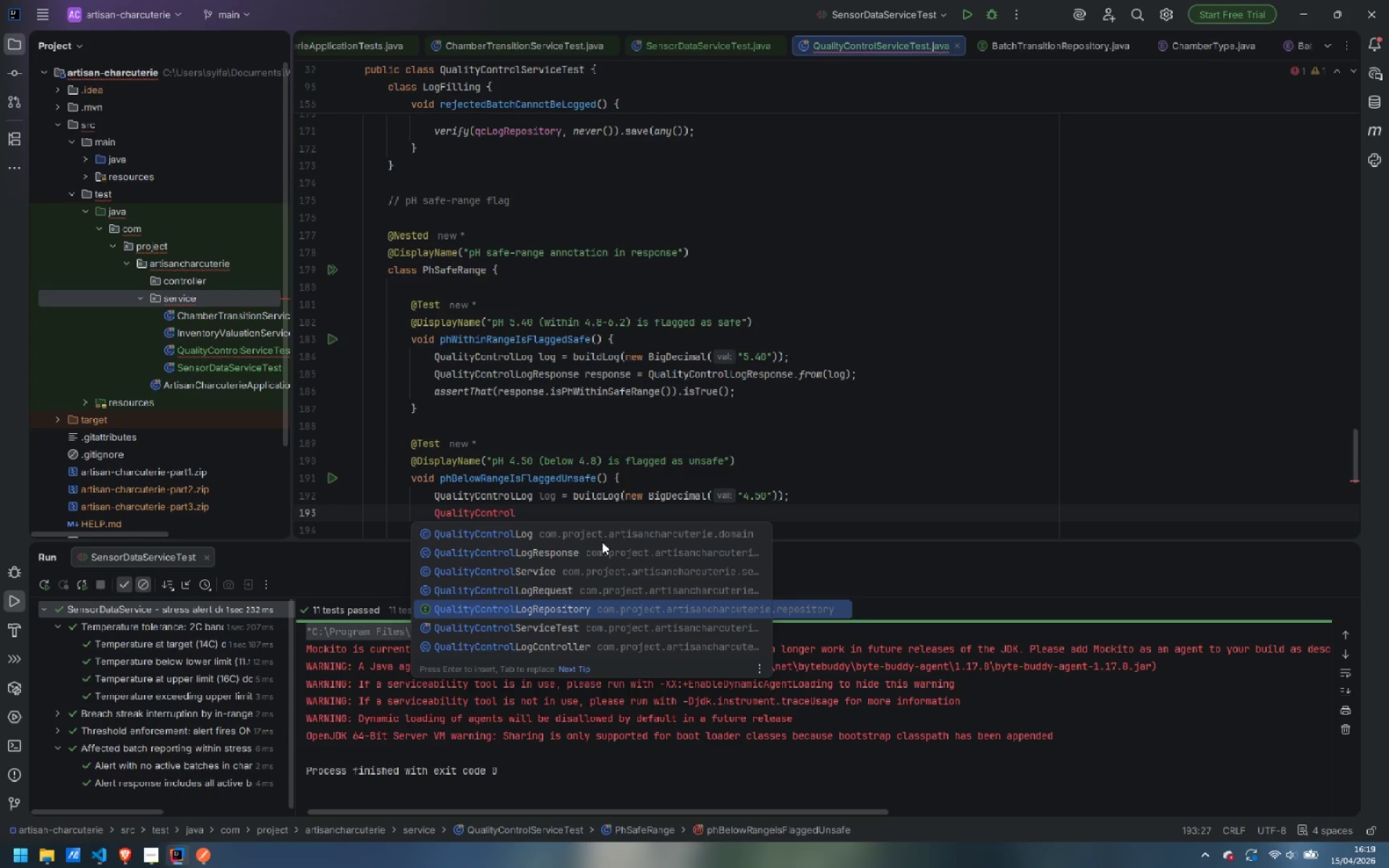 
key(Shift+ShiftLeft)
 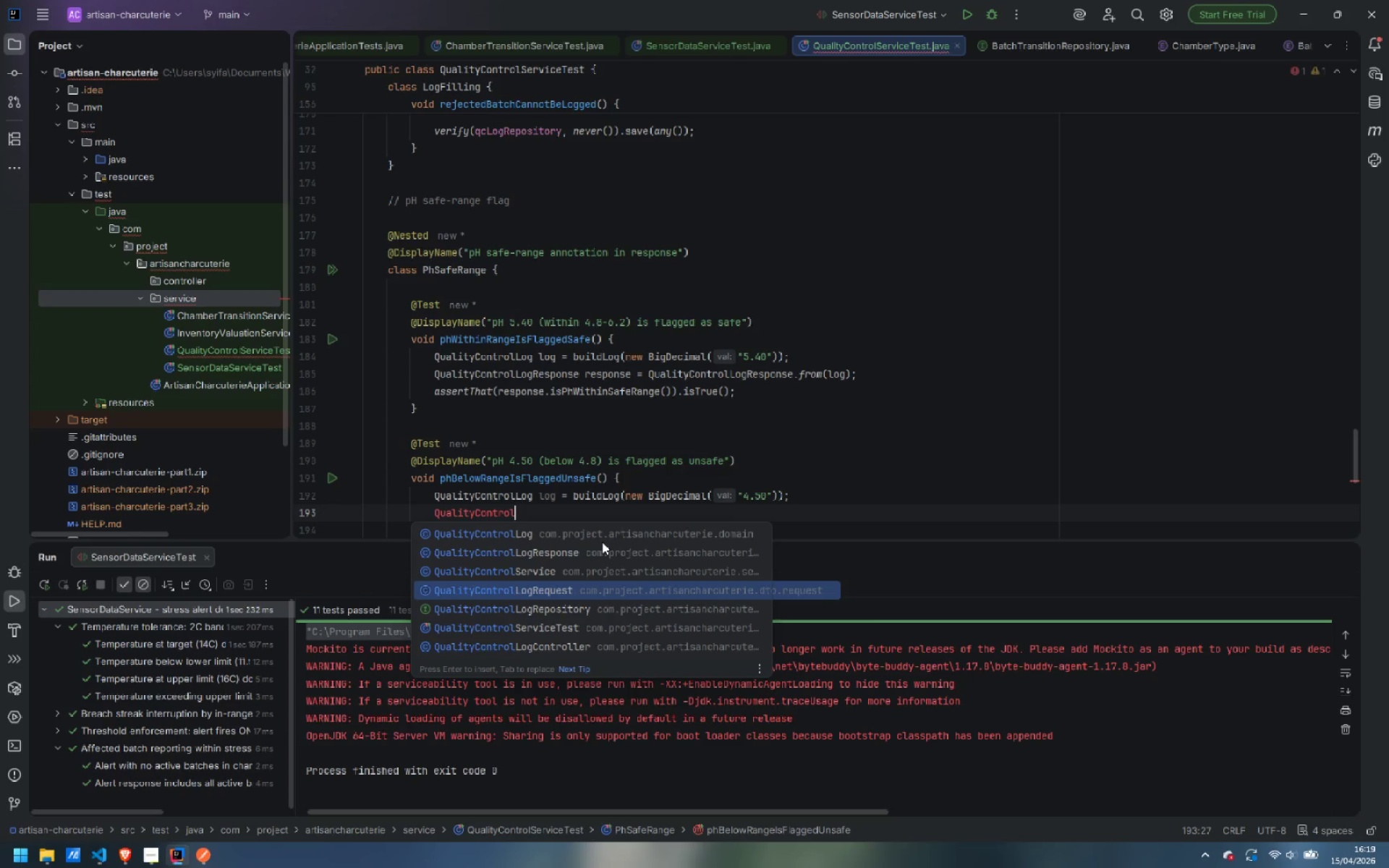 
key(ArrowUp)
 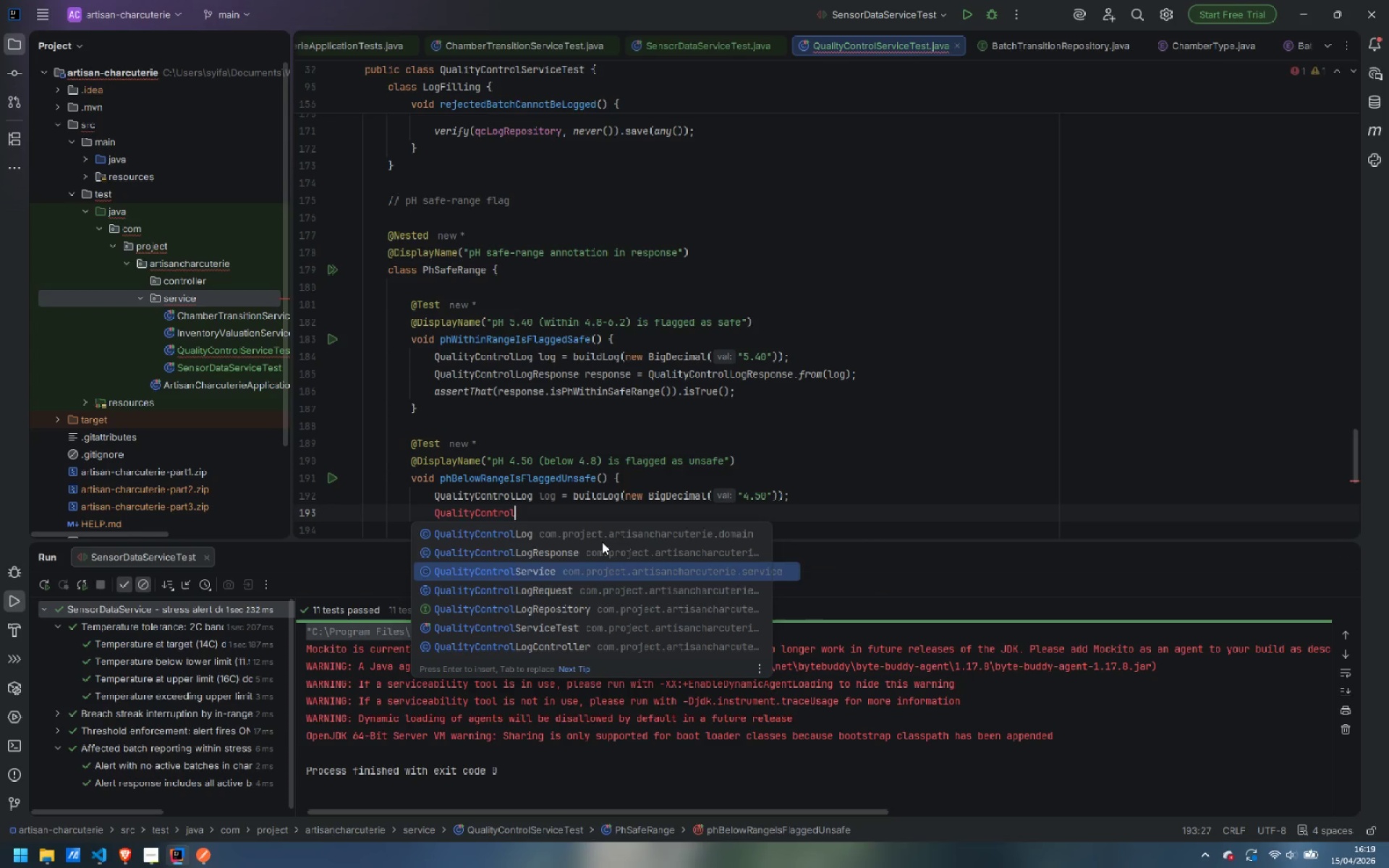 
key(ArrowUp)
 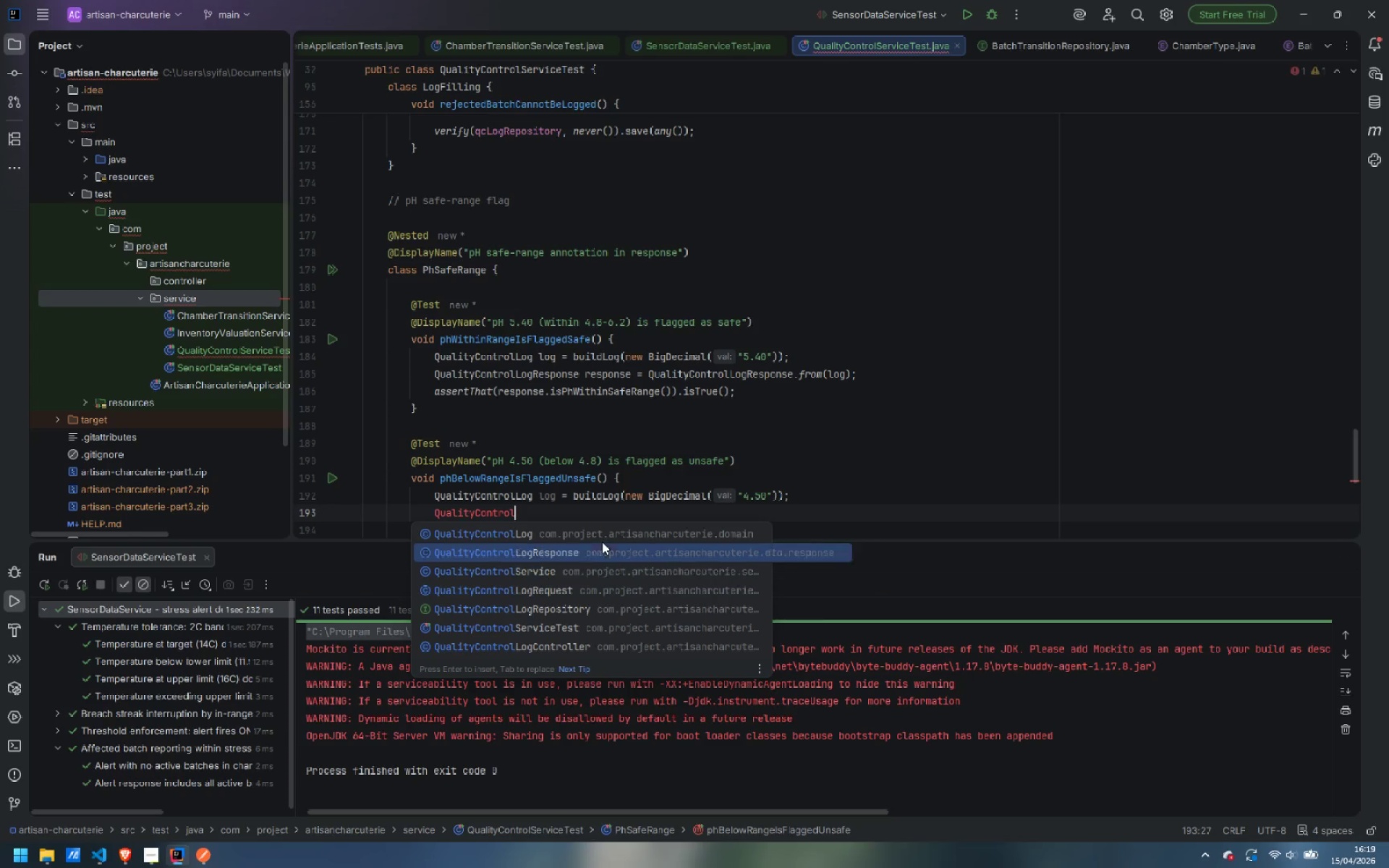 
key(ArrowUp)
 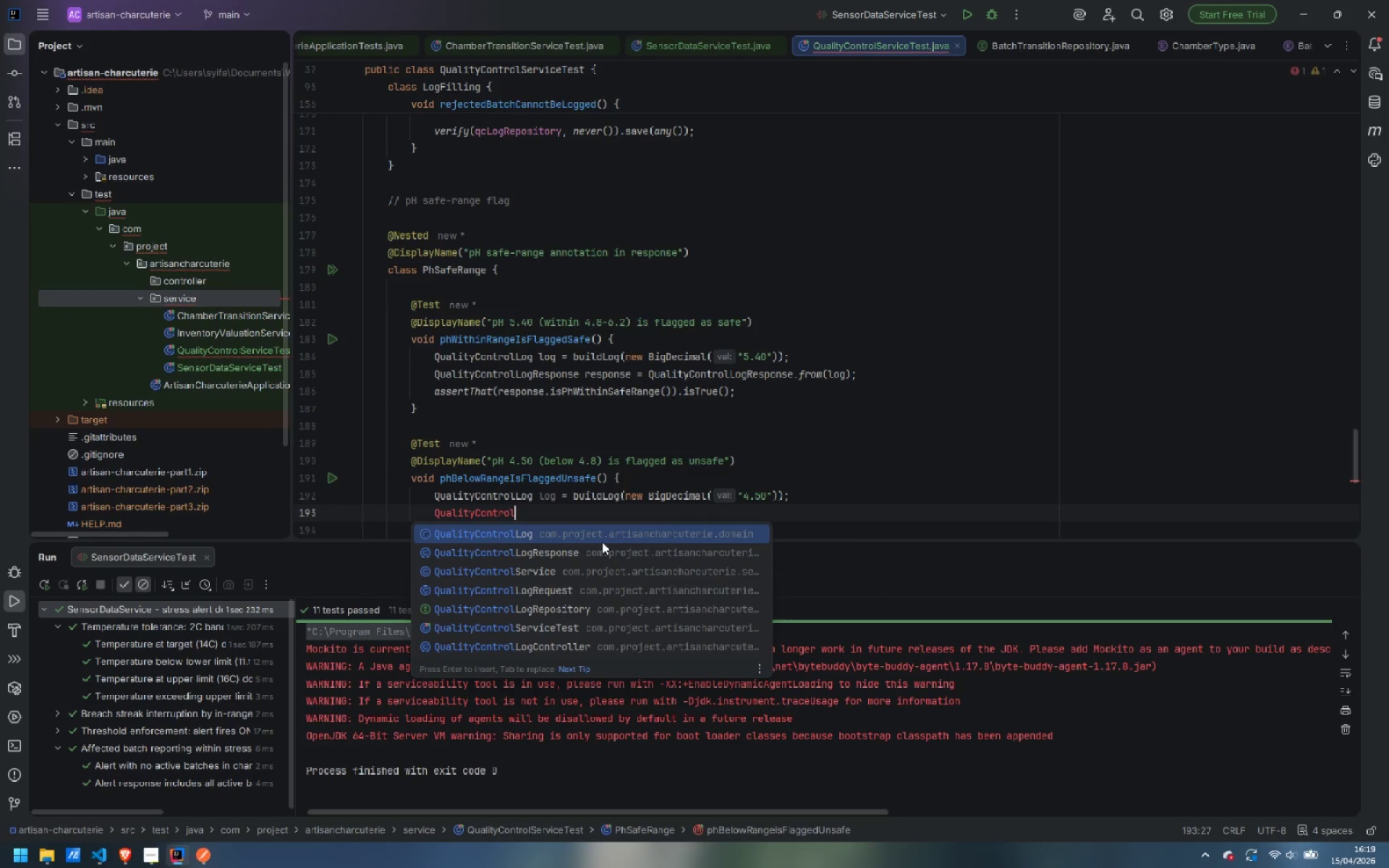 
key(ArrowUp)
 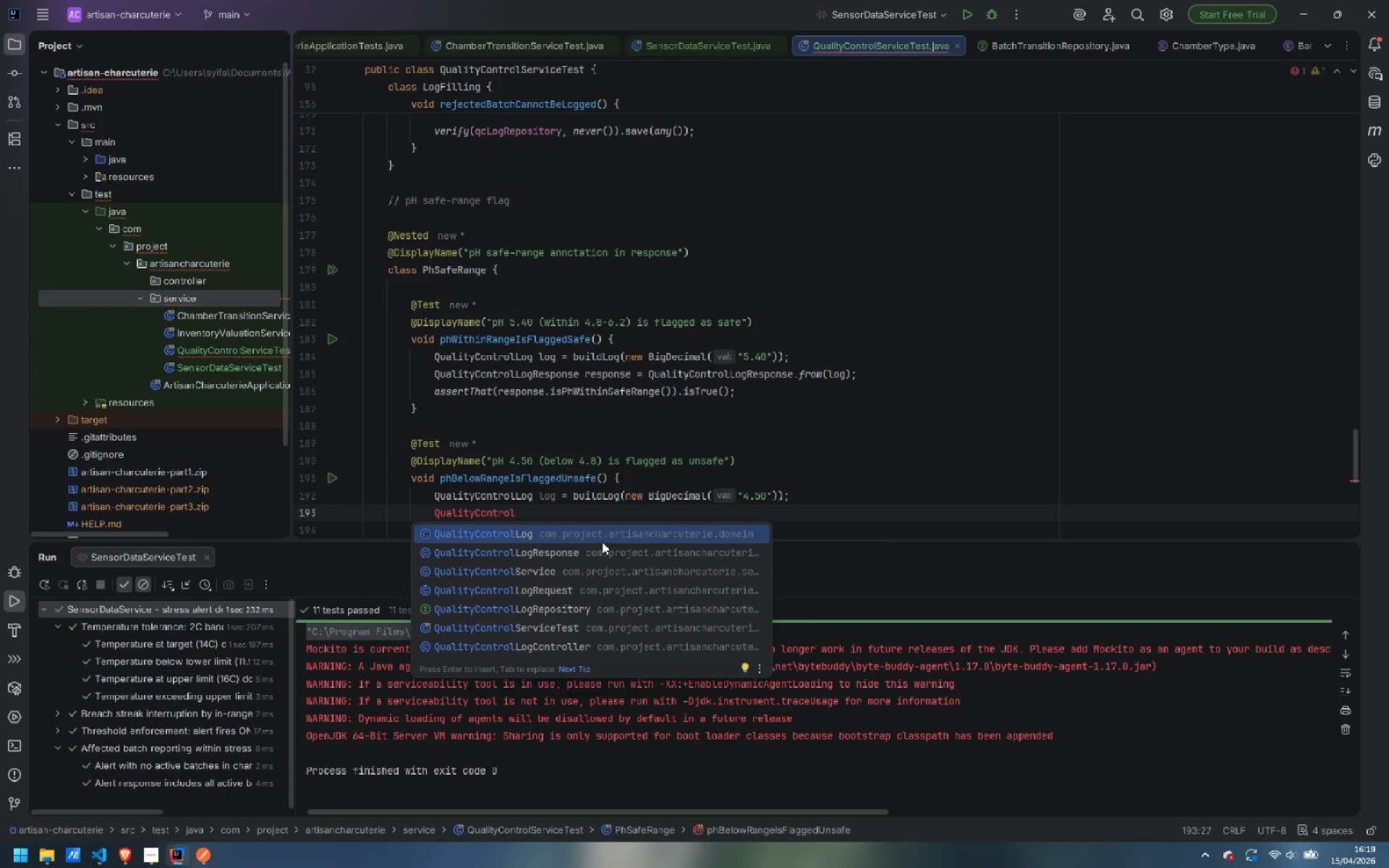 
key(ArrowDown)
 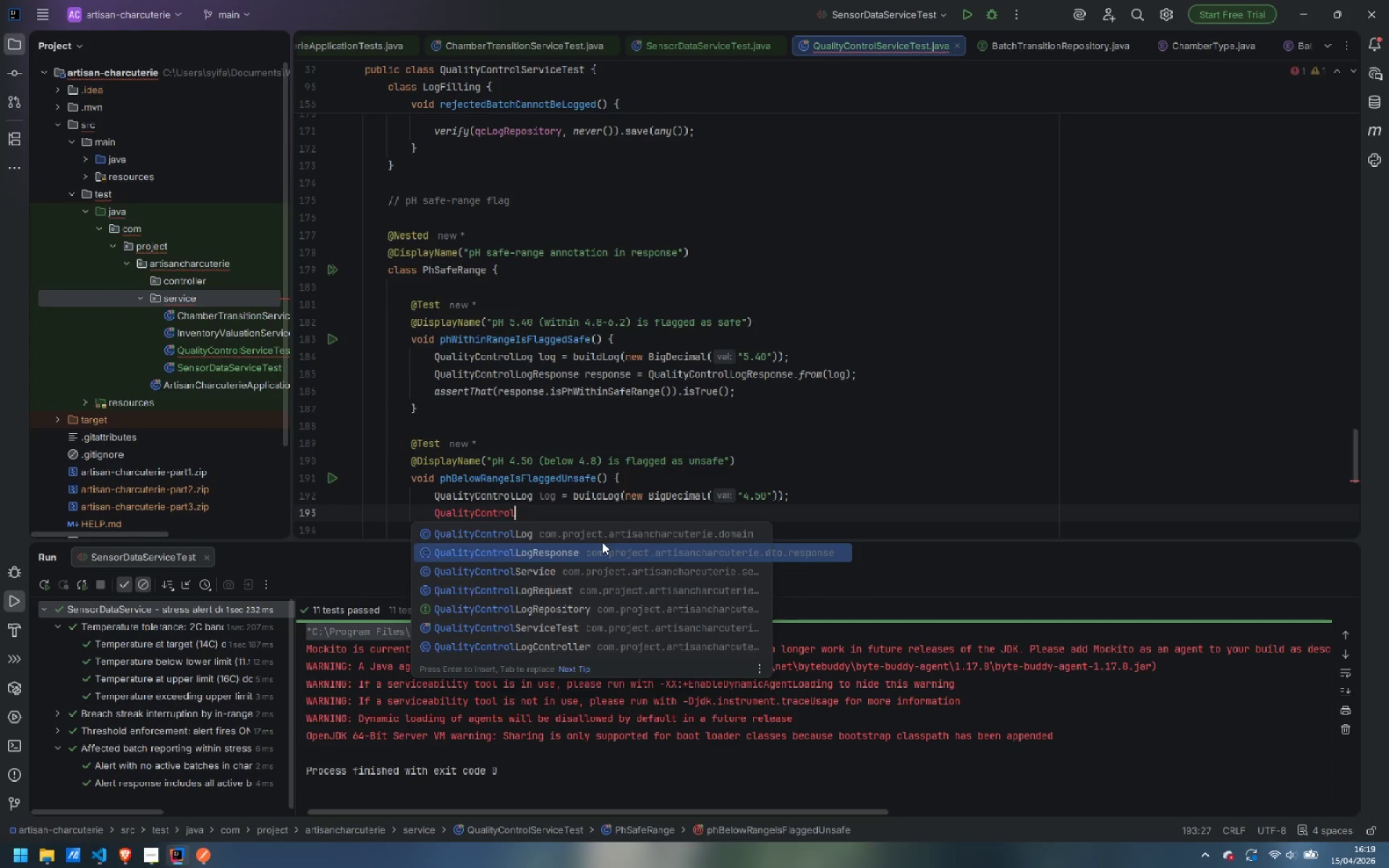 
key(Enter)
 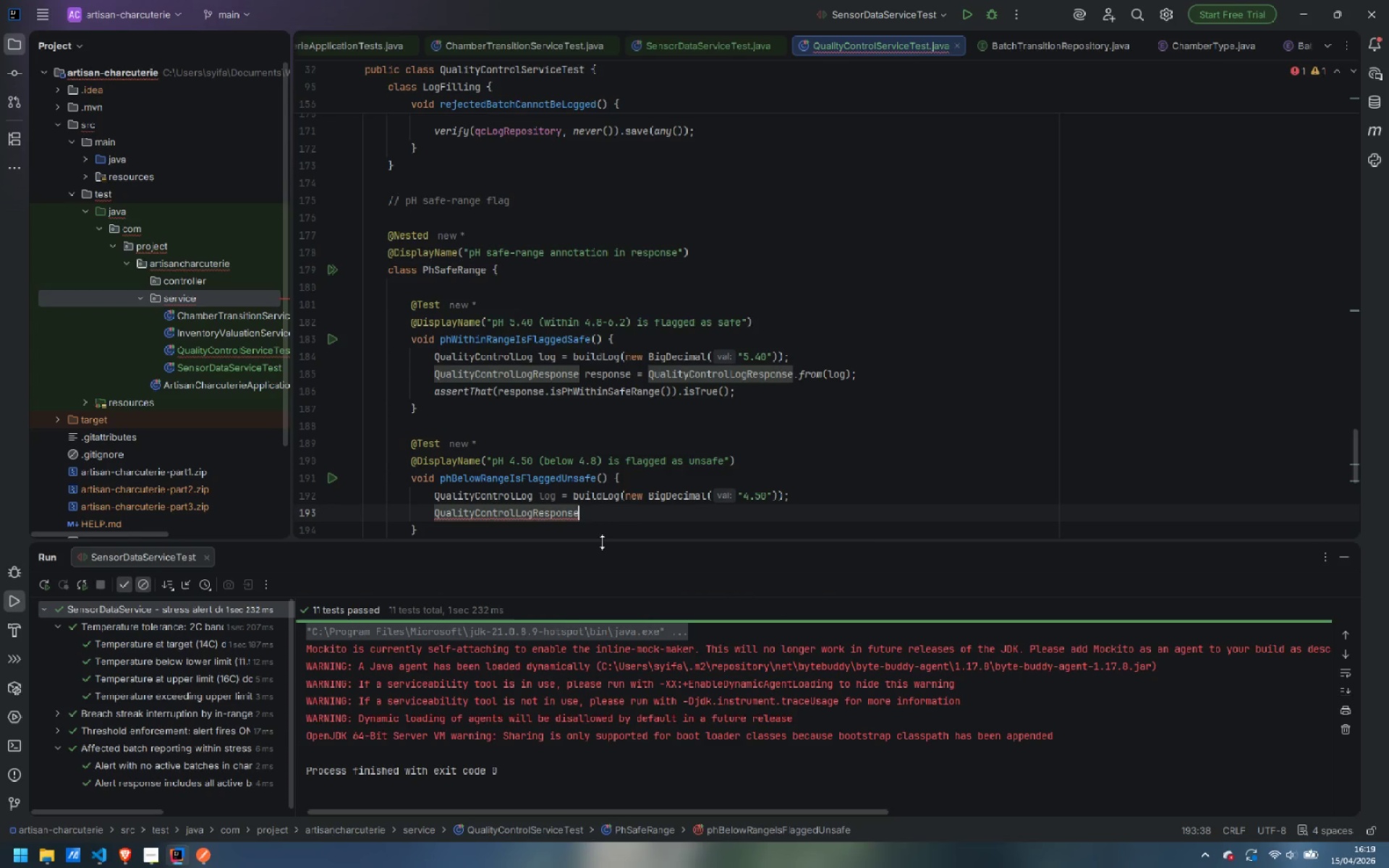 
type( response = Quality)
 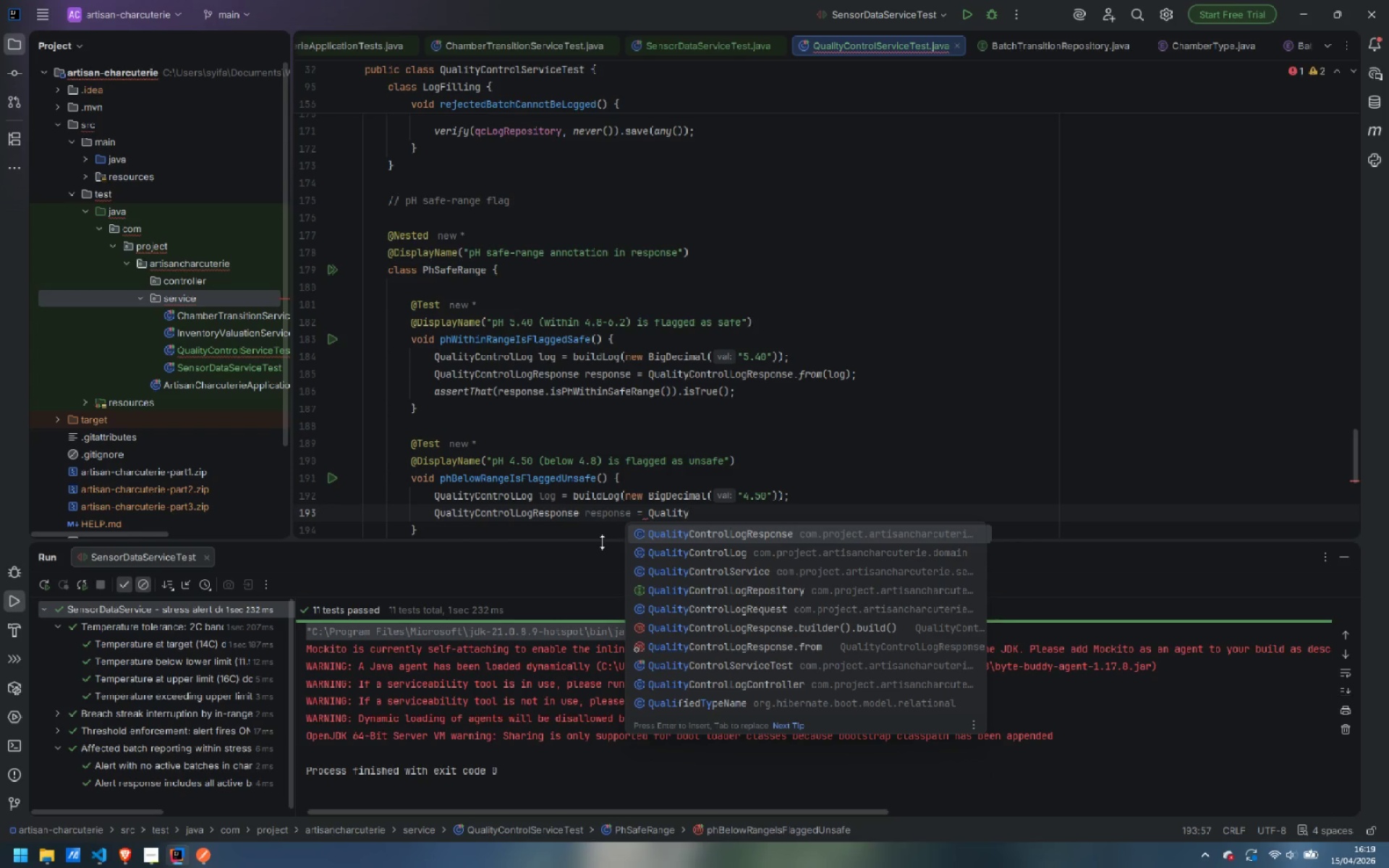 
key(Enter)
 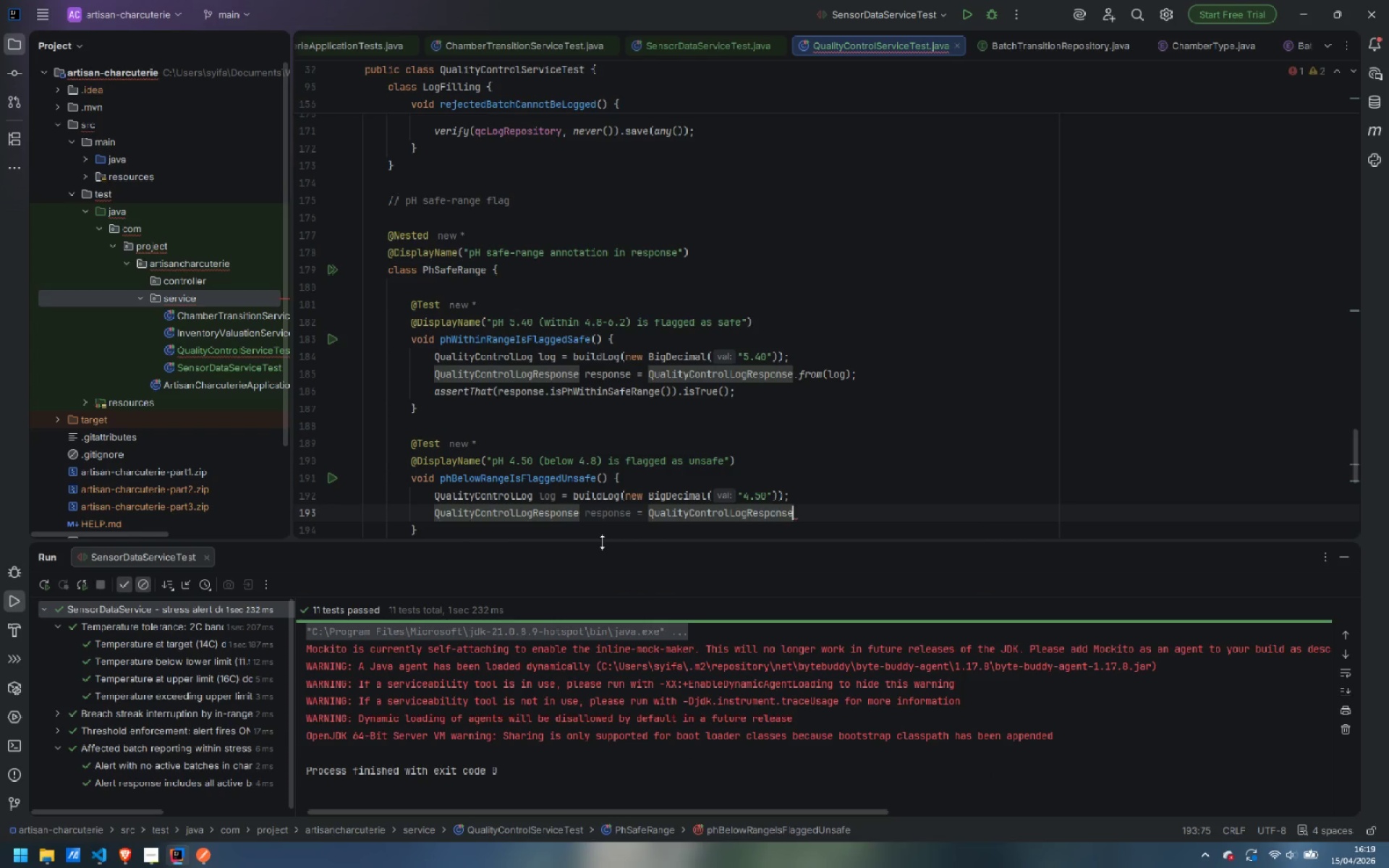 
type(.from)
 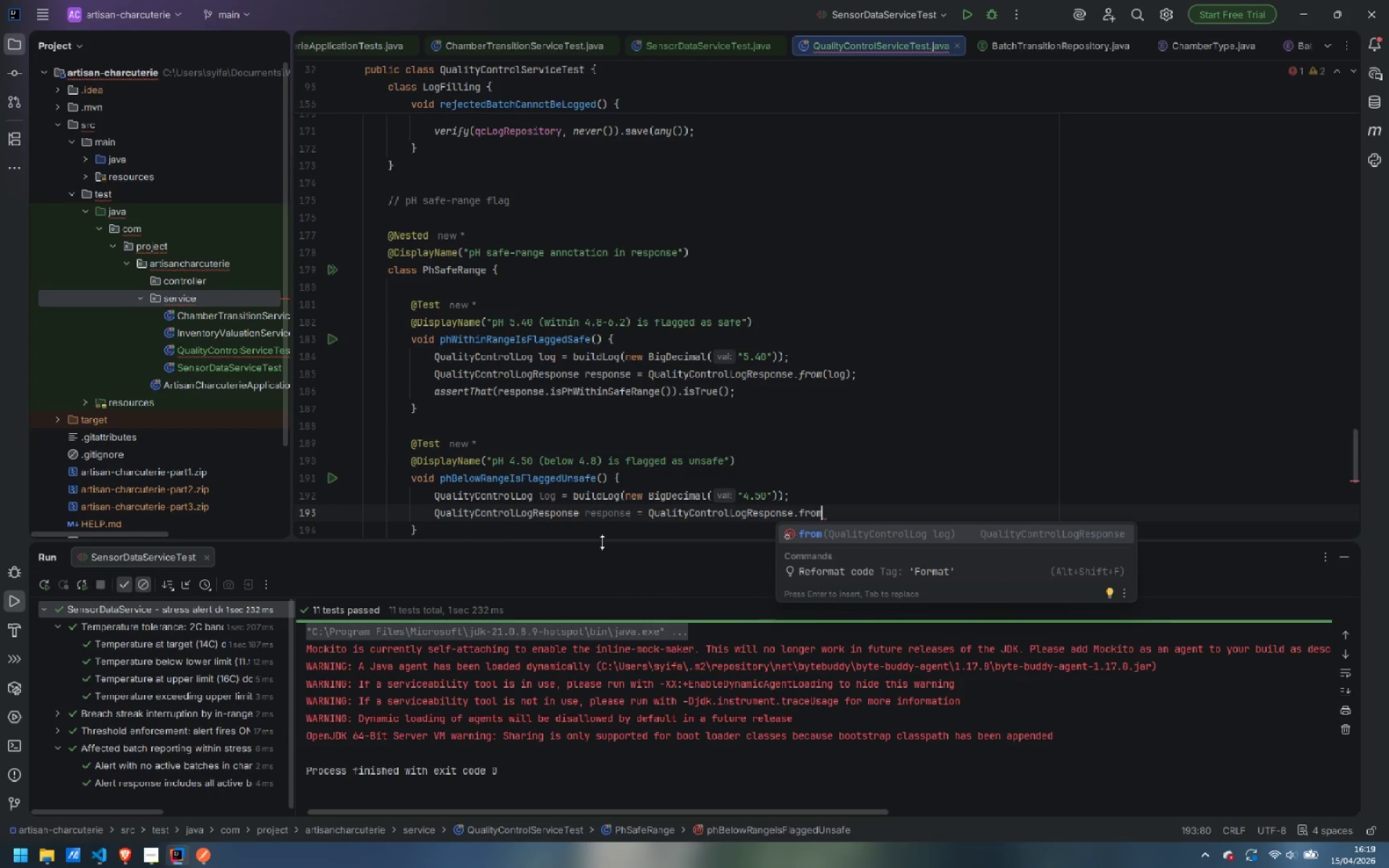 
key(Enter)
 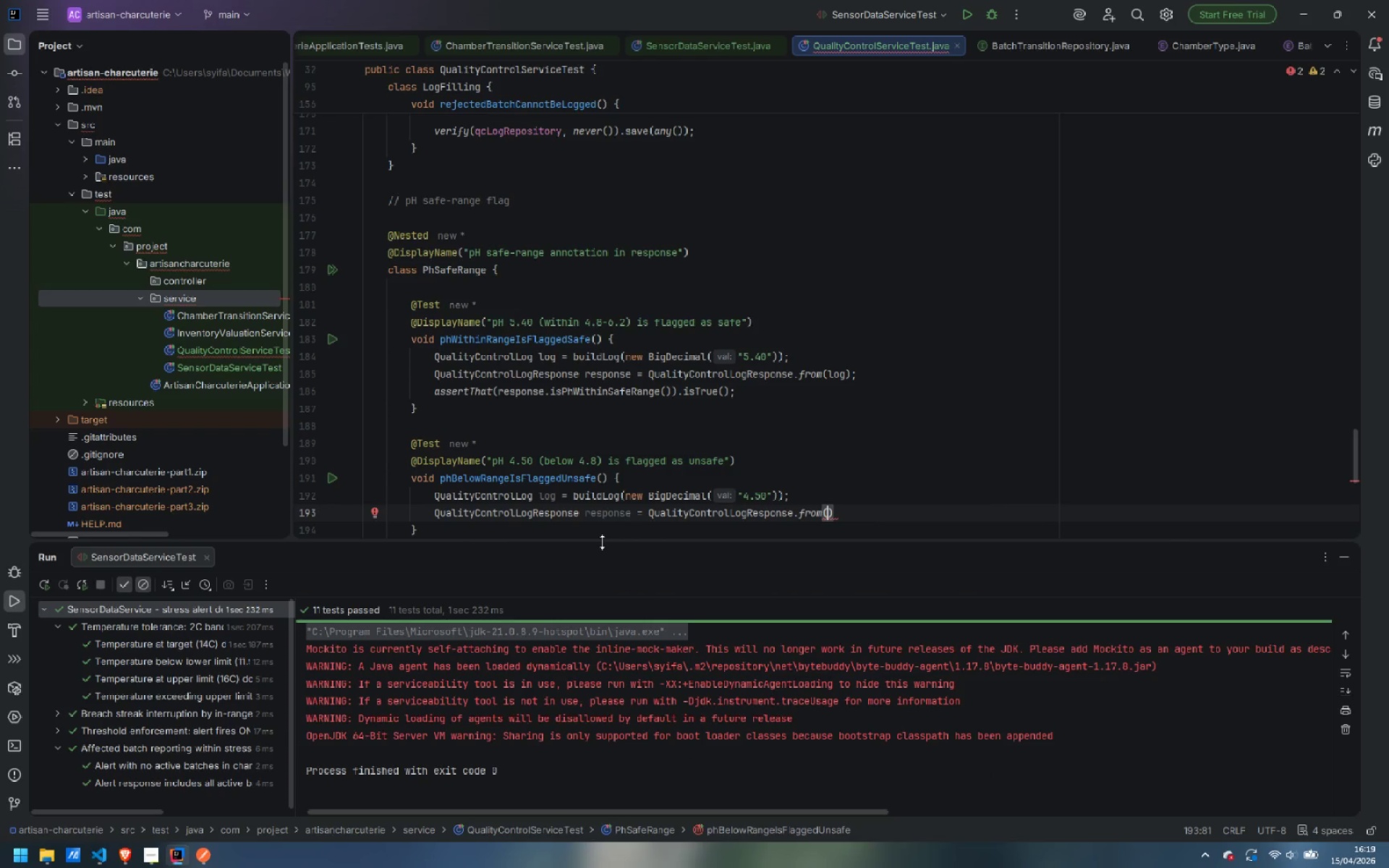 
type(log)
 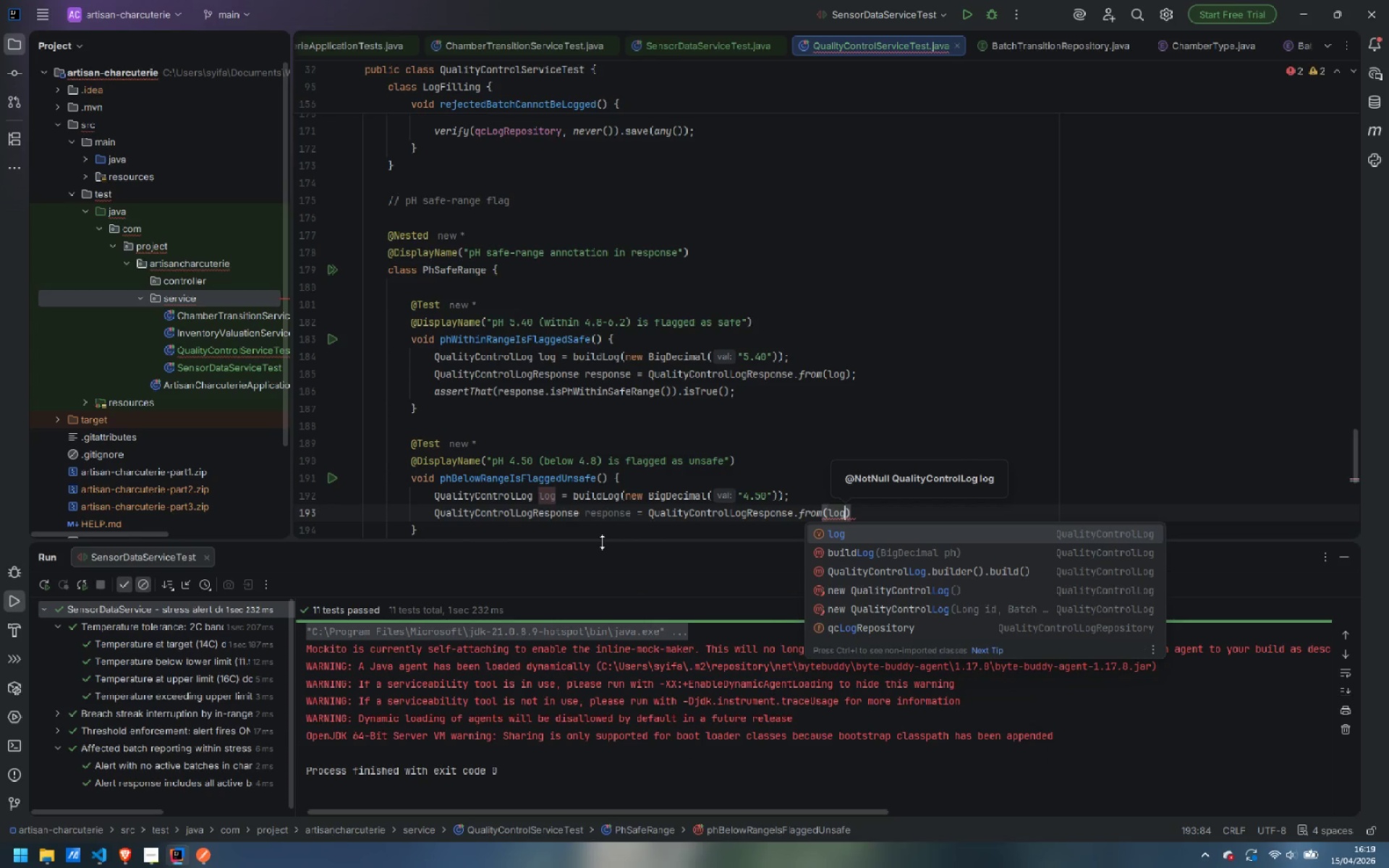 
key(ArrowRight)
 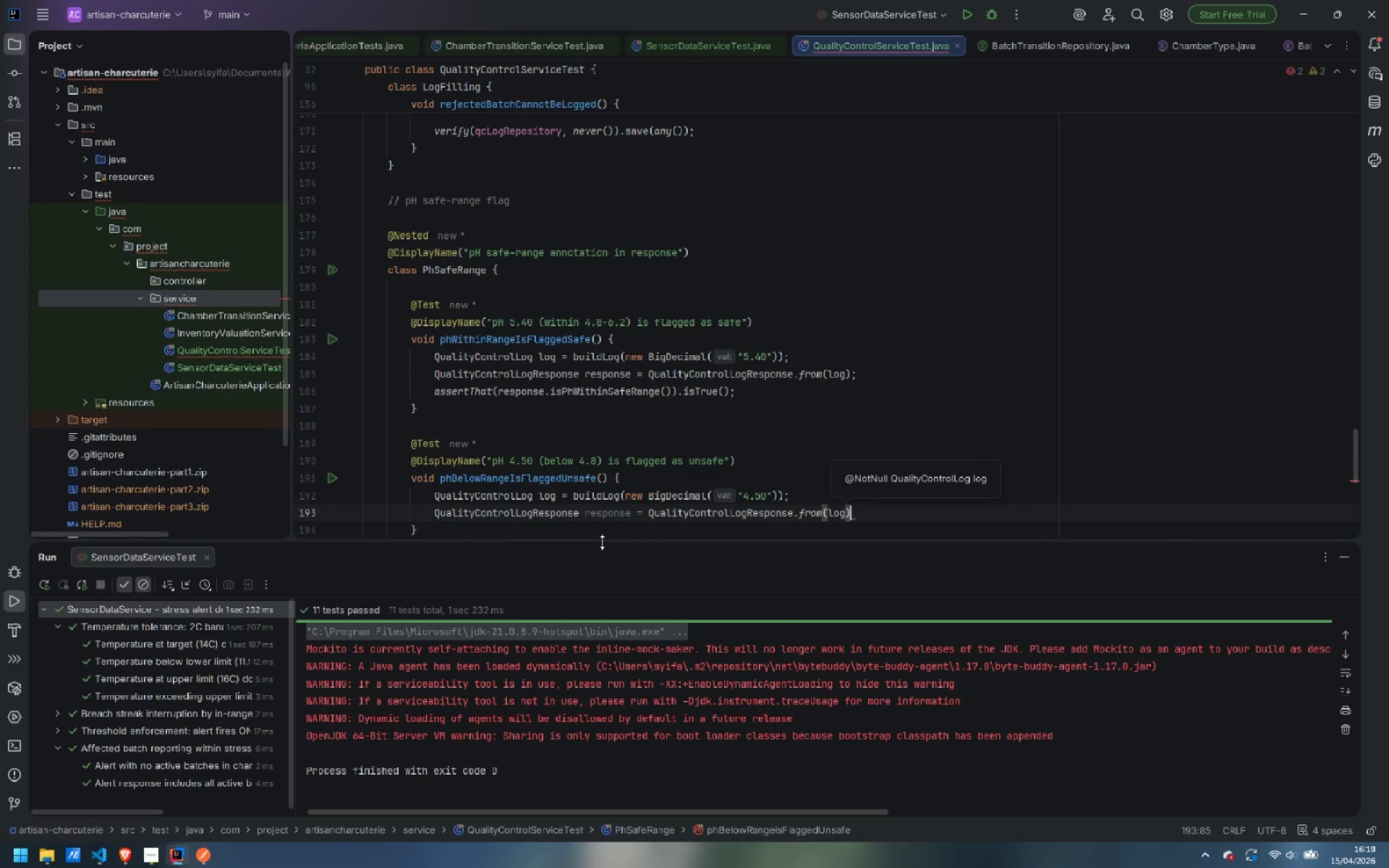 
key(Semicolon)
 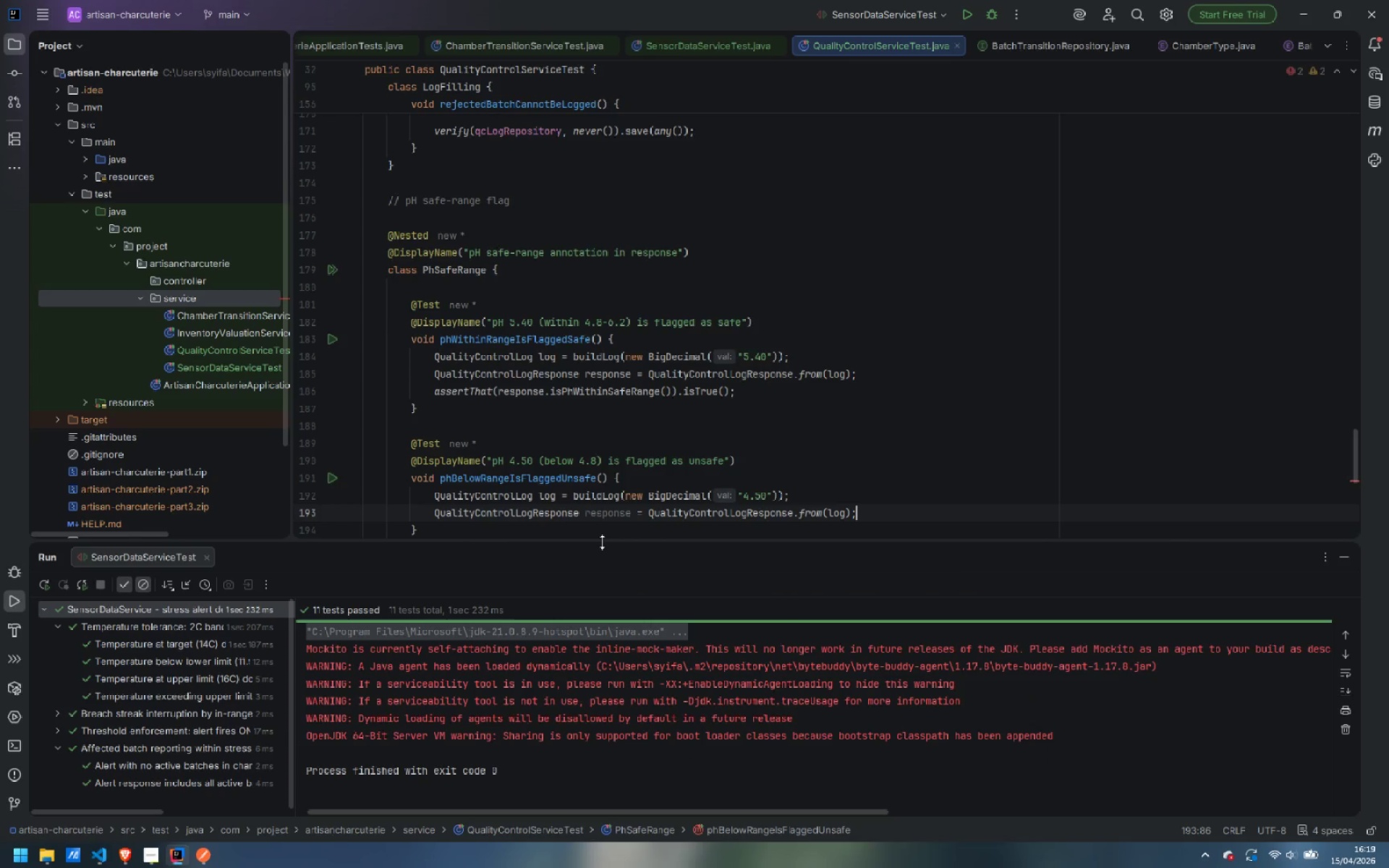 
key(Enter)
 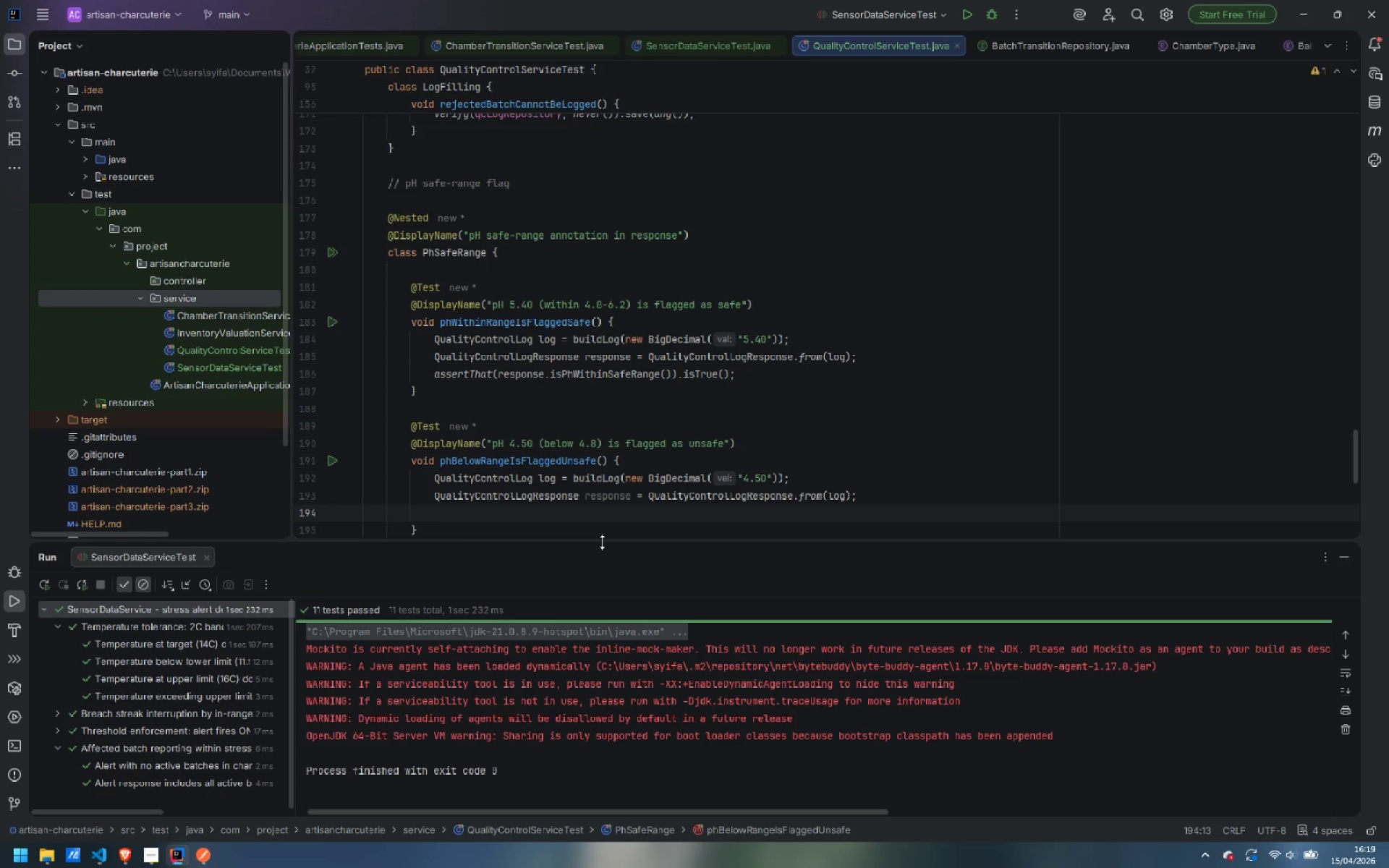 
type(assertTha)
 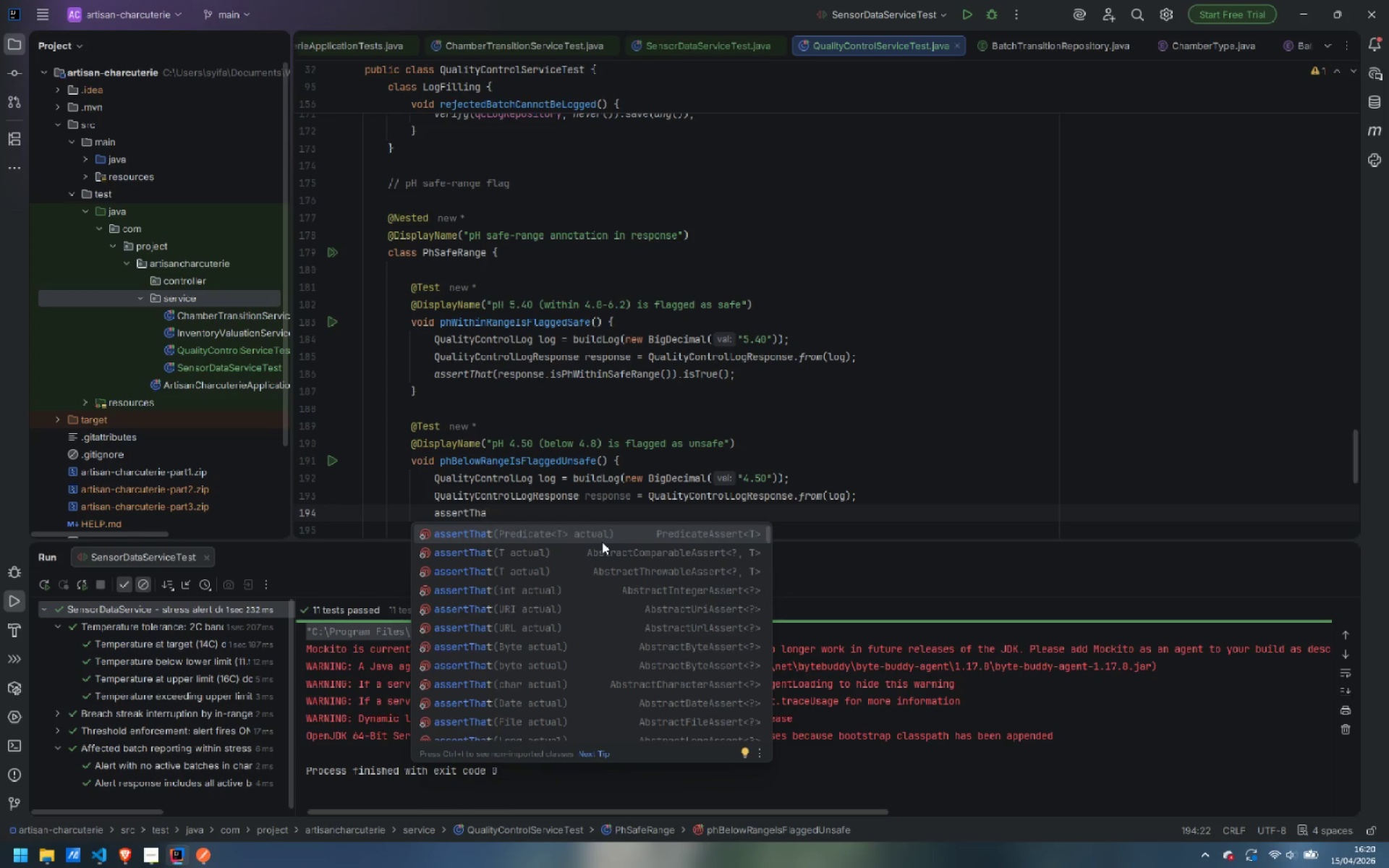 
key(Enter)
 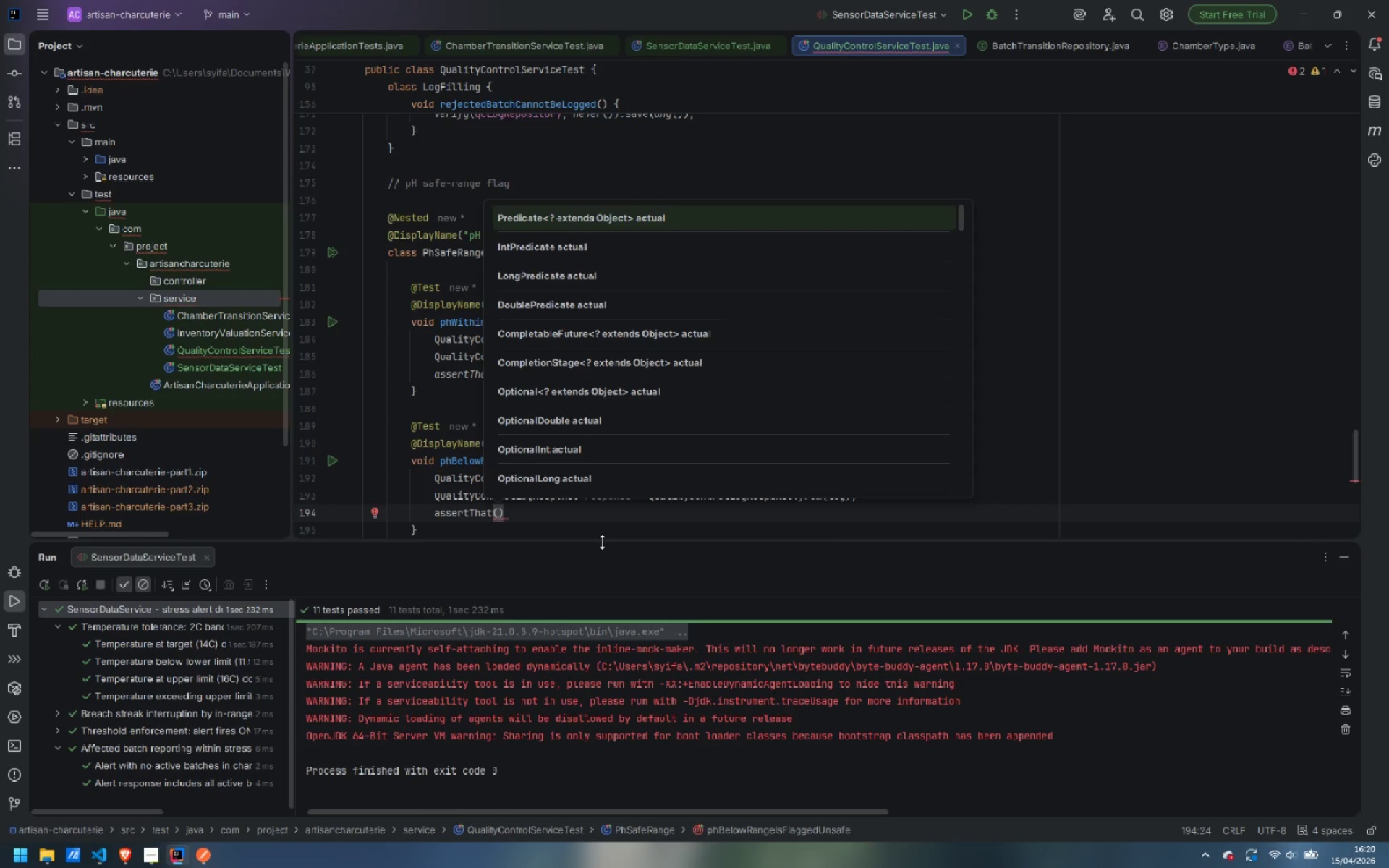 
type(response.isPa)
 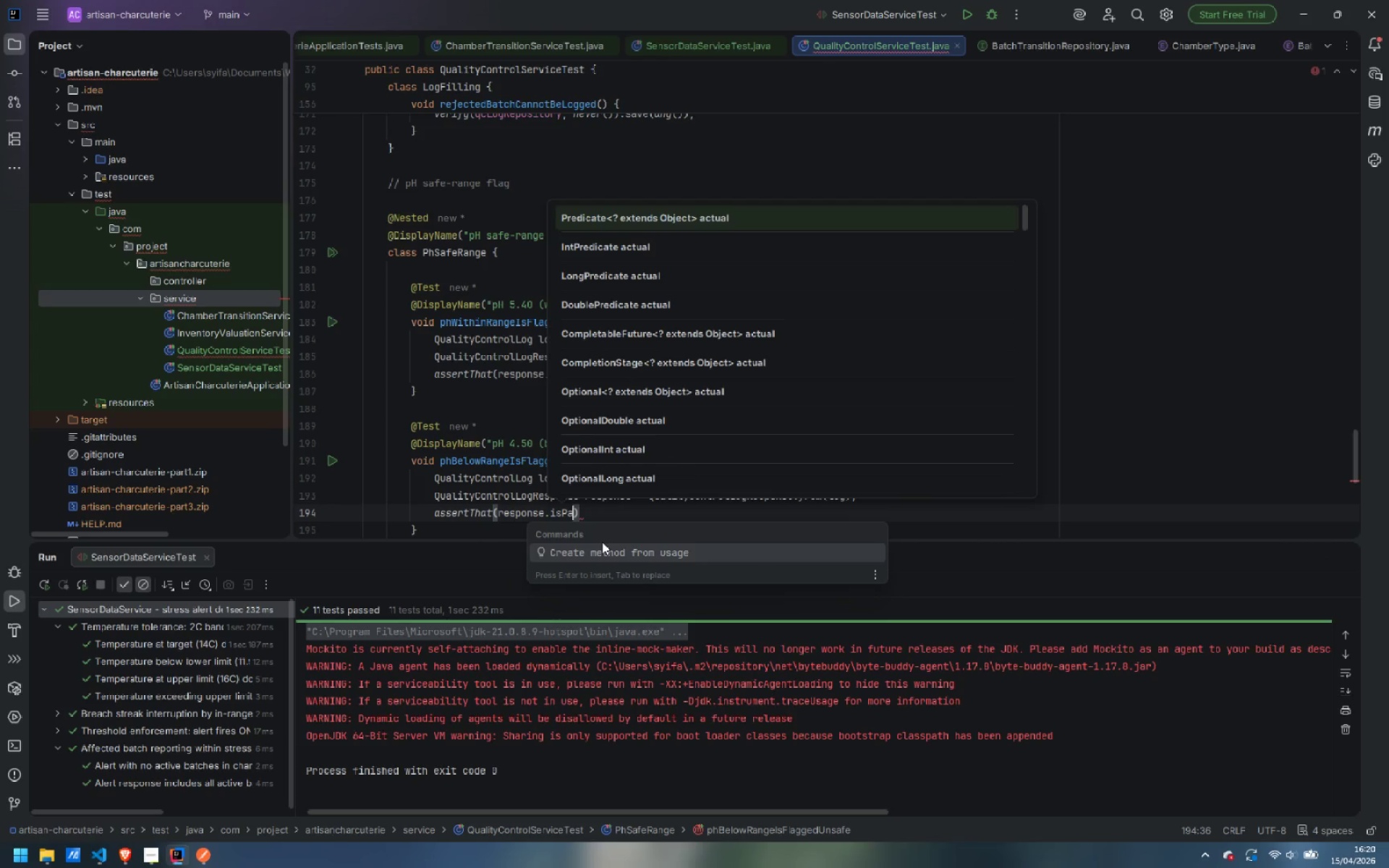 
key(Enter)
 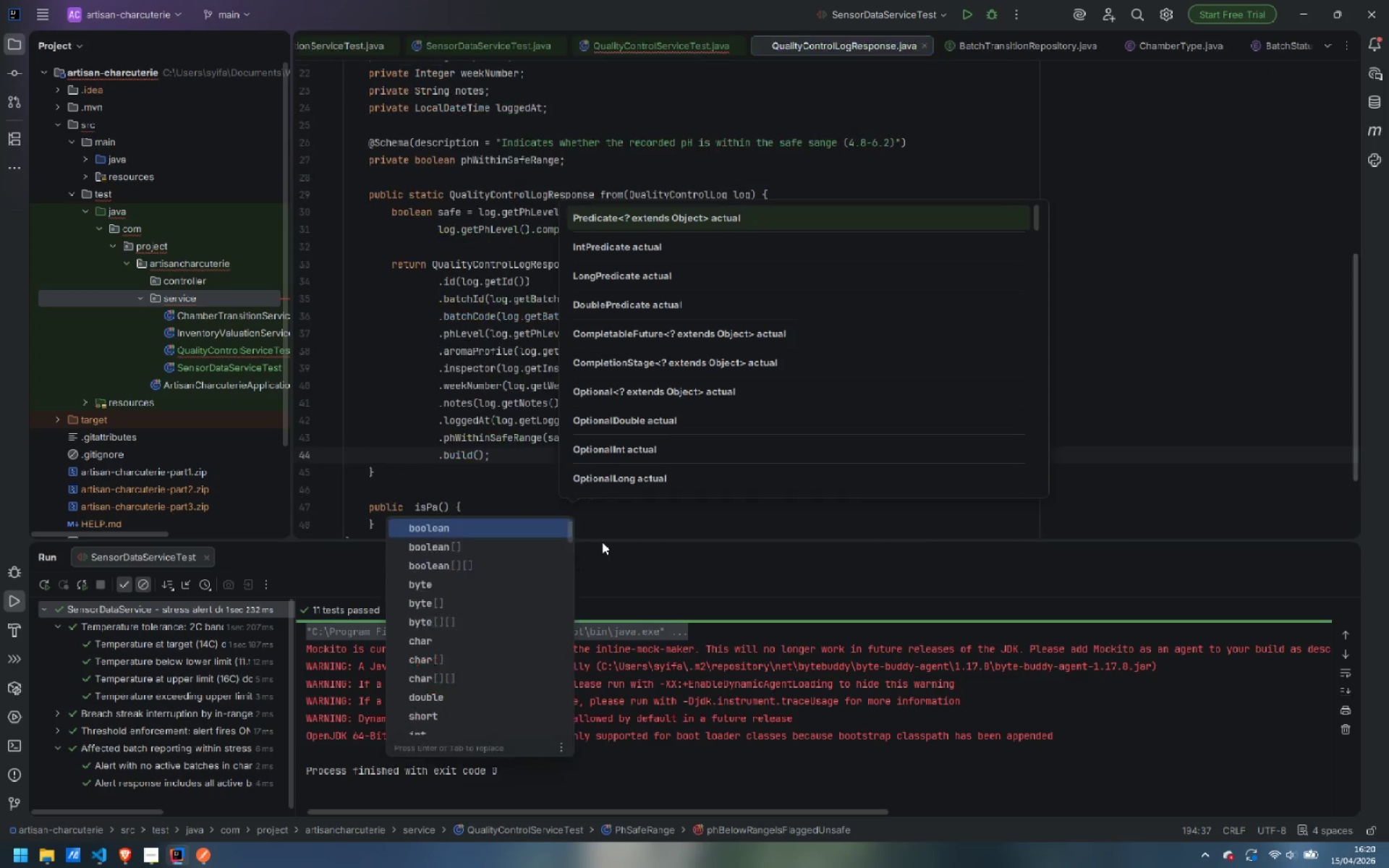 
key(Control+Z)
 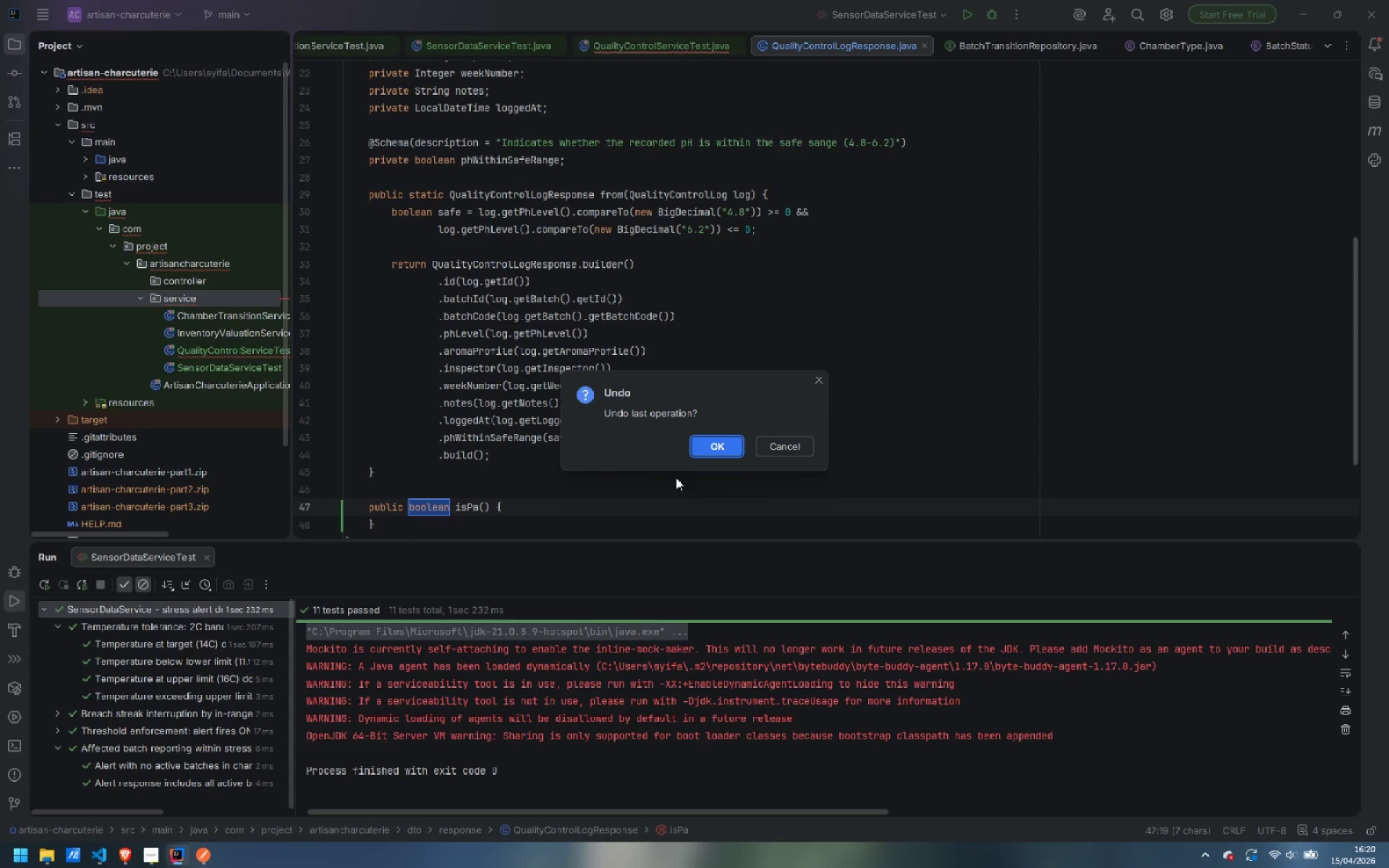 
left_click([723, 440])
 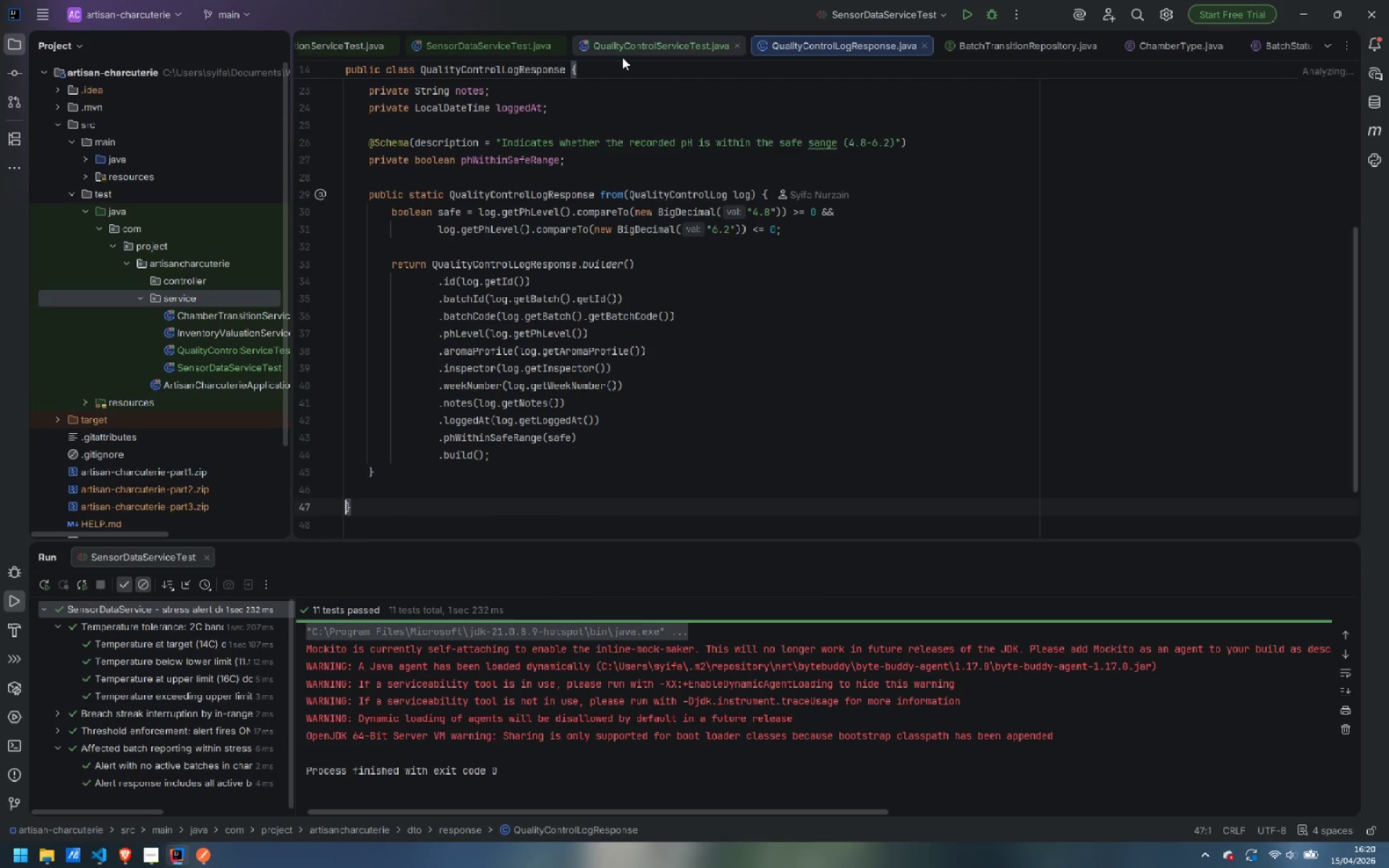 
left_click([649, 41])
 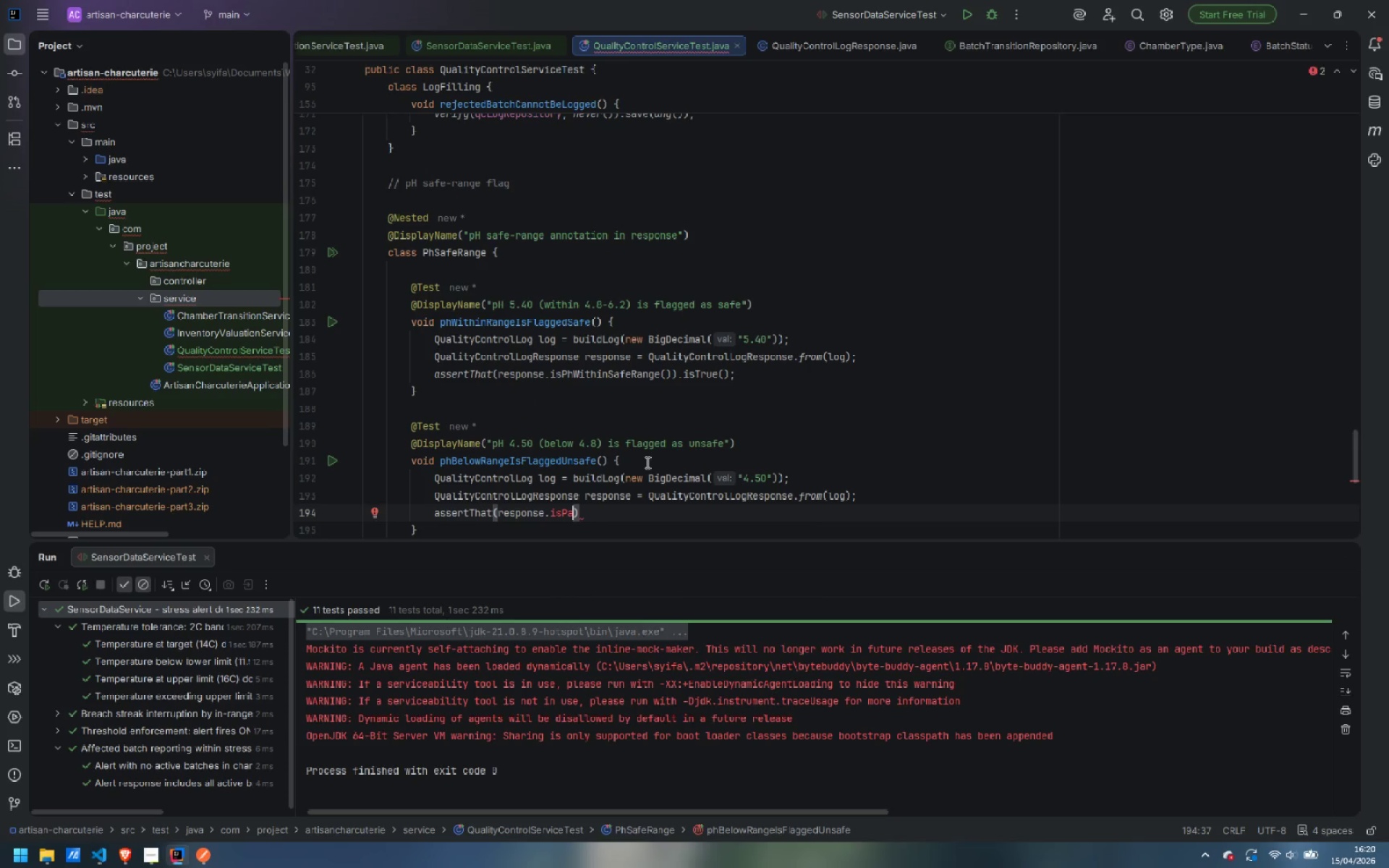 
key(Backspace)
 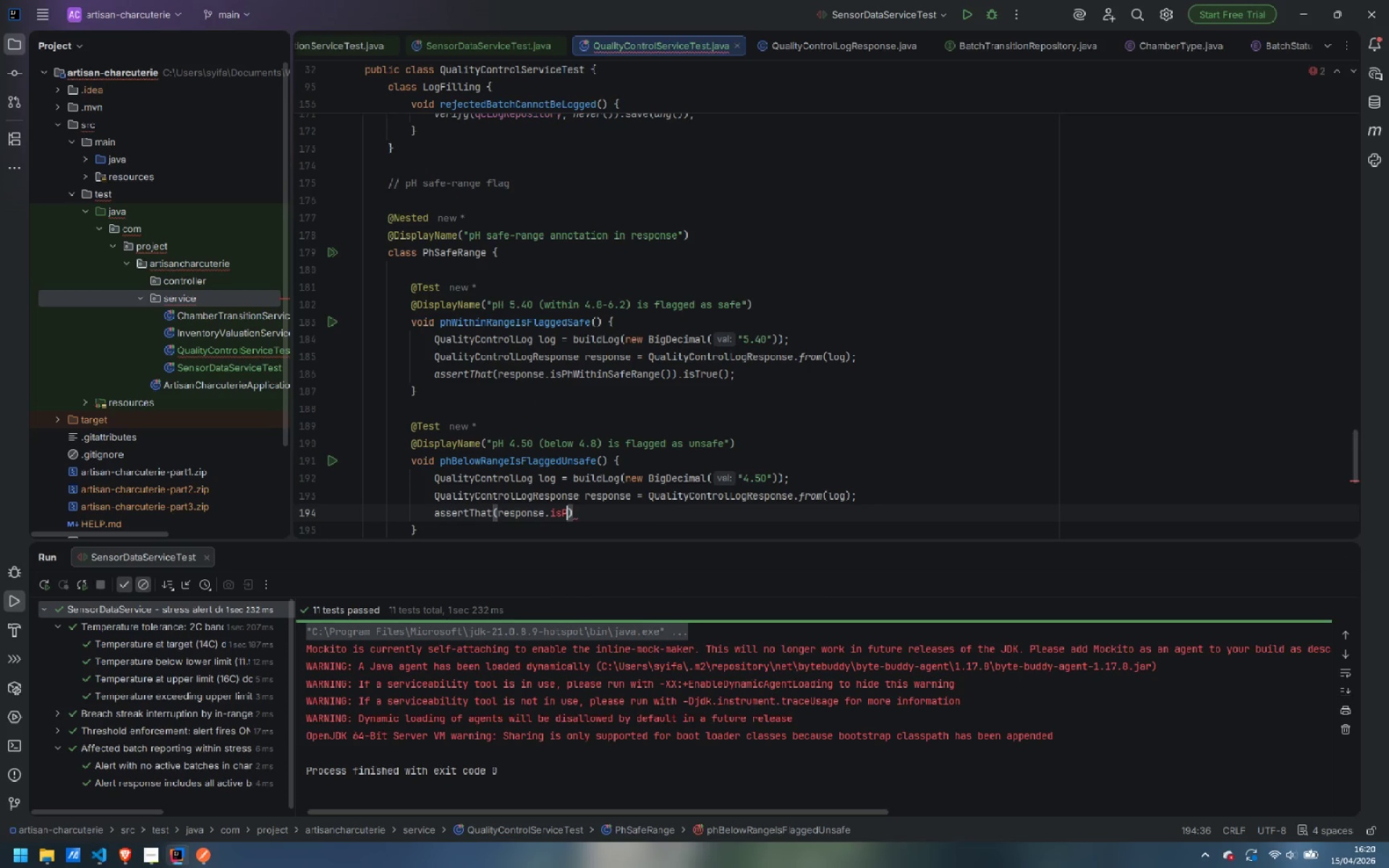 
key(H)
 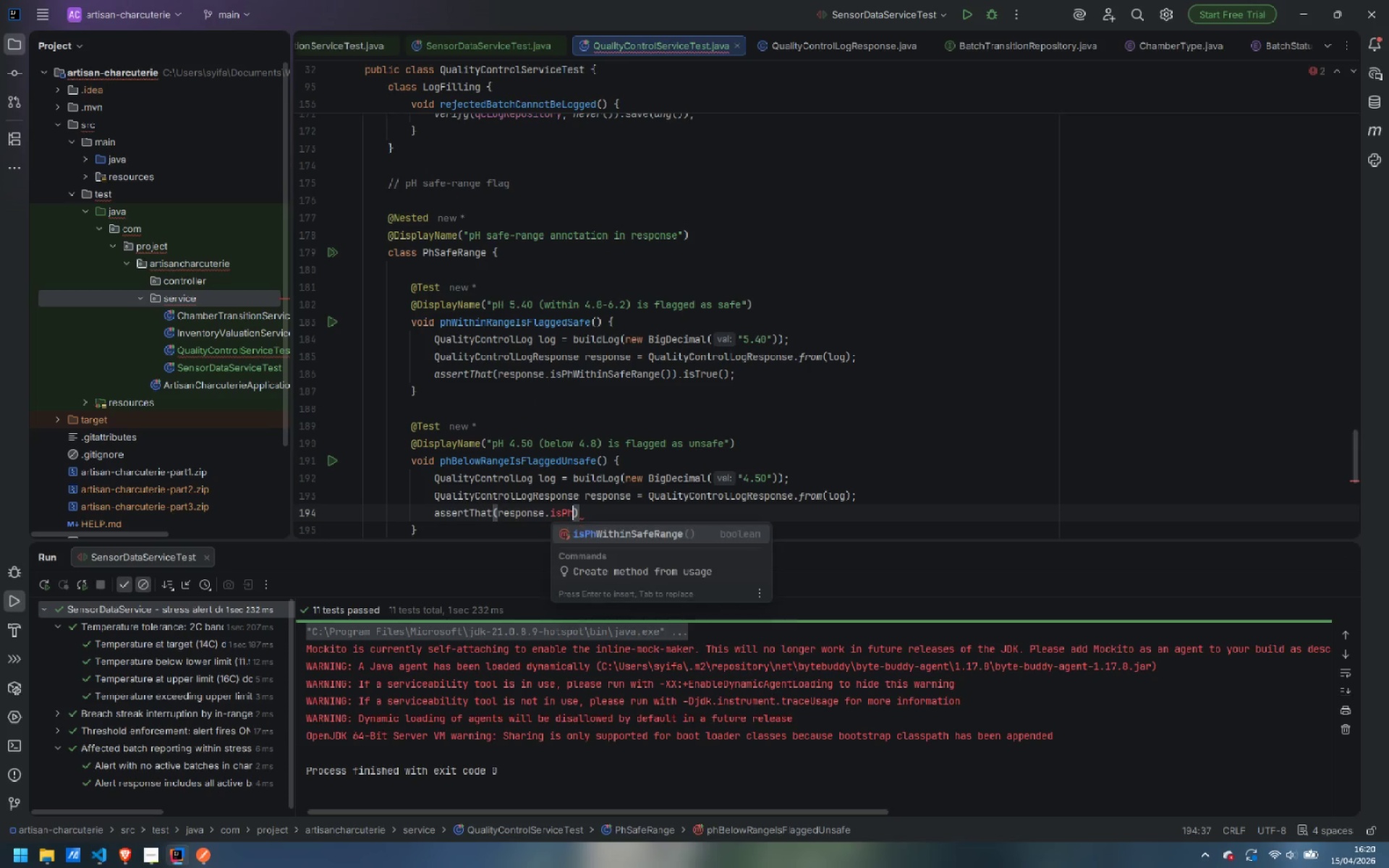 
hold_key(key=ShiftLeft, duration=0.44)
 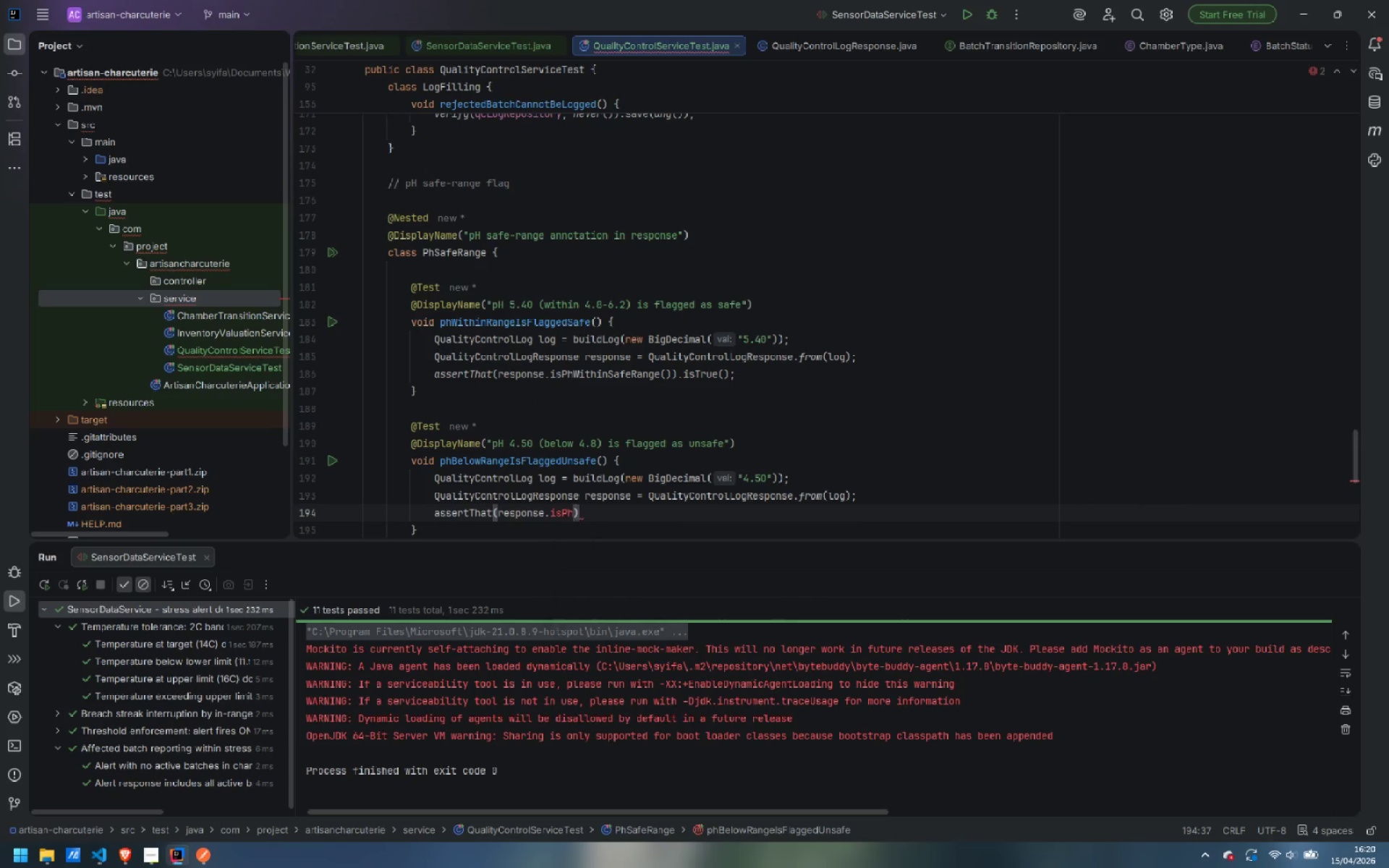 
key(Enter)
 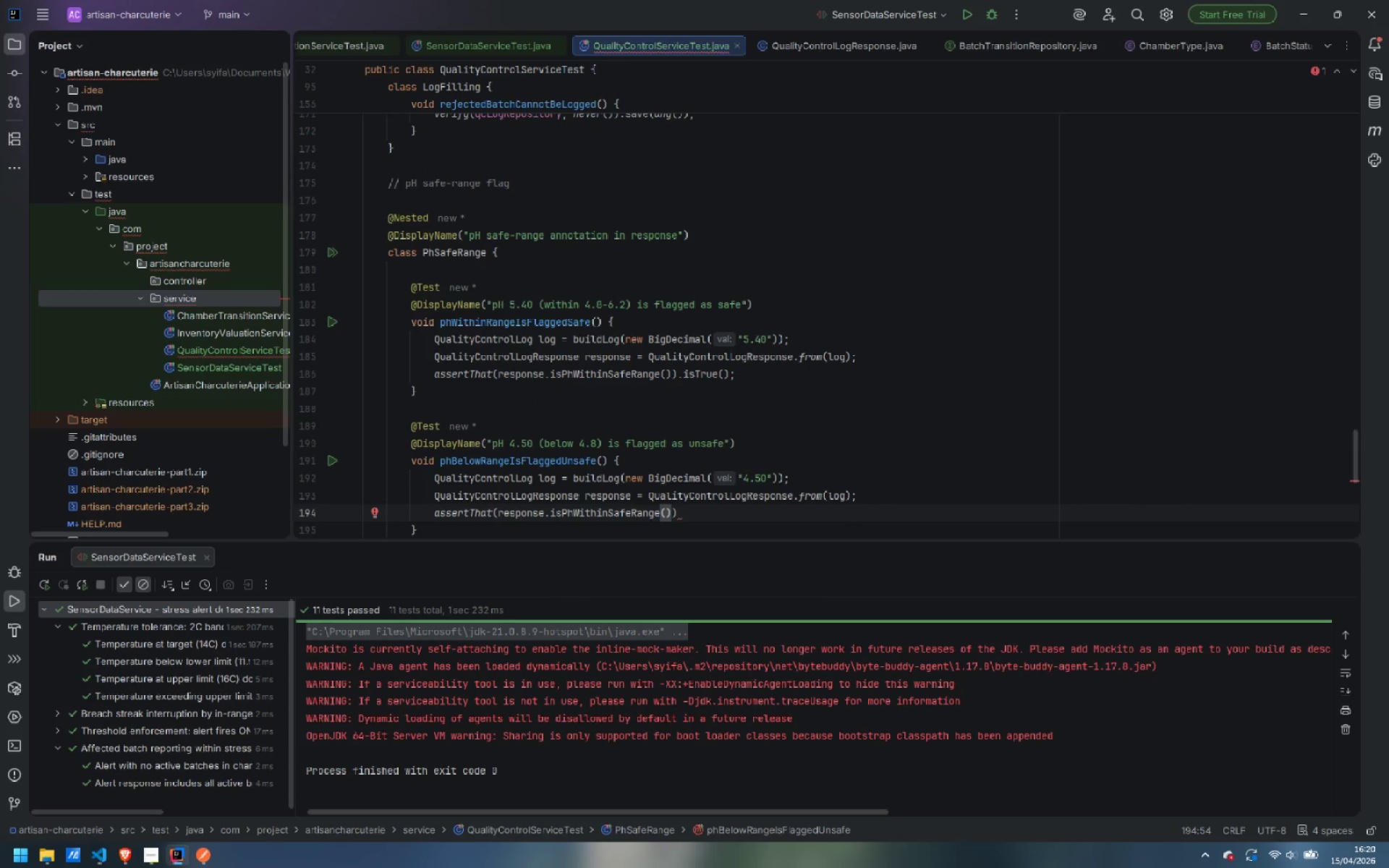 
key(ArrowRight)
 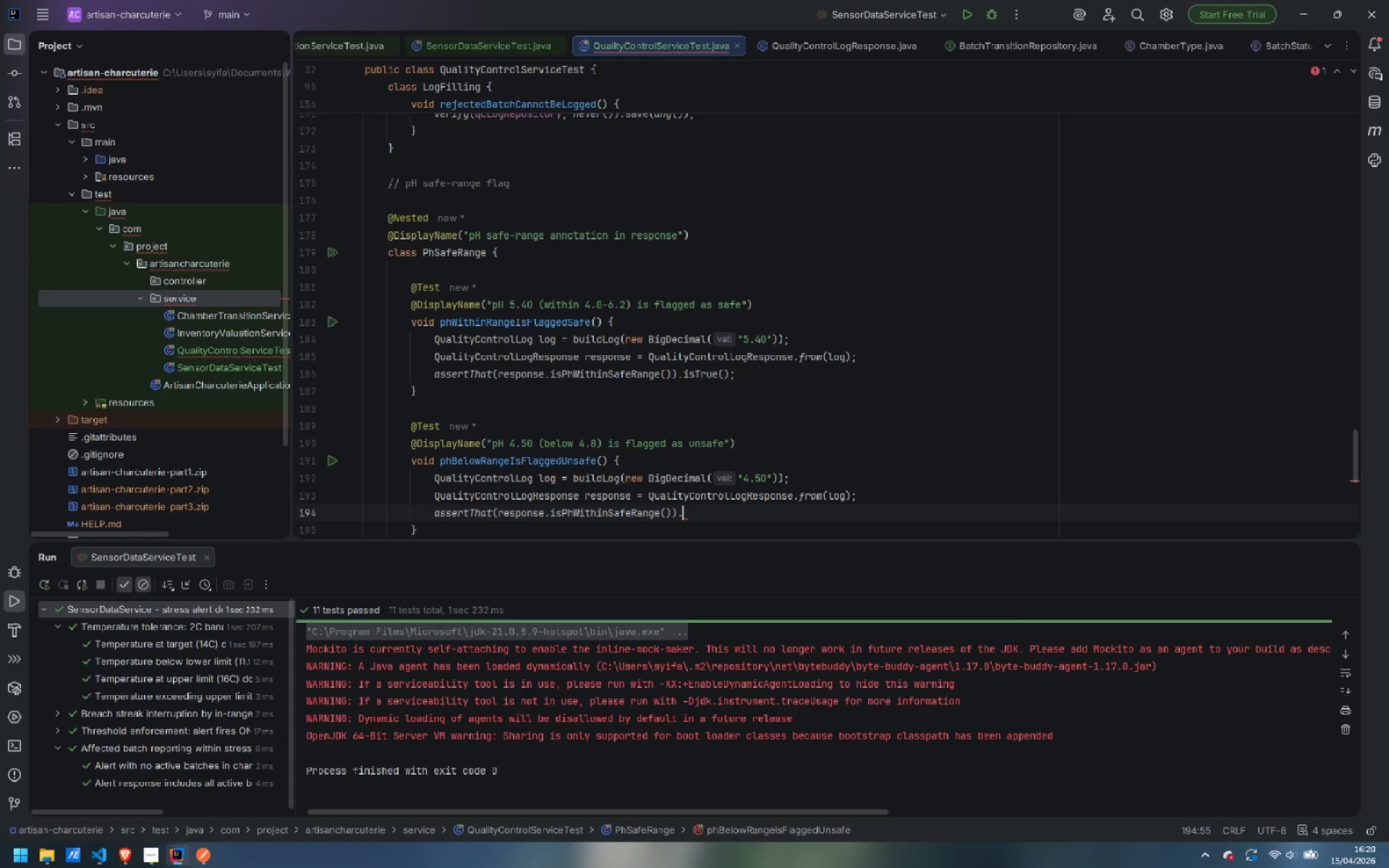 
type(.isTr)
 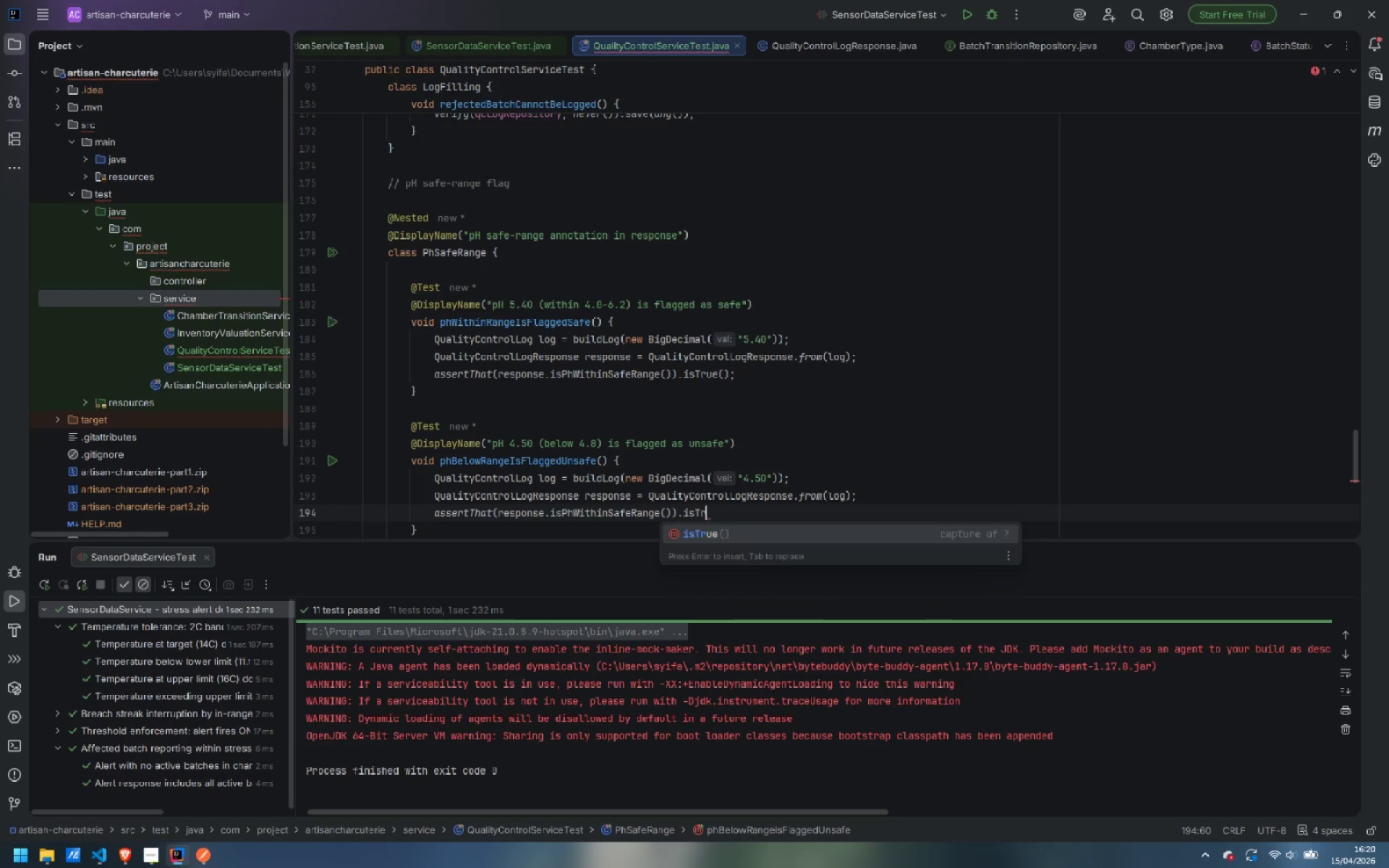 
key(Enter)
 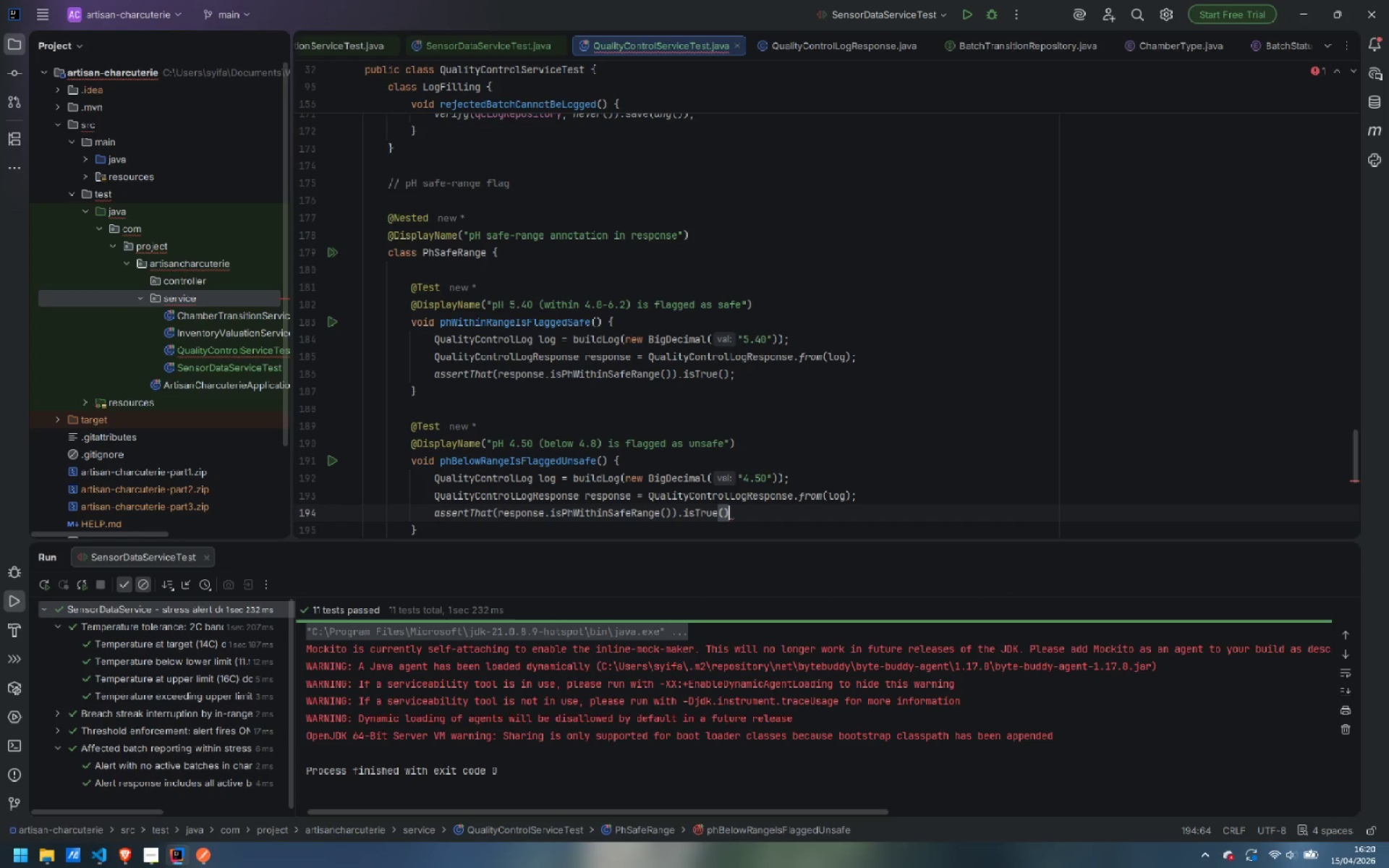 
key(Semicolon)
 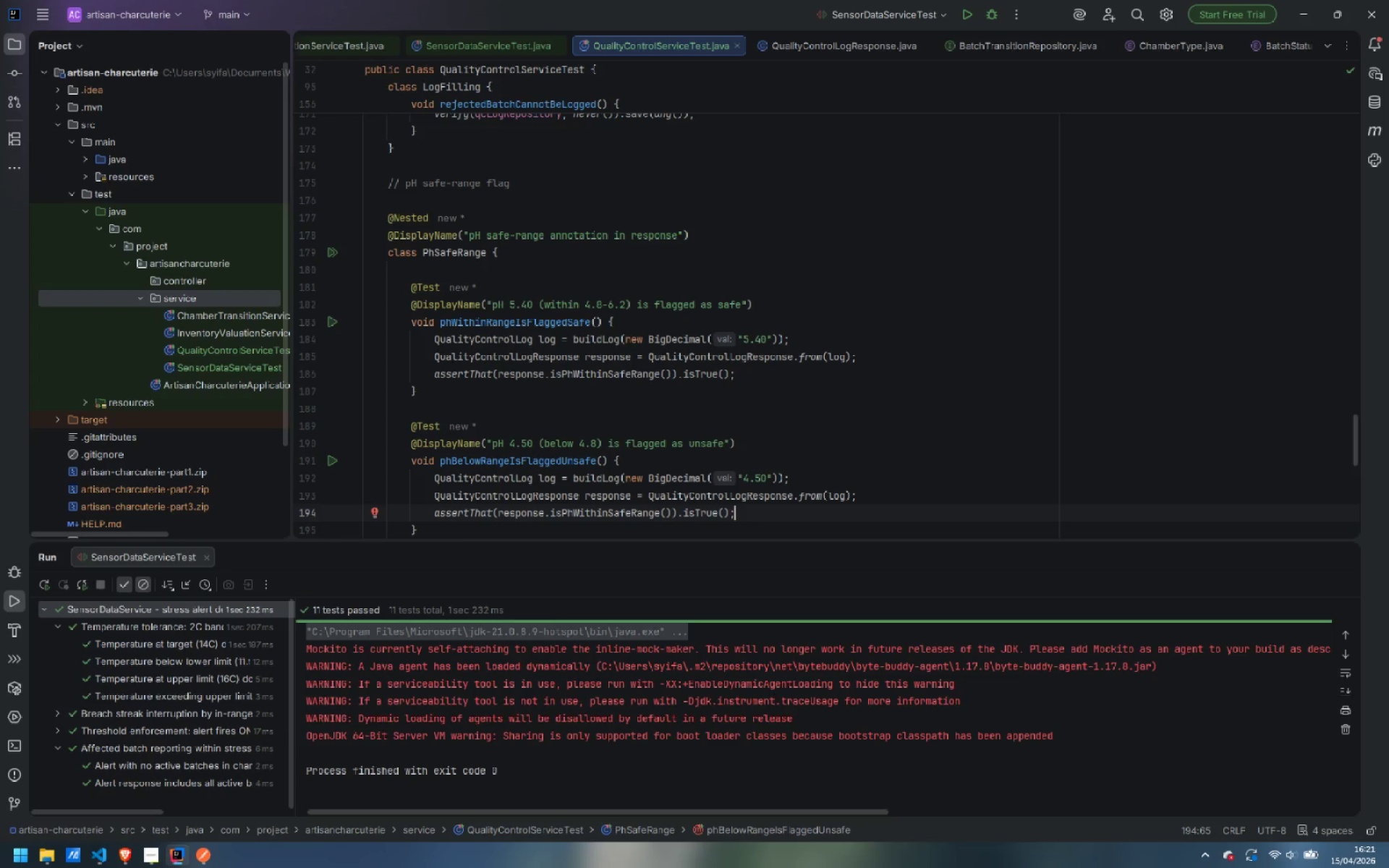 
wait(65.91)
 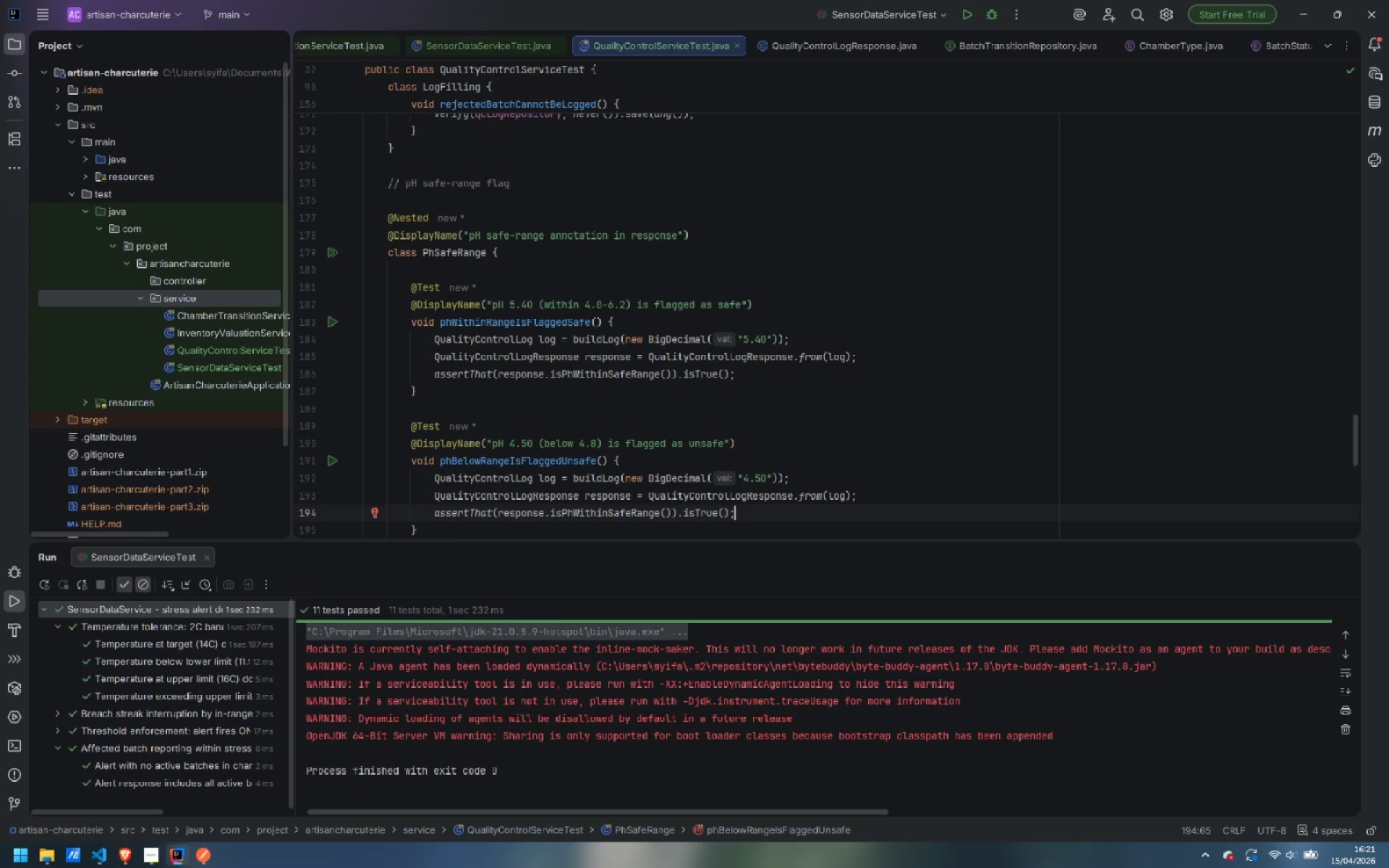 
scroll: coordinate [679, 417], scroll_direction: down, amount: 3.0
 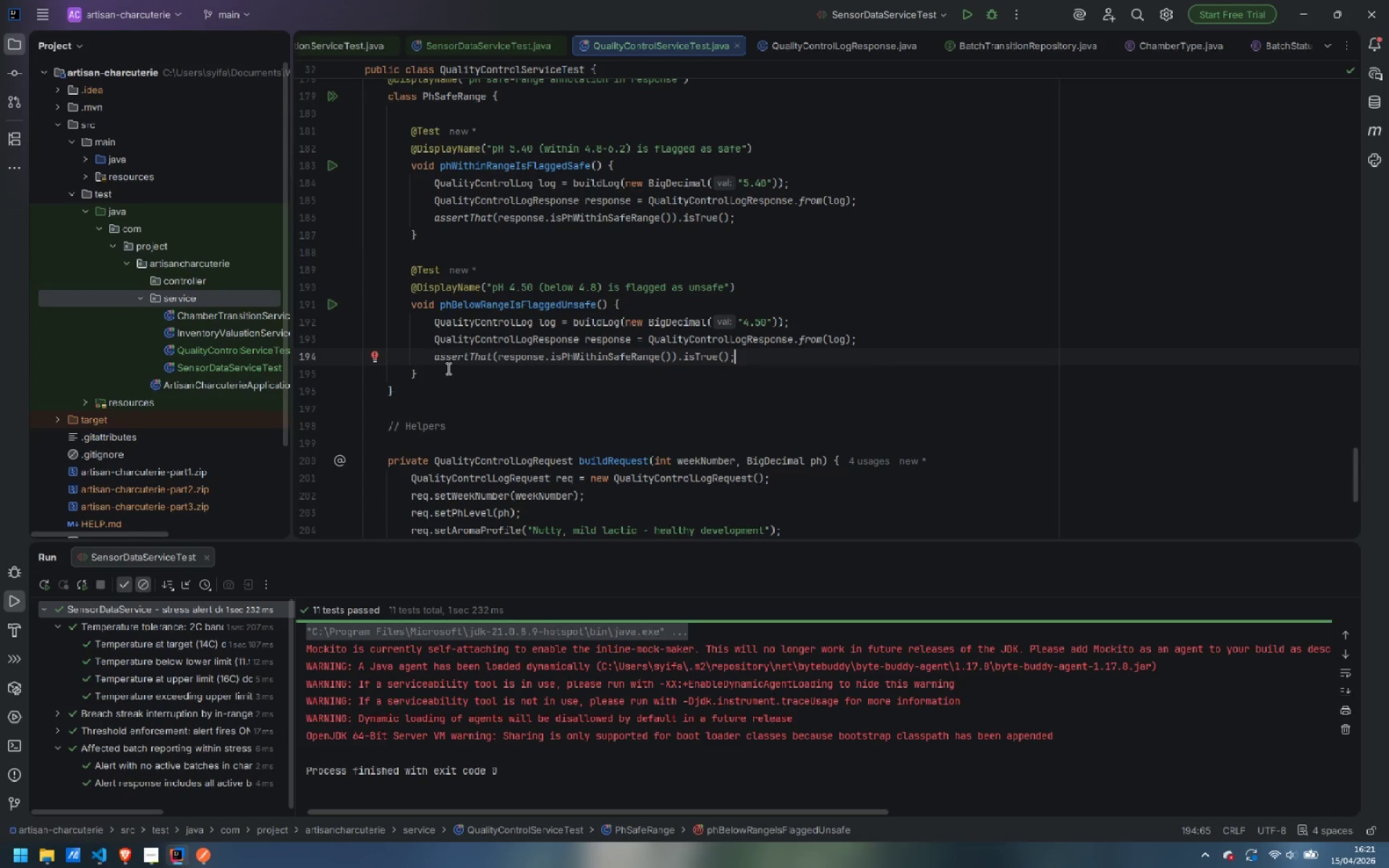 
left_click([447, 368])
 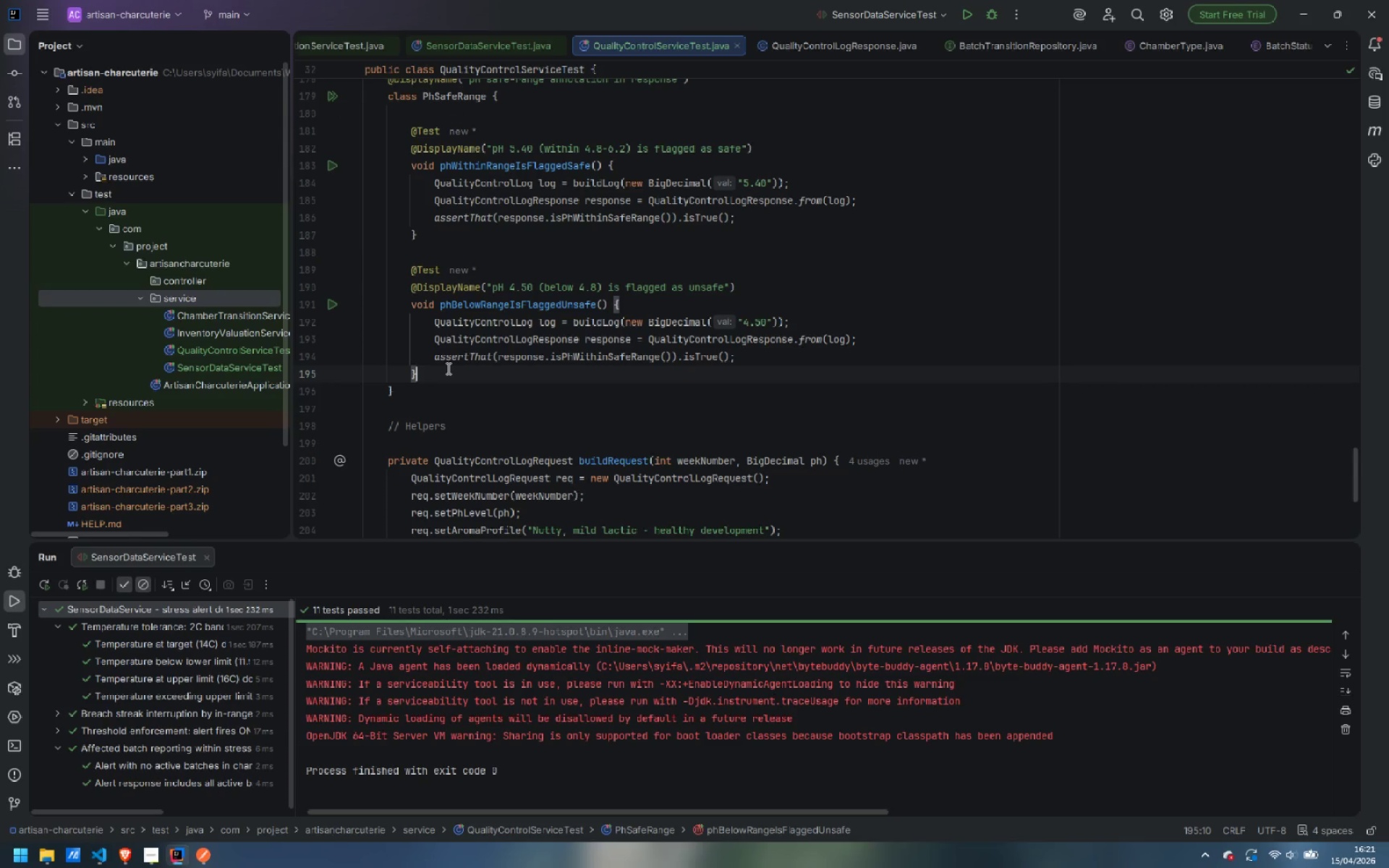 
key(Enter)
 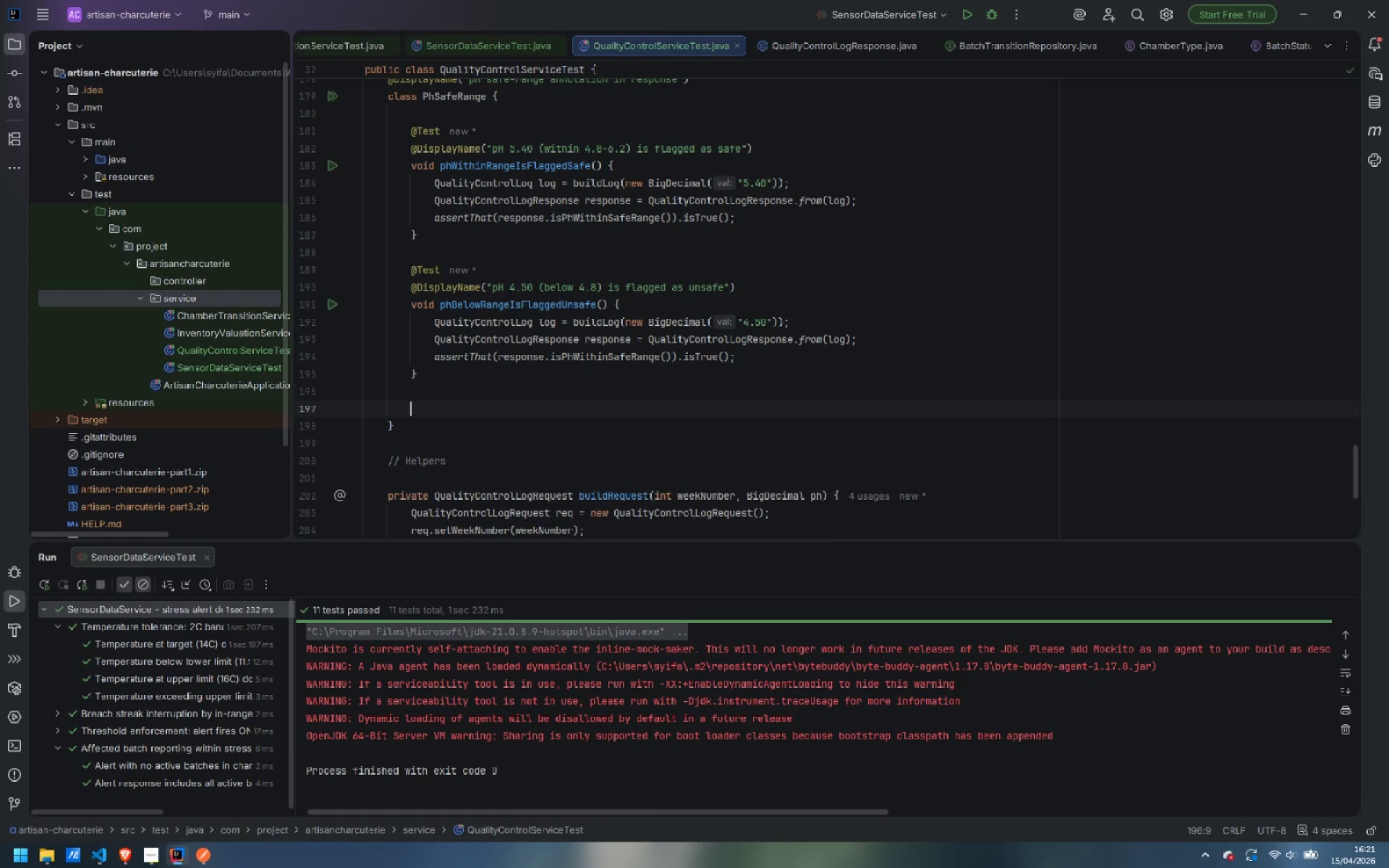 
key(Enter)
 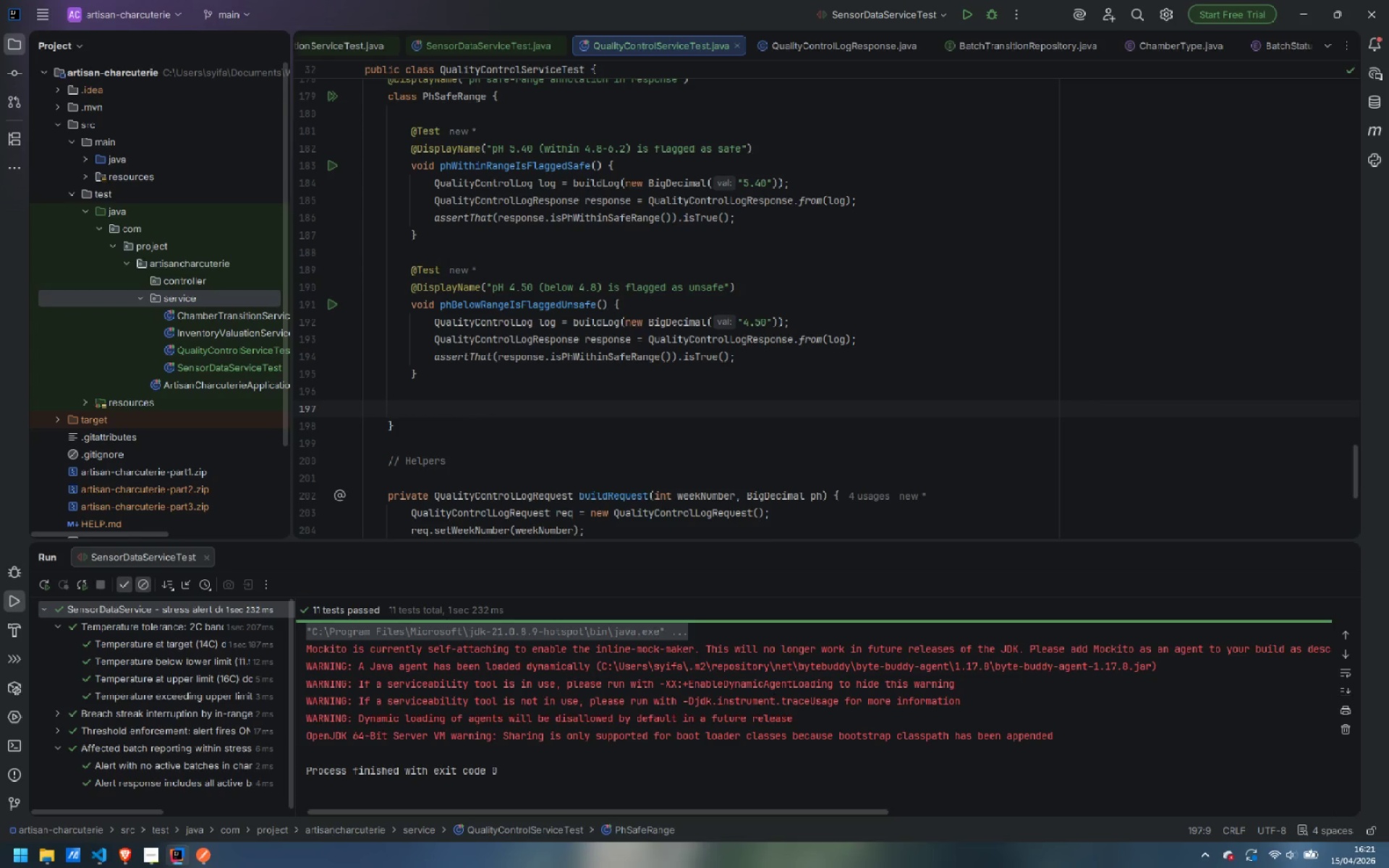 
type(@Test)
 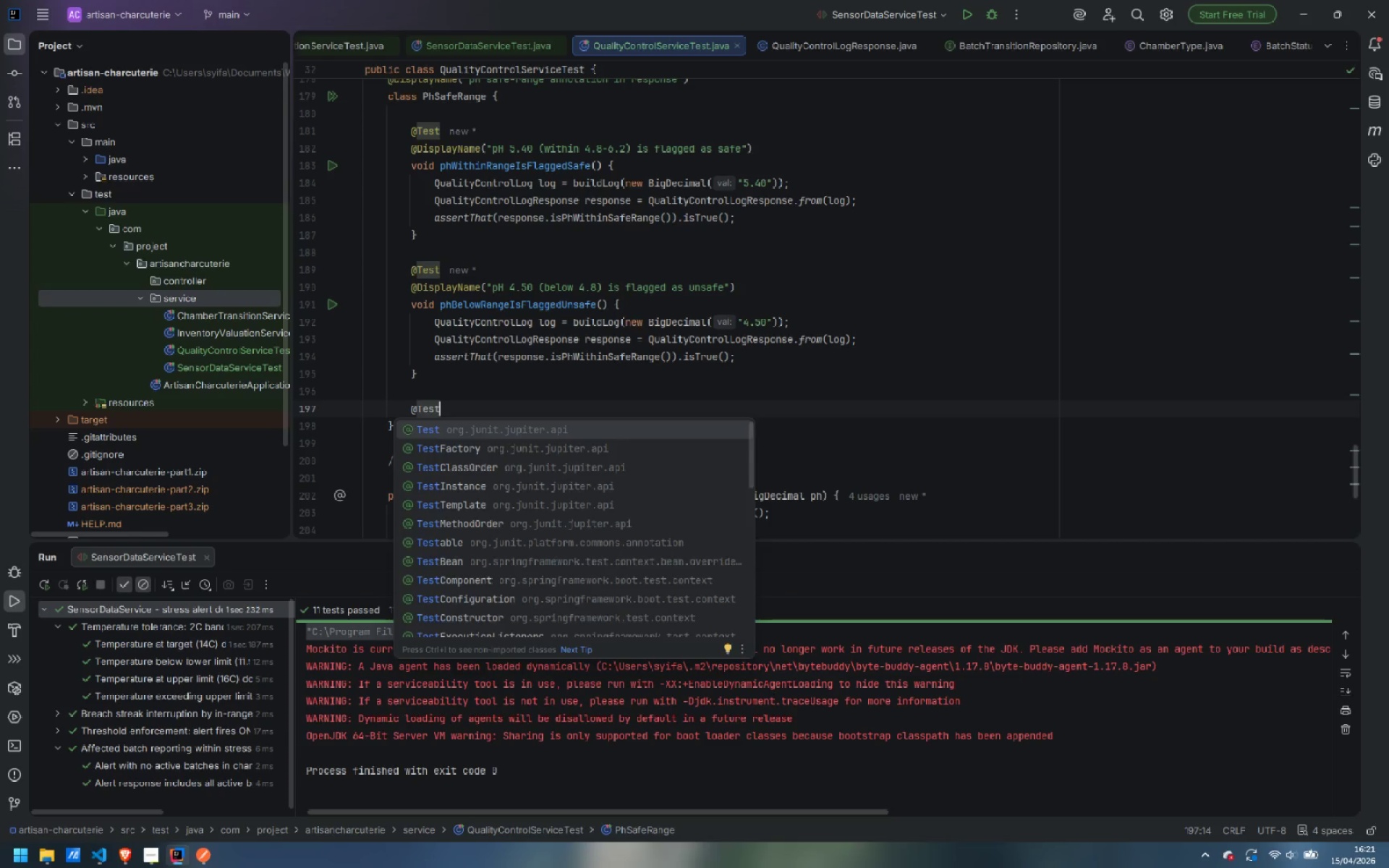 
key(Enter)
 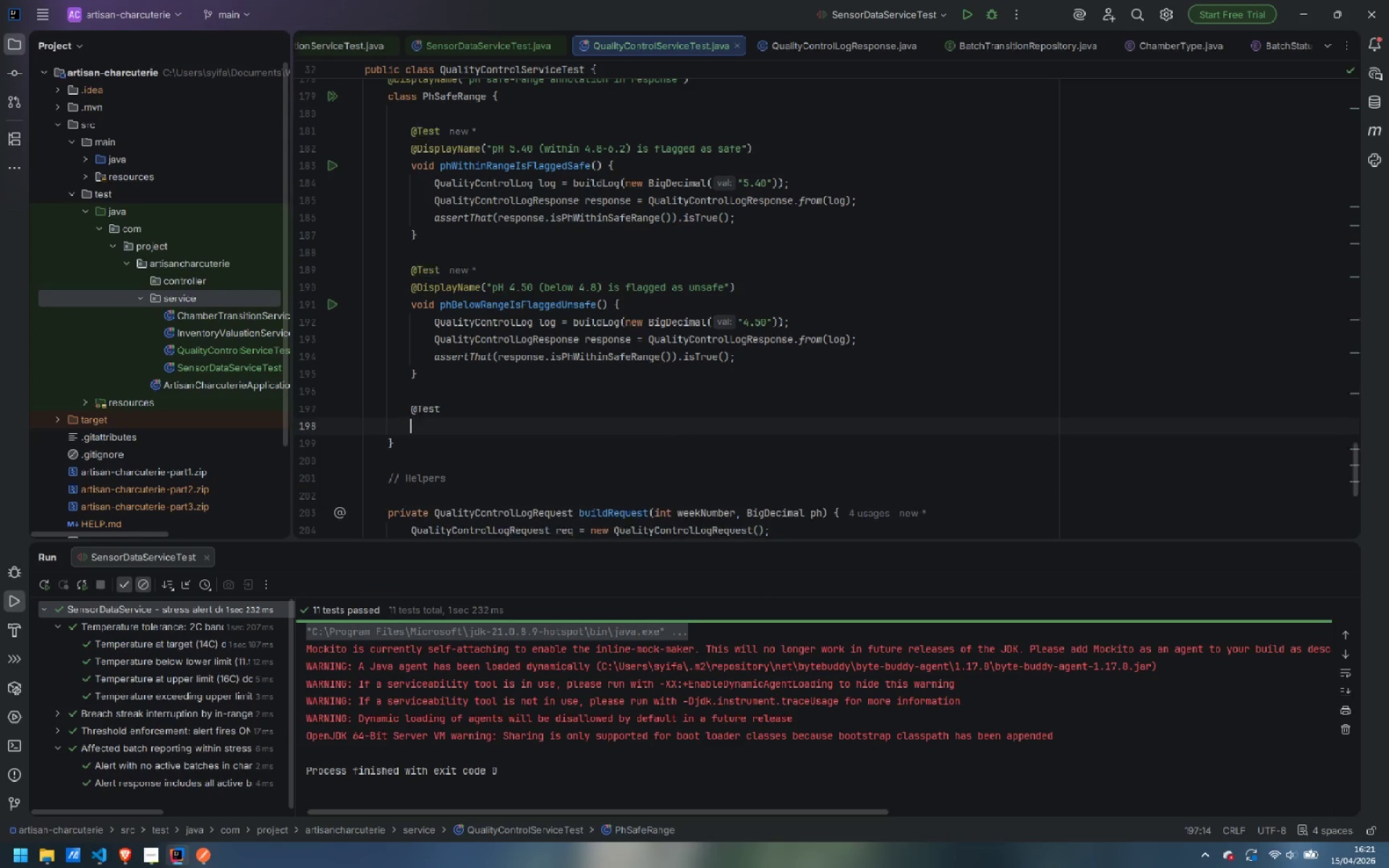 
key(Enter)
 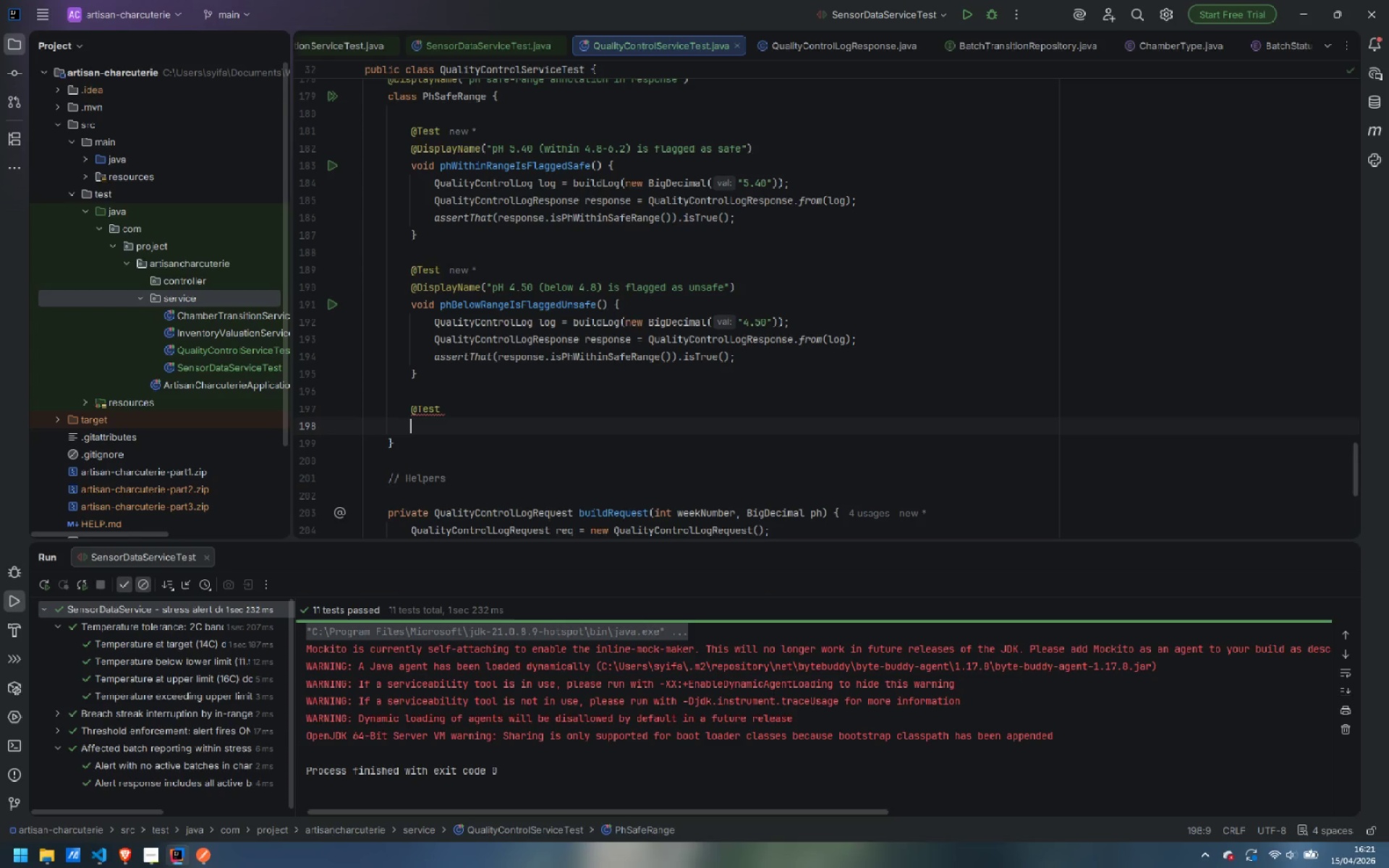 
type(@Displa)
 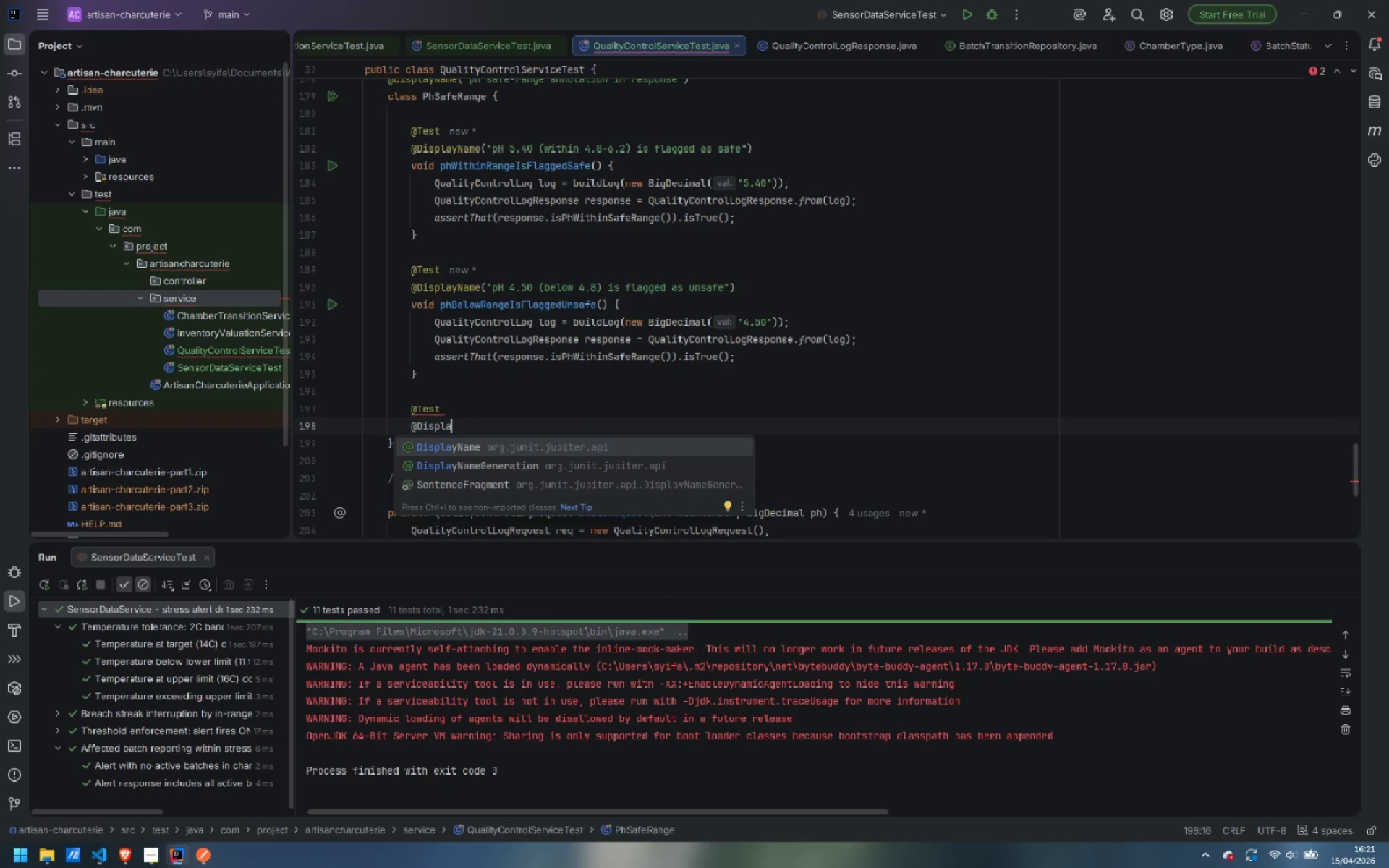 
key(Enter)
 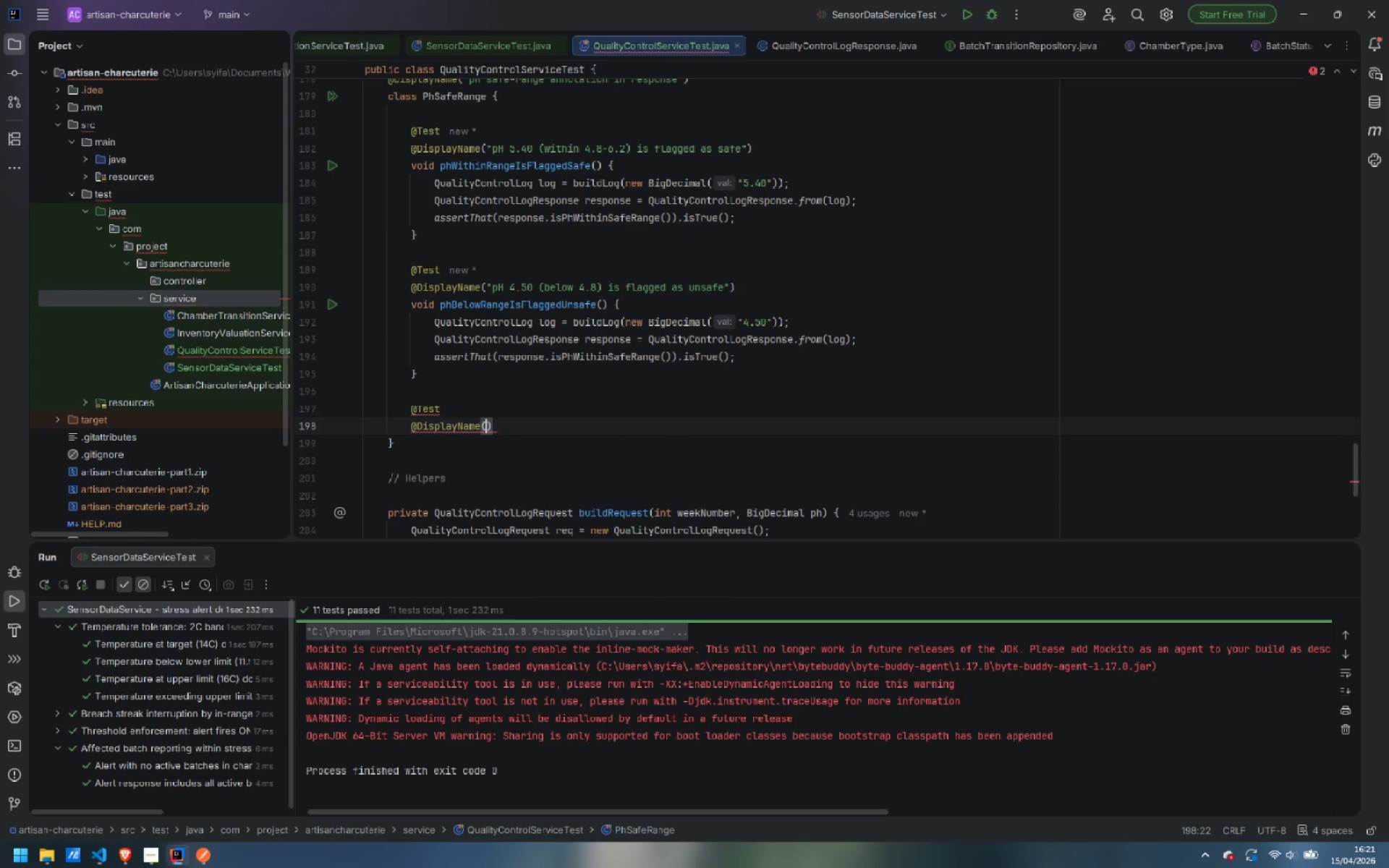 
type("pH 6.50 (above 6.2) is flagged as n)
key(Backspace)
type(unsafe )
key(Backspace)
 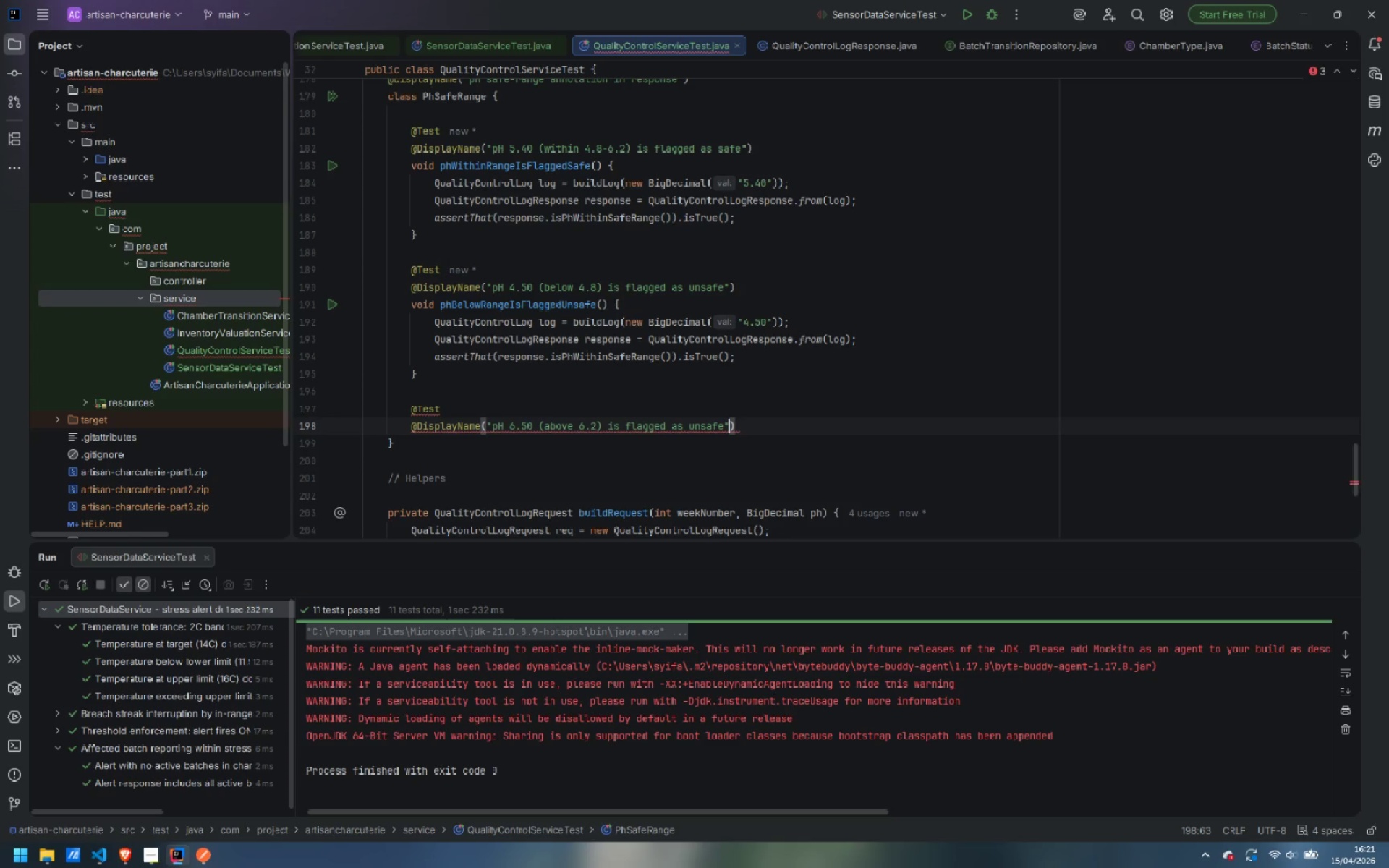 
 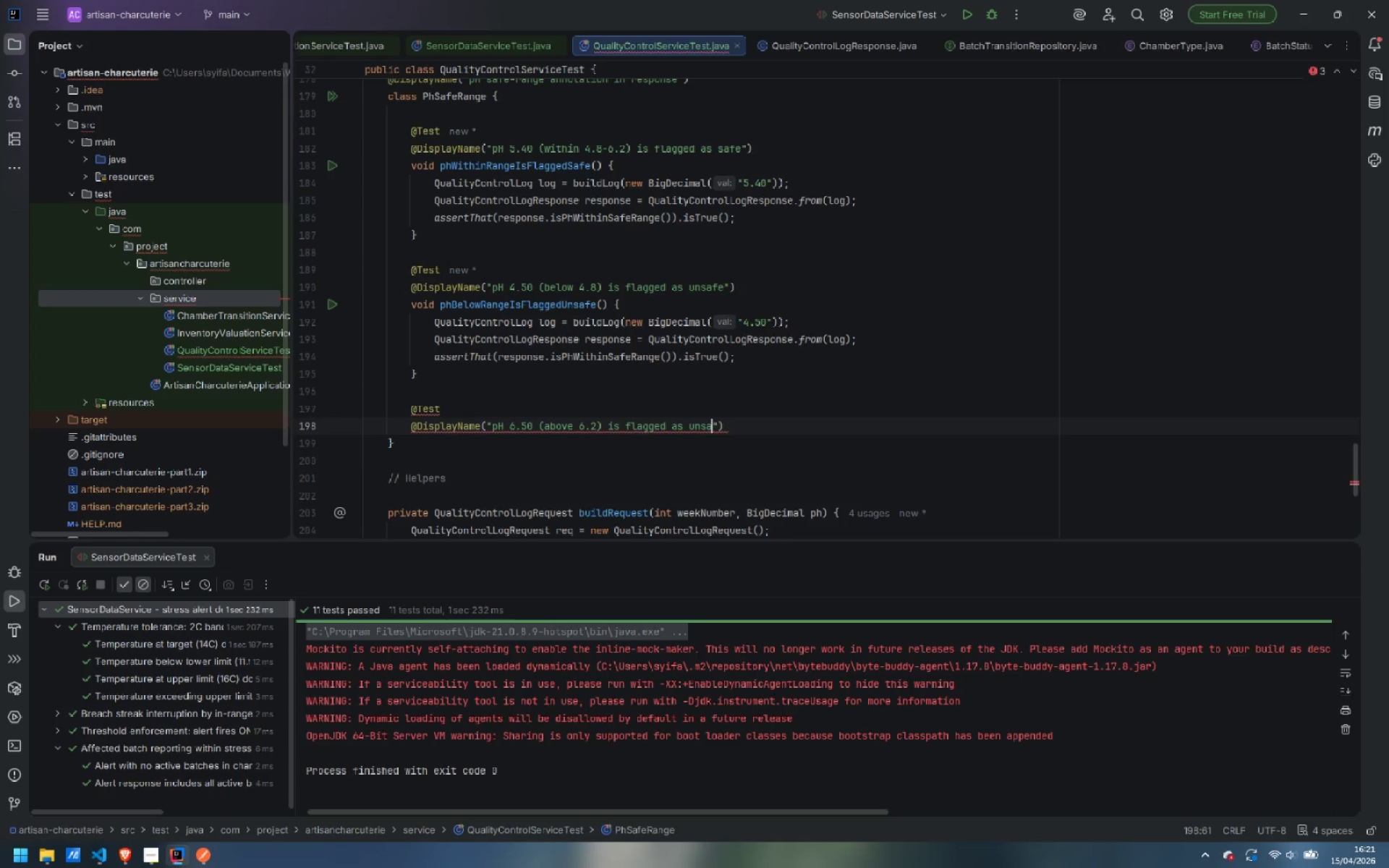 
key(ArrowRight)
 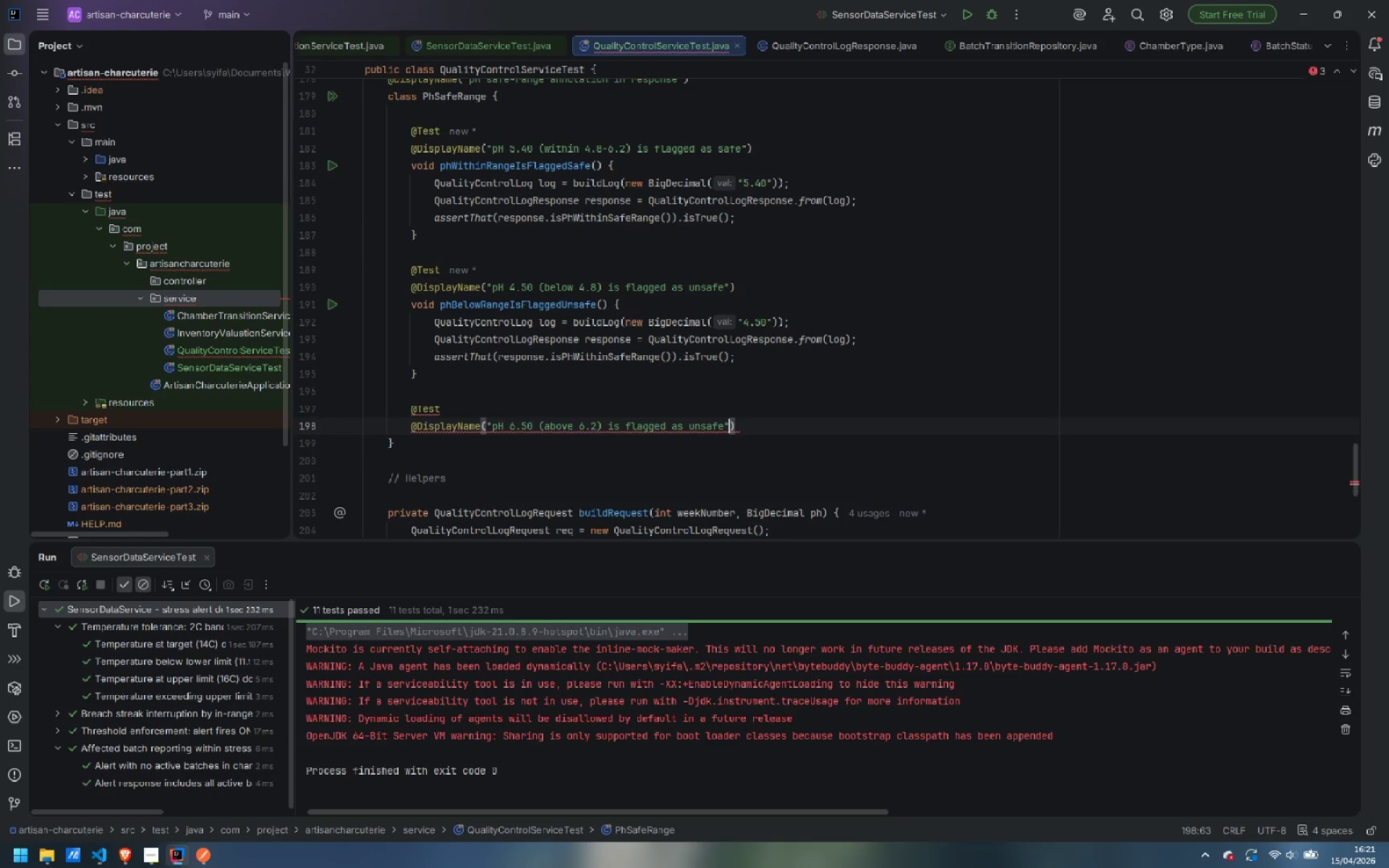 
key(ArrowRight)
 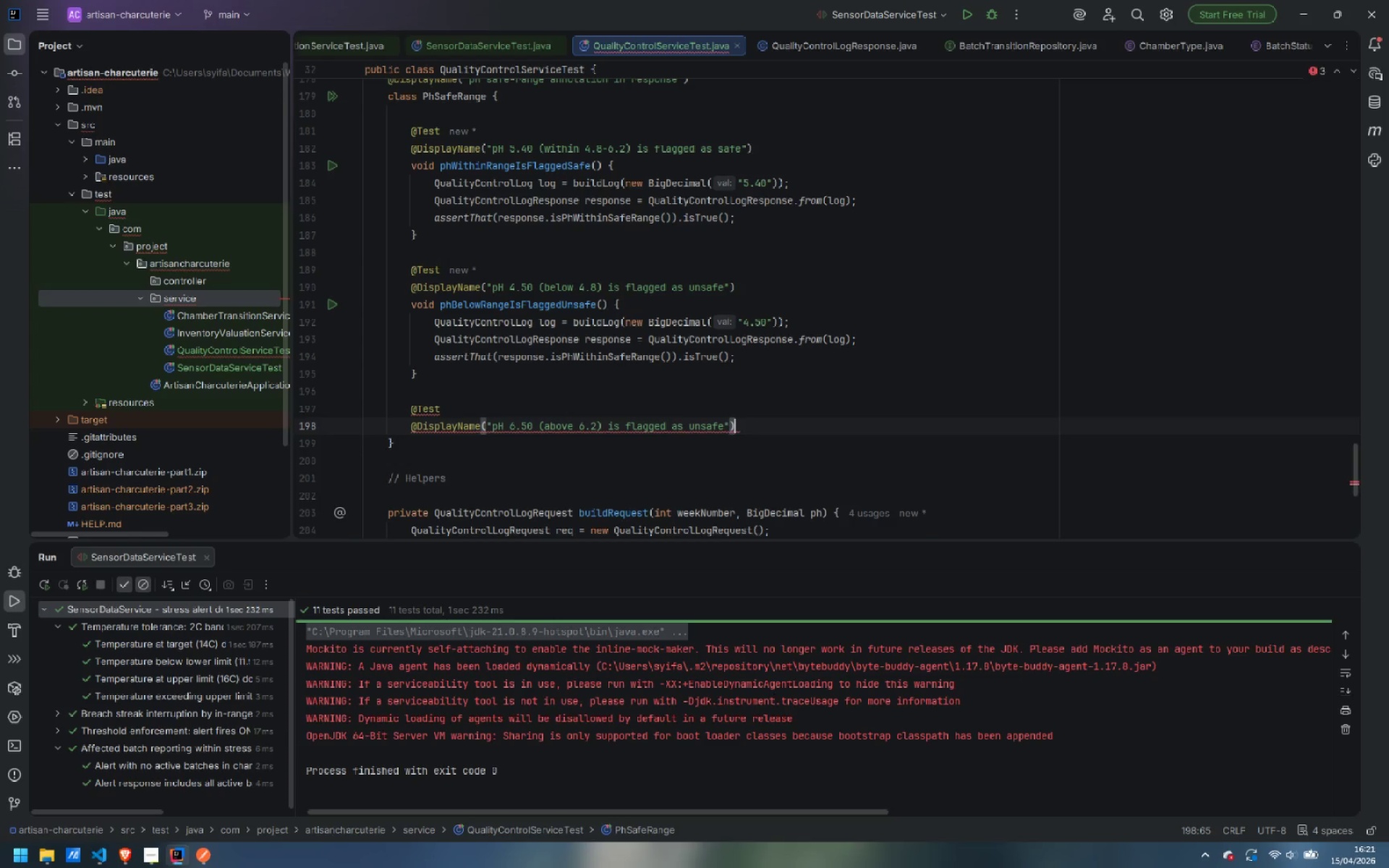 
key(Enter)
 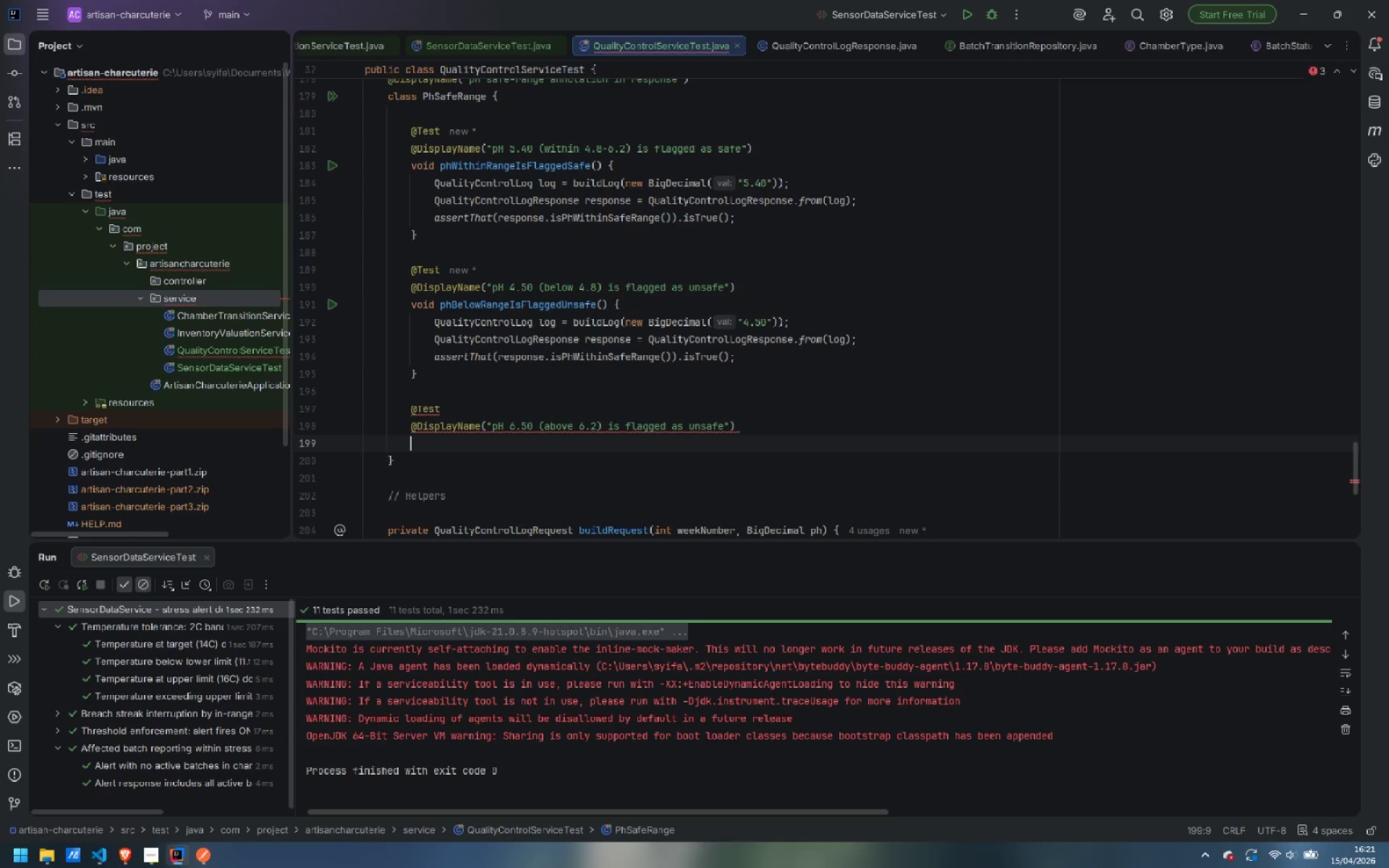 
type(void phAboveRangeIsFl)
key(Backspace)
type(flag)
key(Backspace)
key(Backspace)
key(Backspace)
key(Backspace)
type(laggedUnsafe() {)
 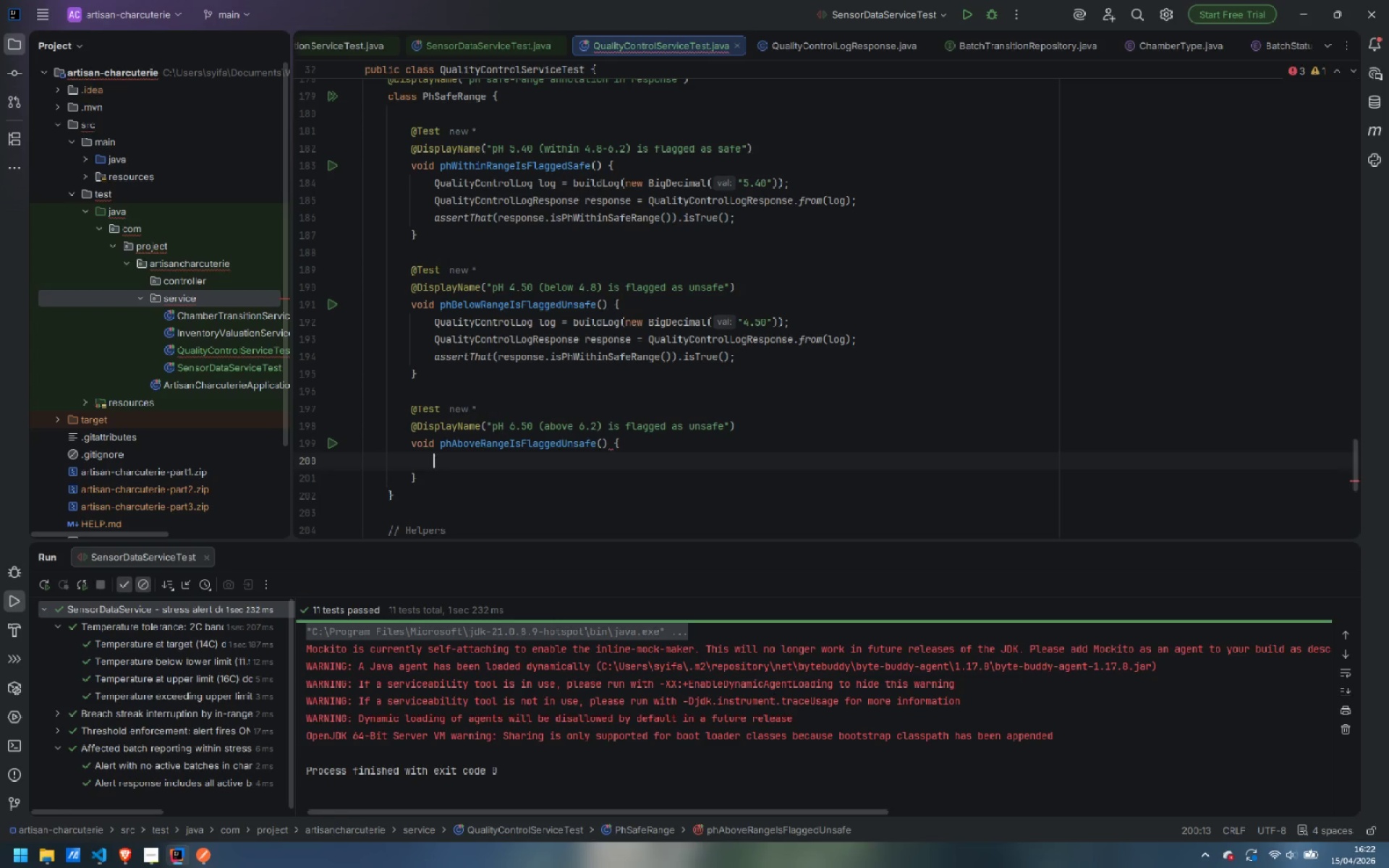 
 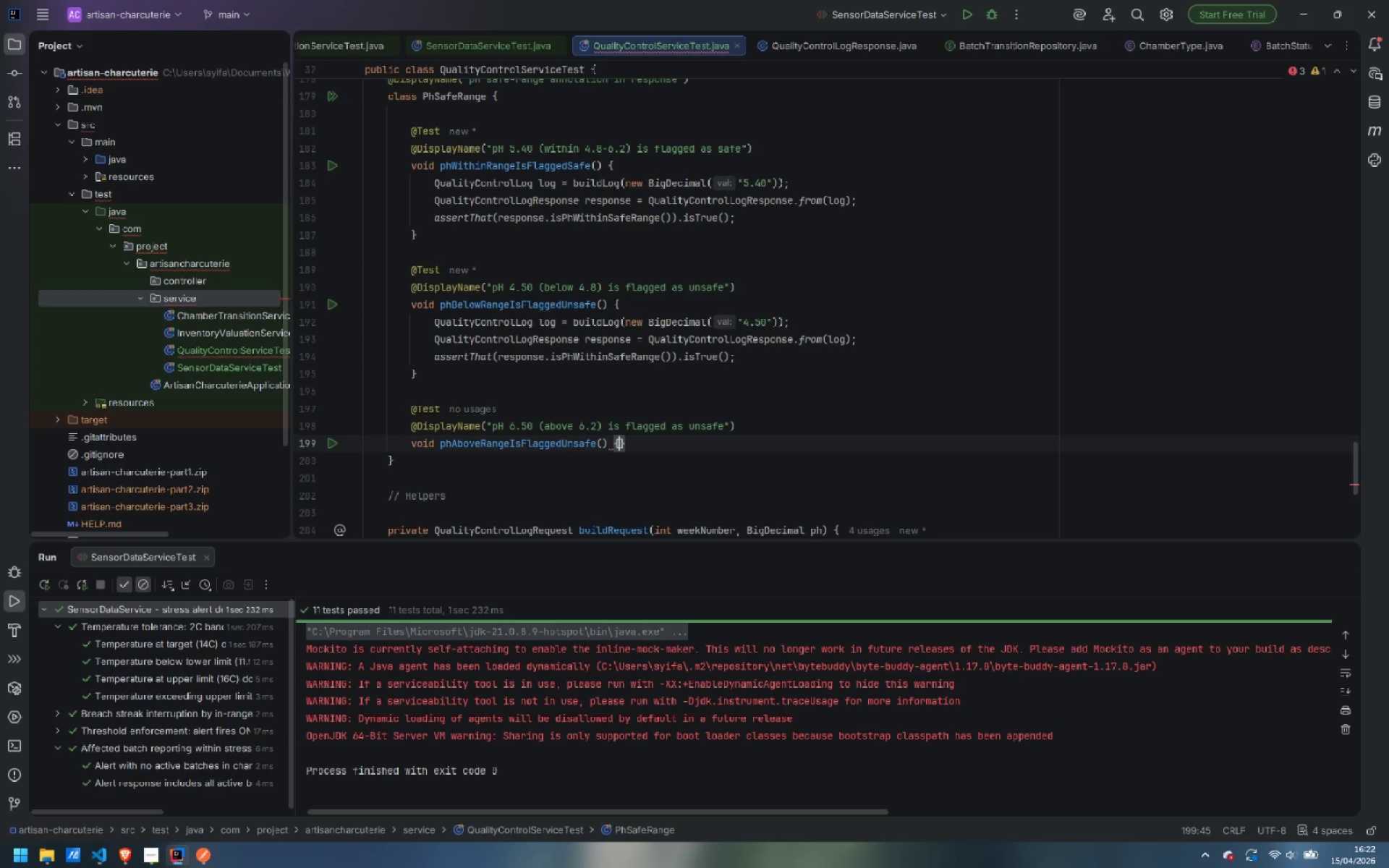 
key(Enter)
 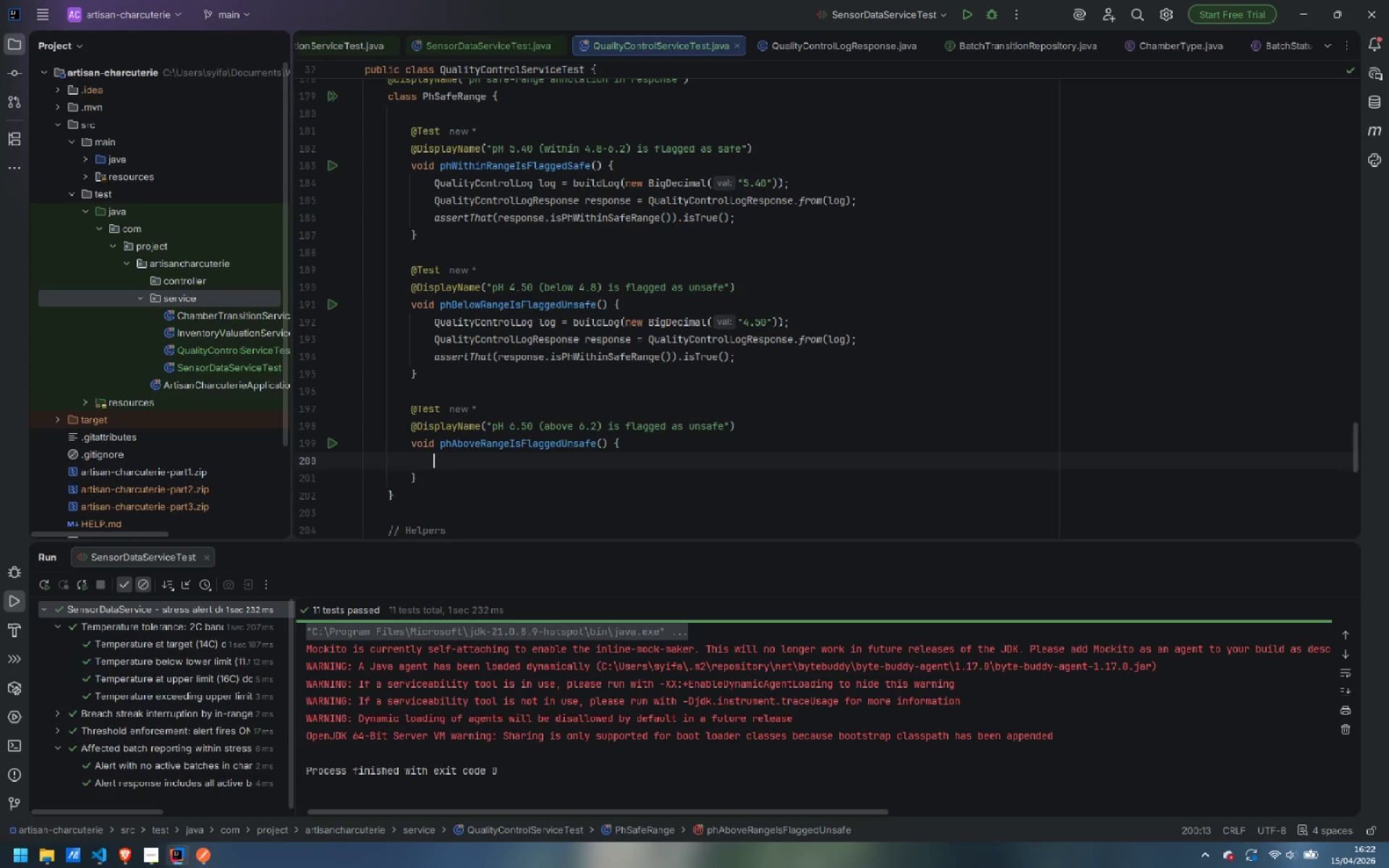 
type(QualityControl )
key(Backspace)
type(Log)
 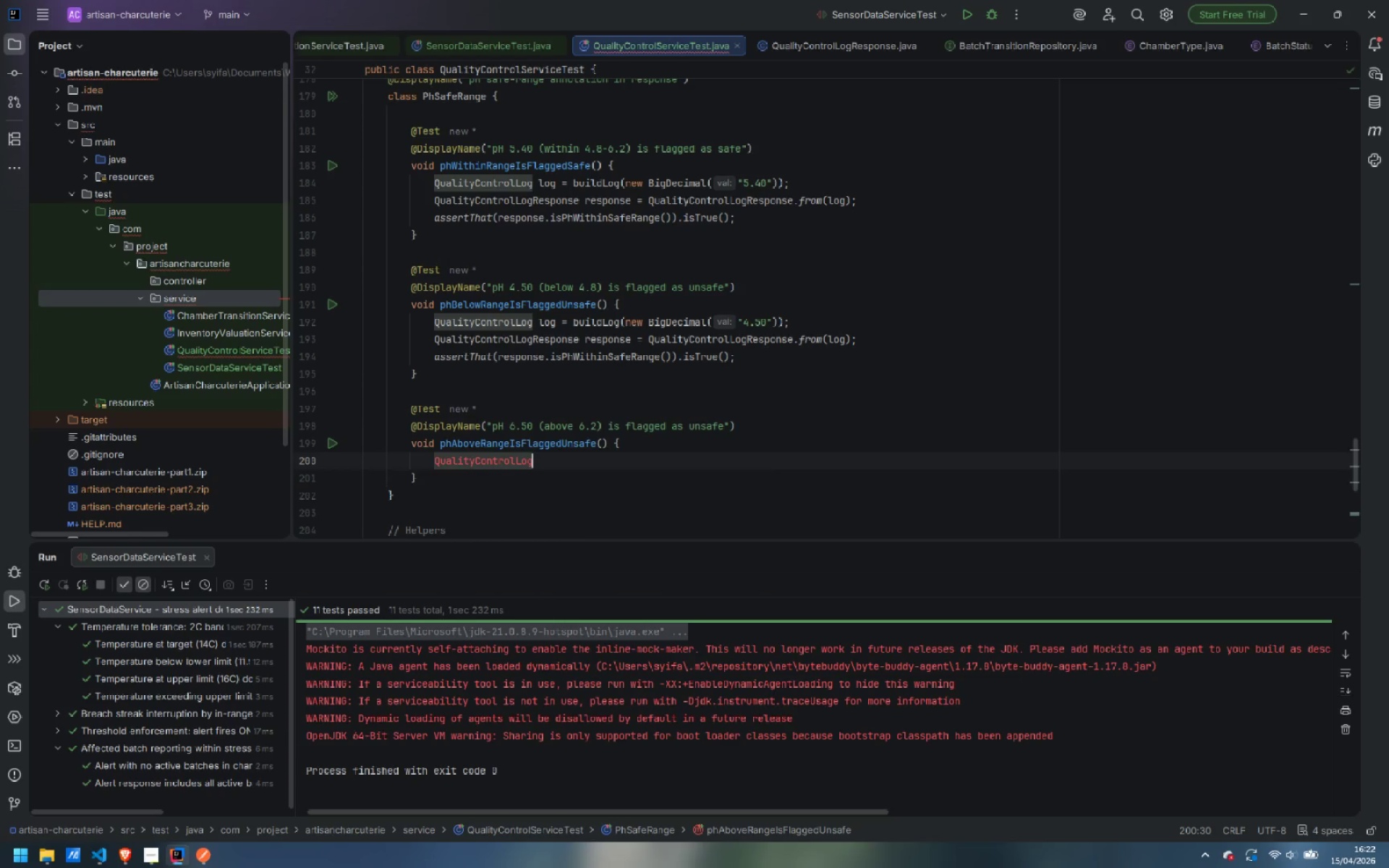 
 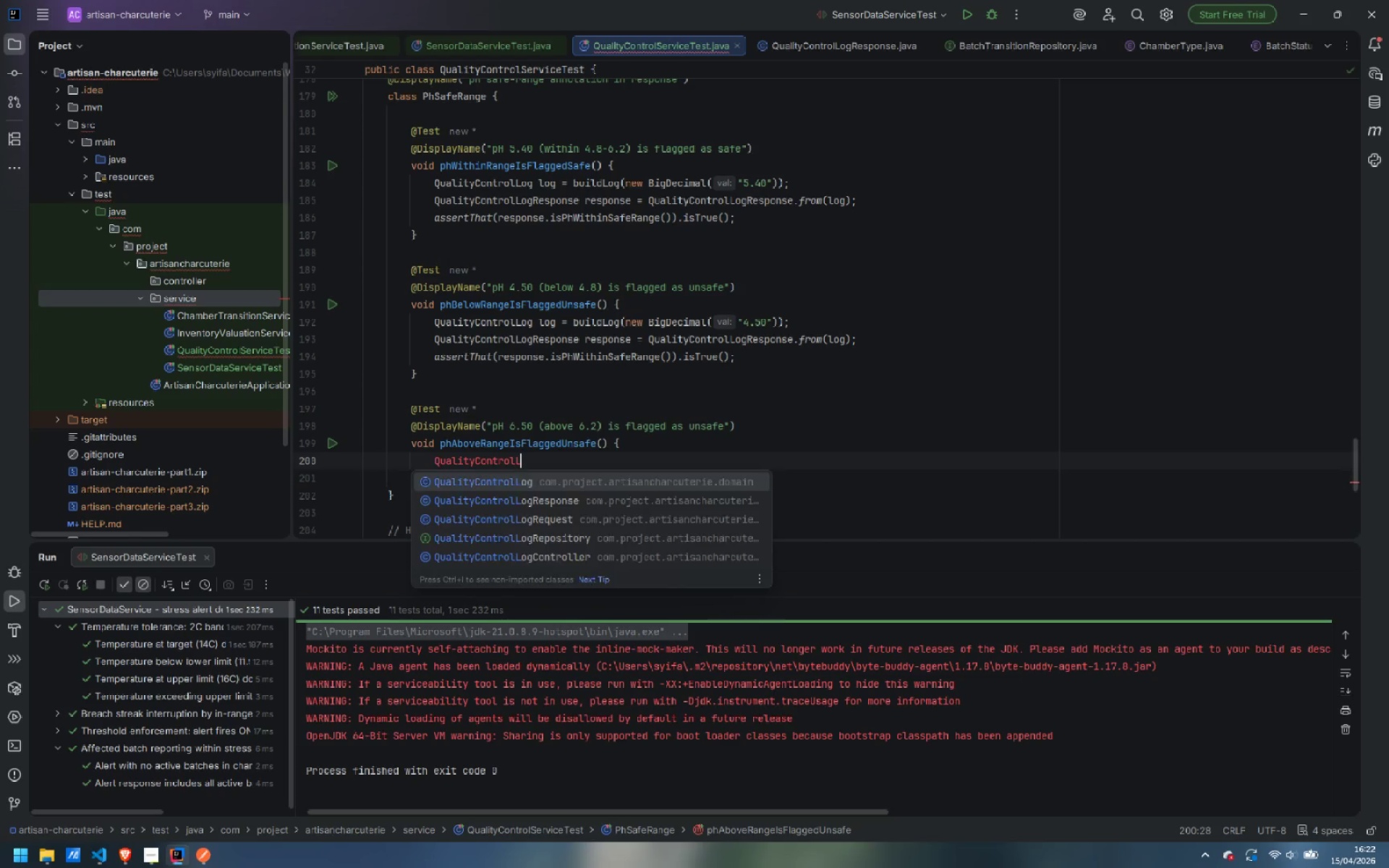 
key(Enter)
 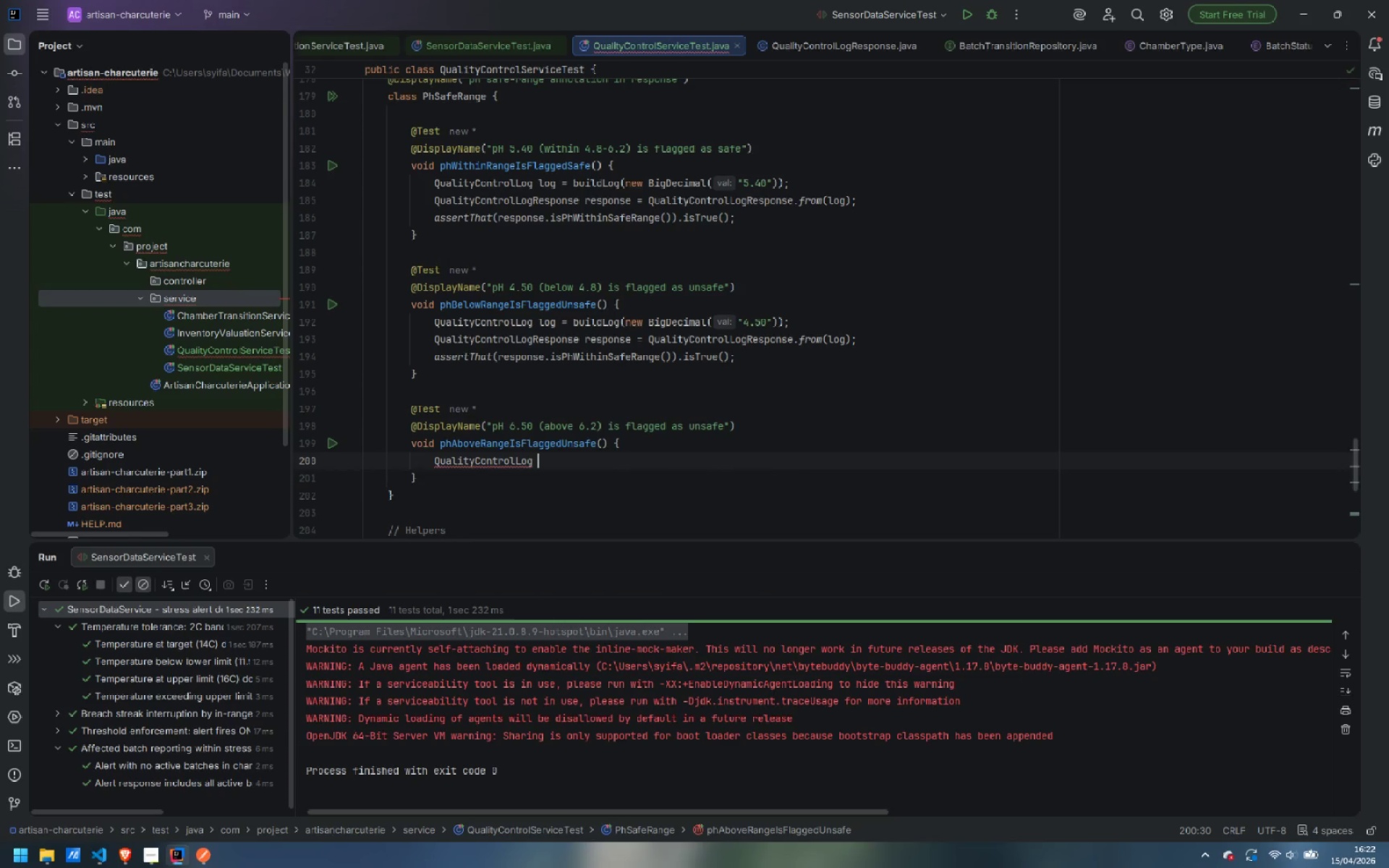 
type( lg)
key(Backspace)
type(og = build)
 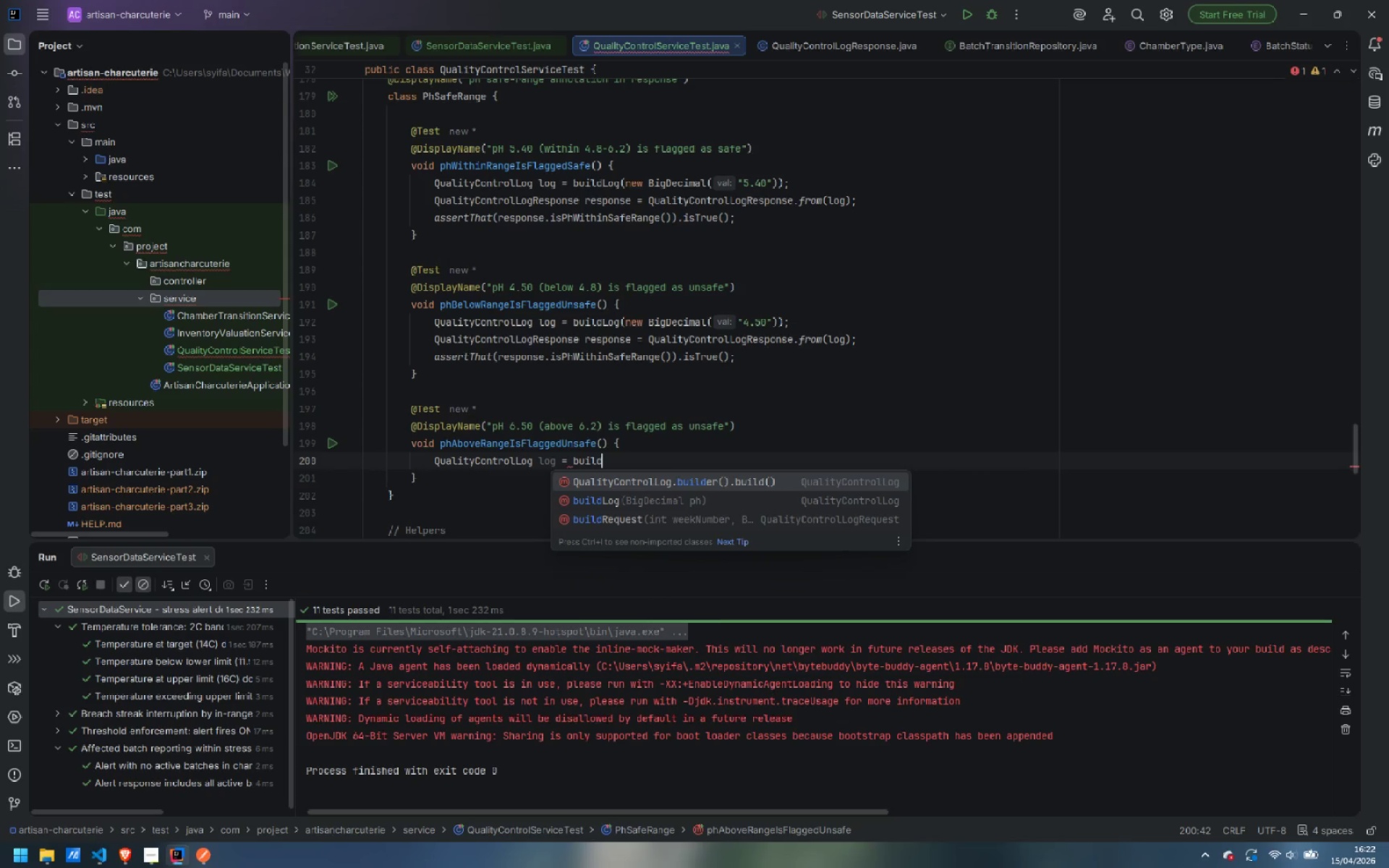 
key(Enter)
 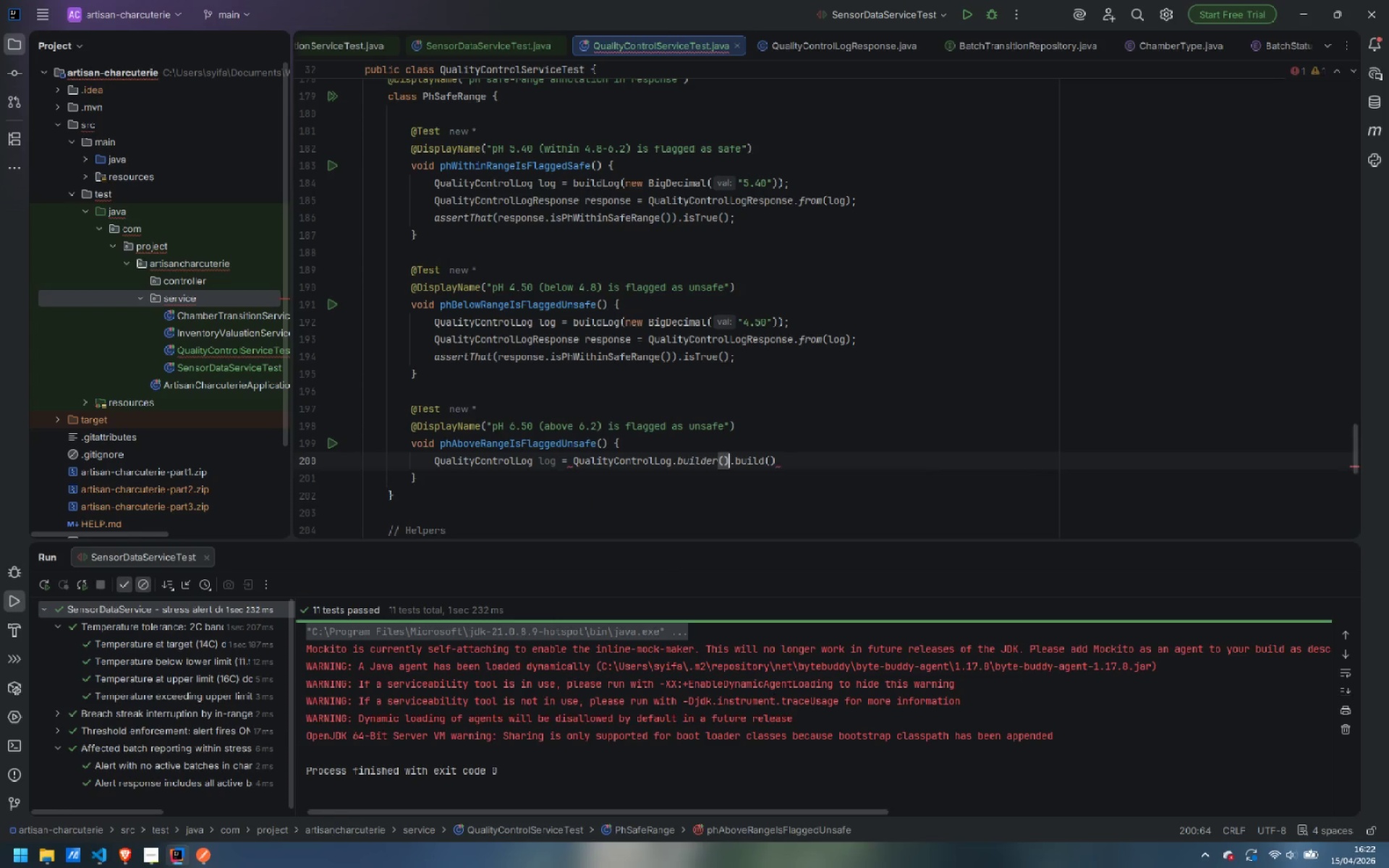 
key(Control+Z)
 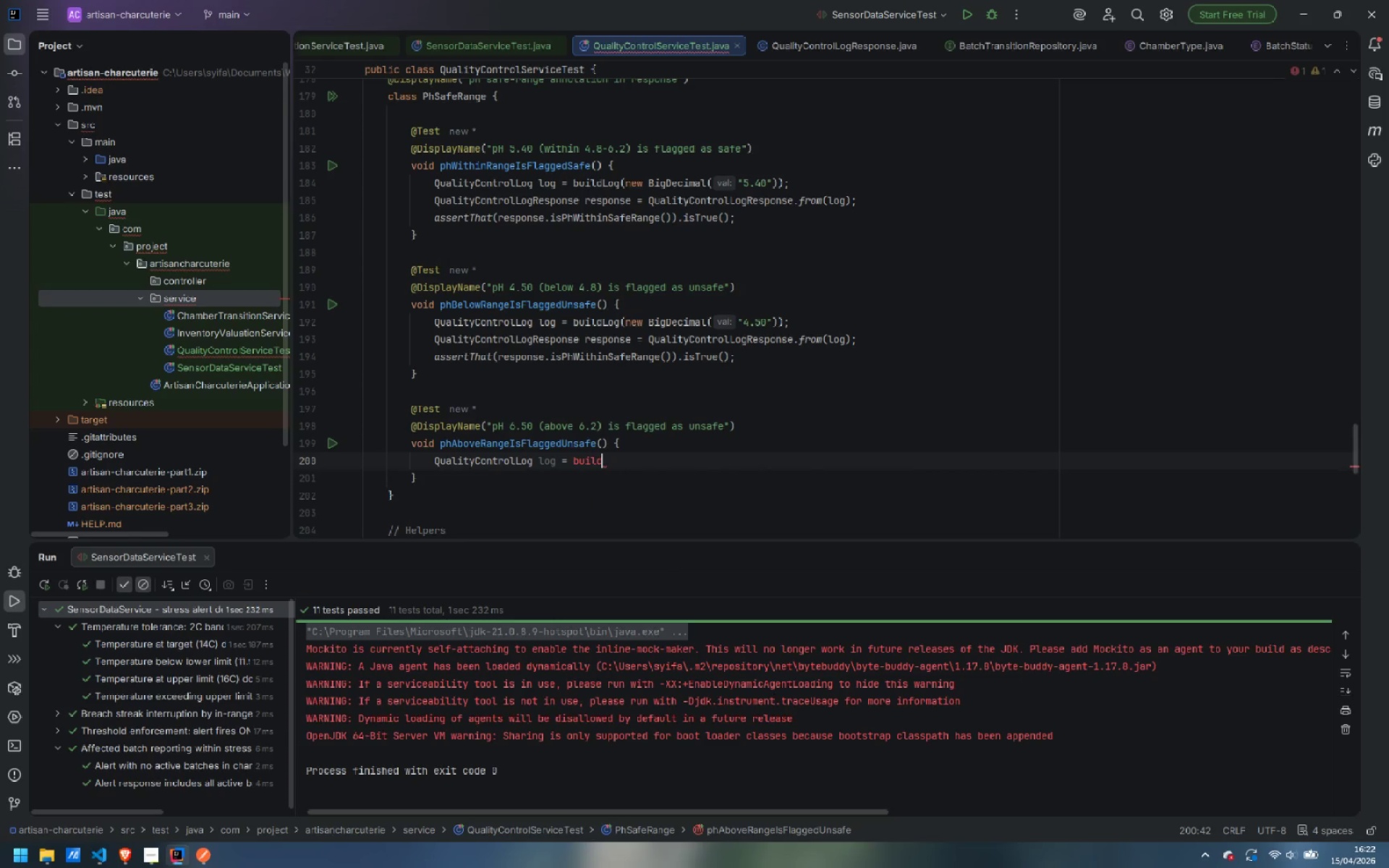 
type(Log)
 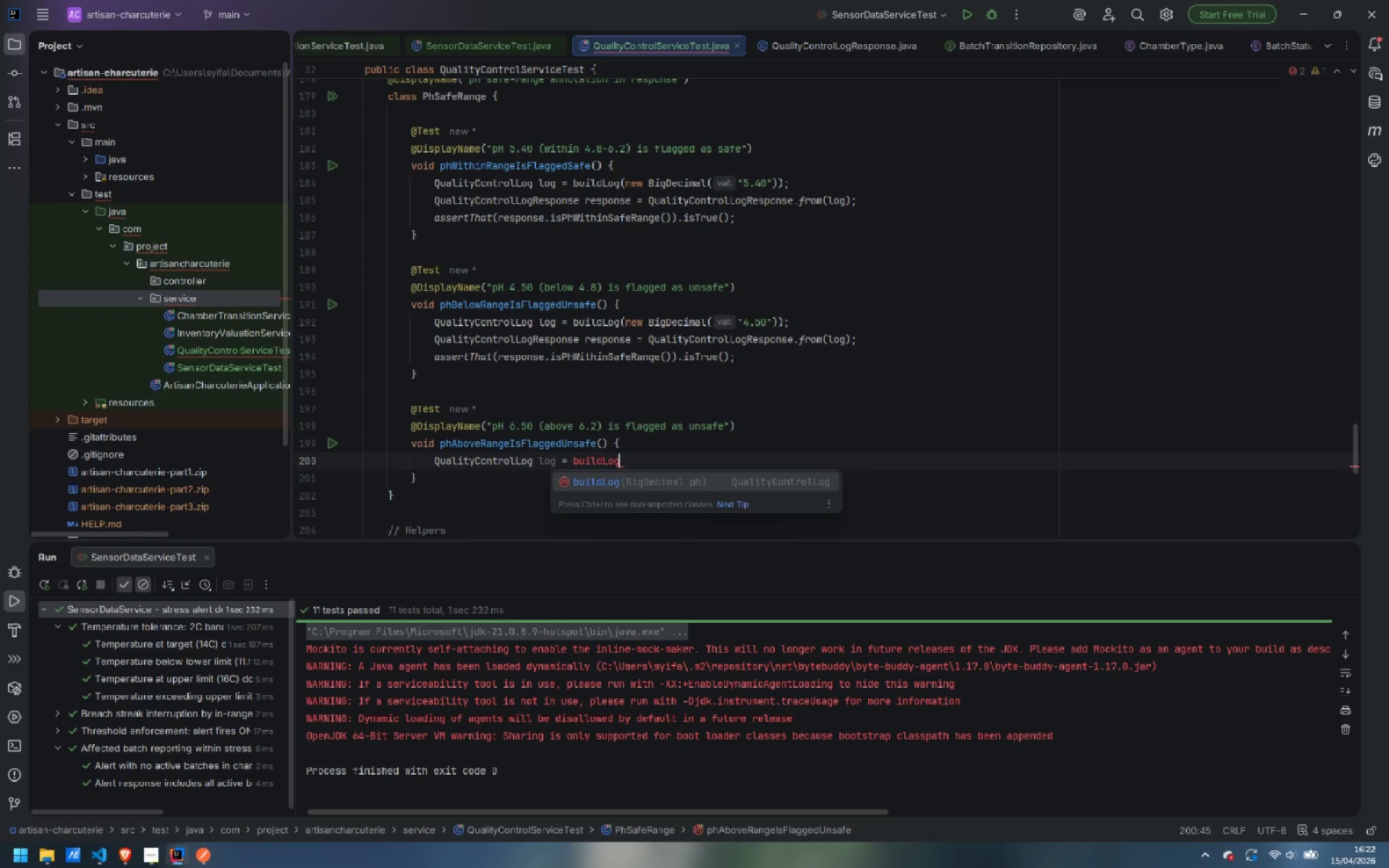 
key(Enter)
 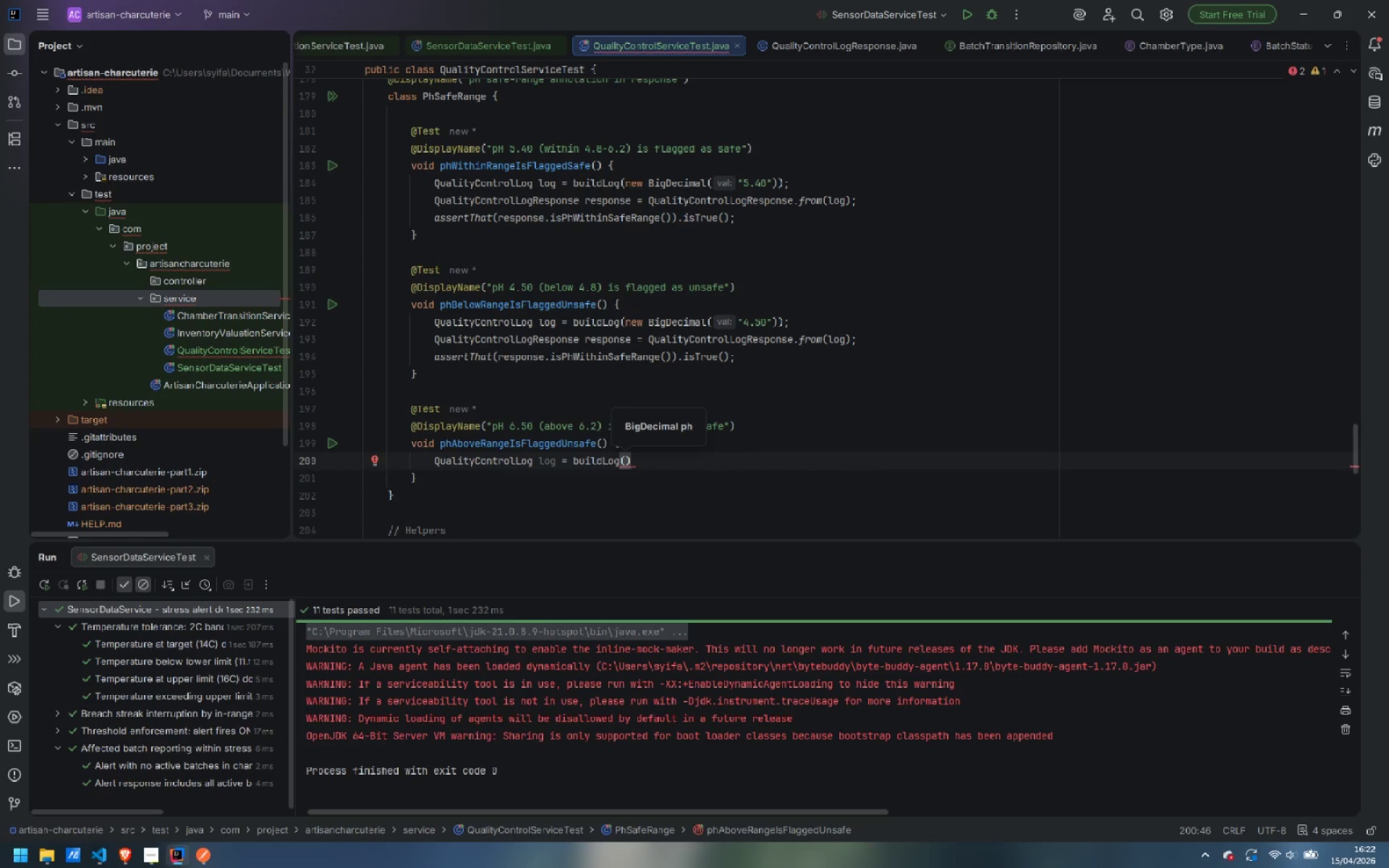 
type(new BigDecima)
 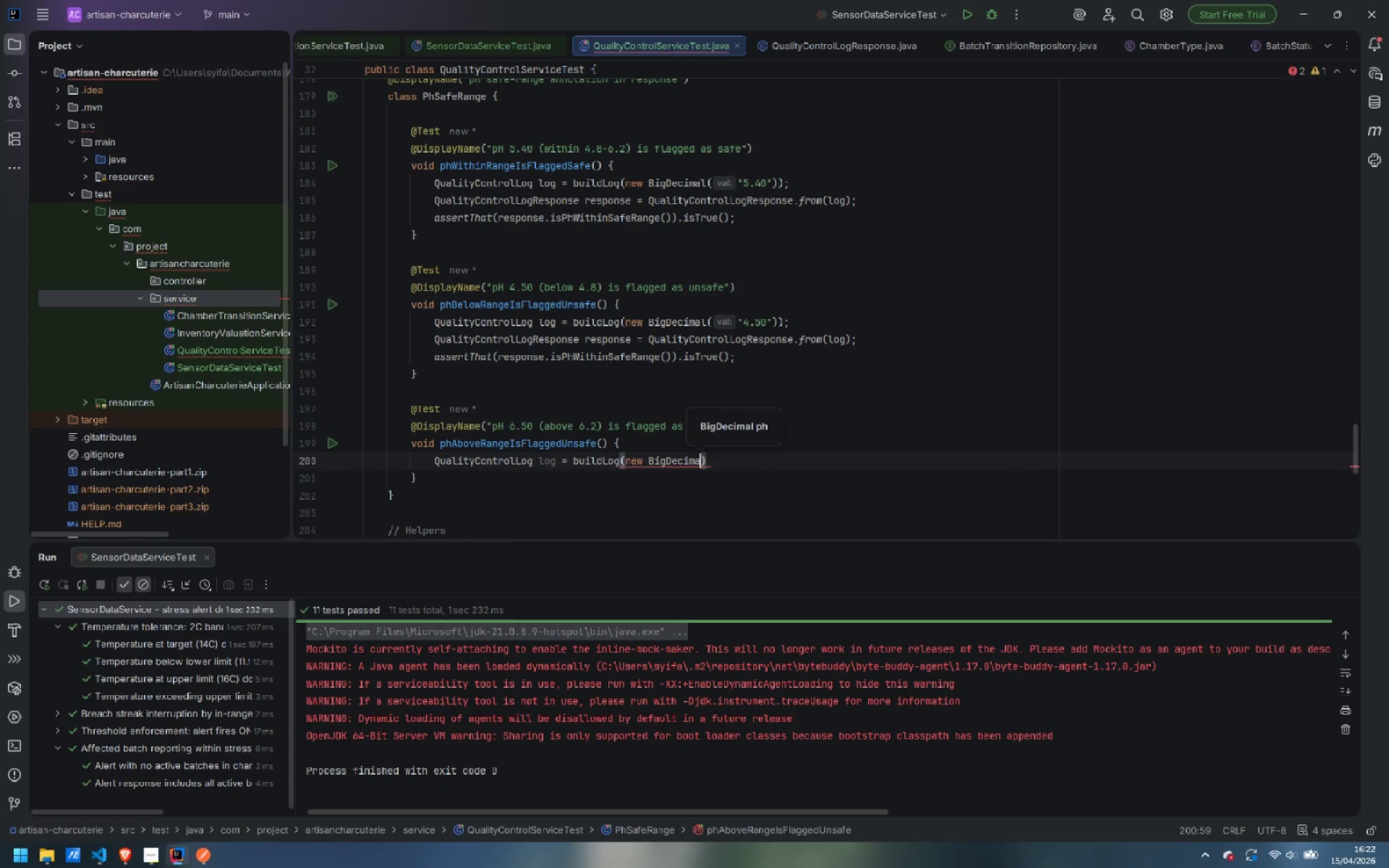 
 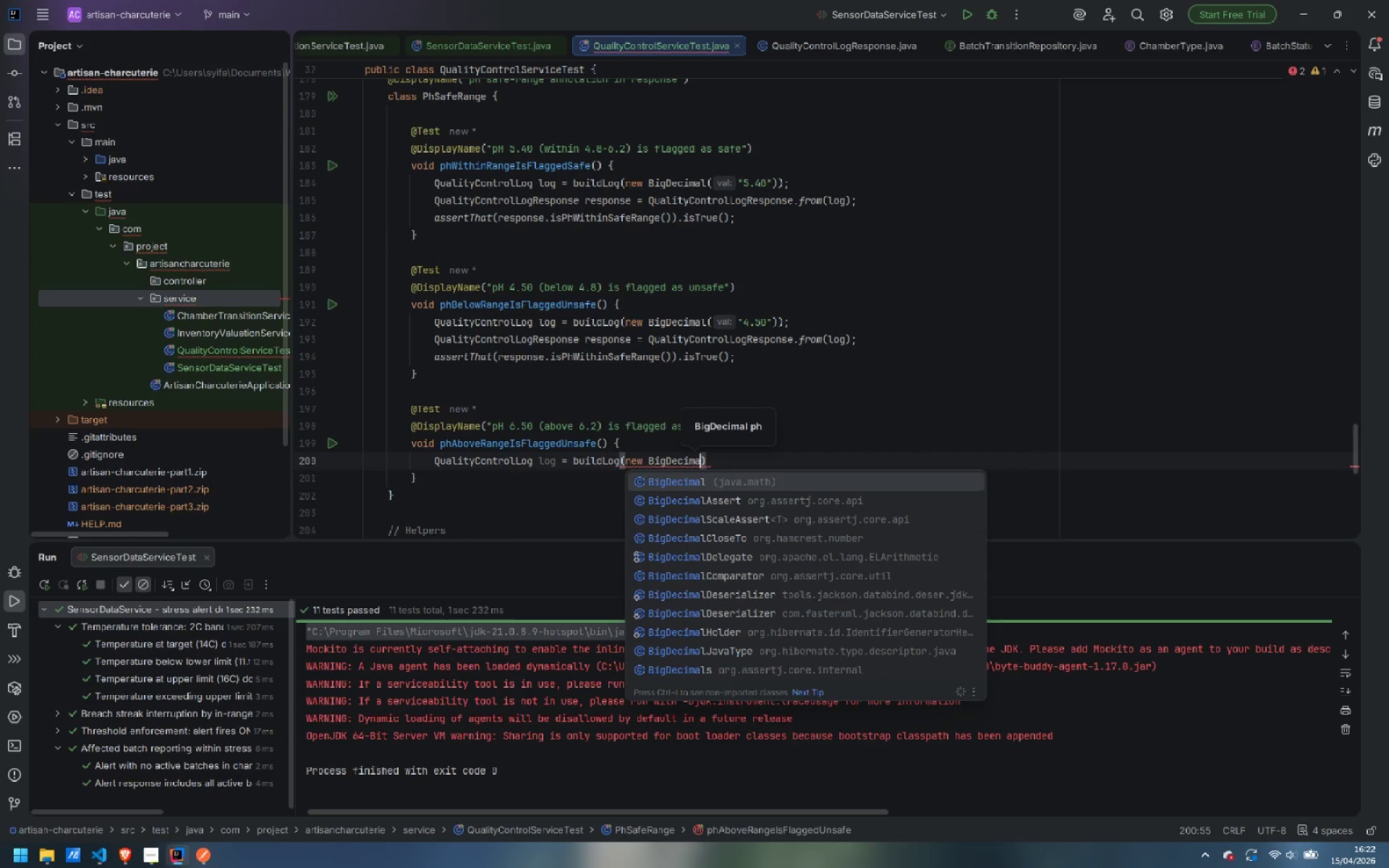 
key(Enter)
 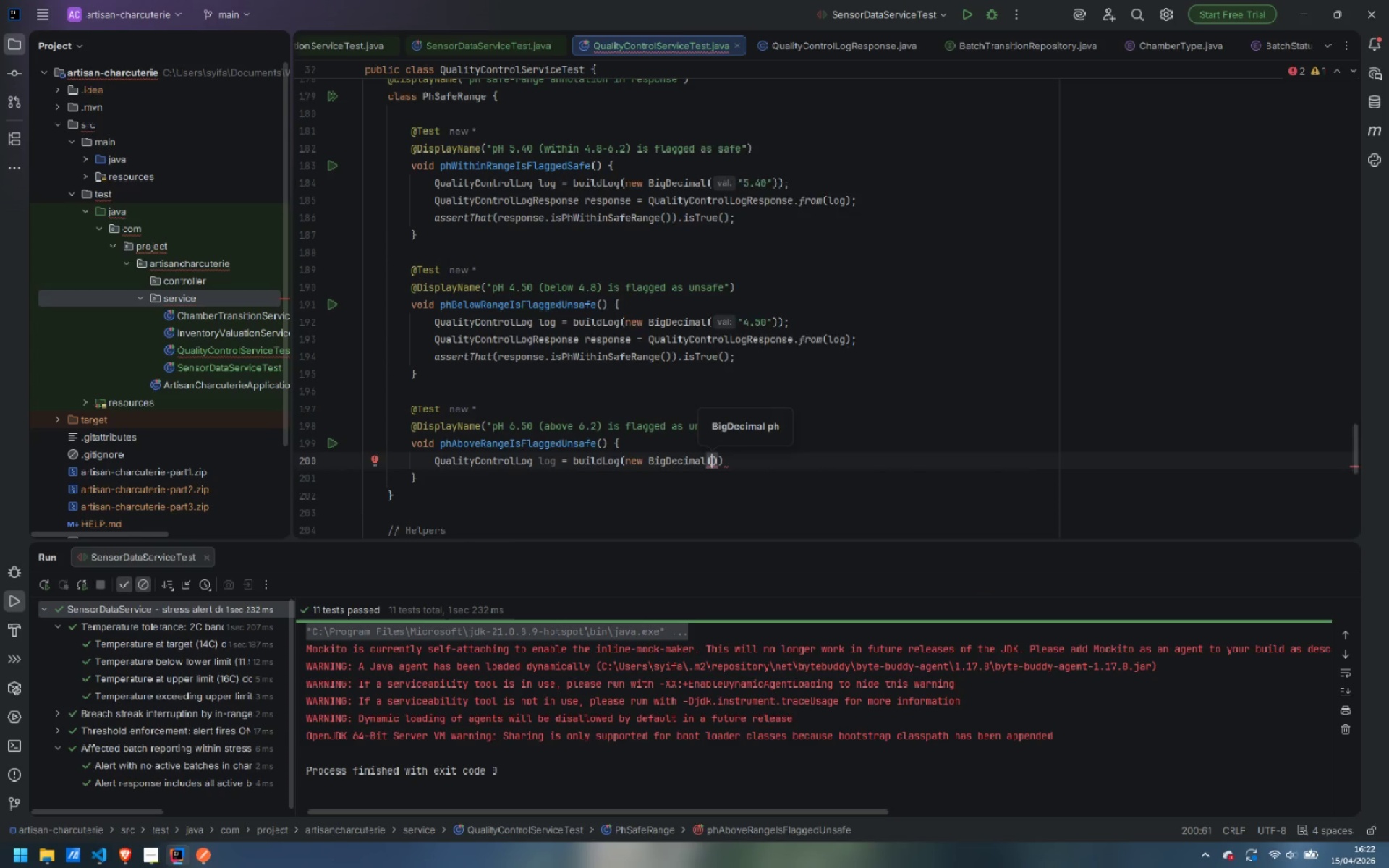 
type("6.50)
 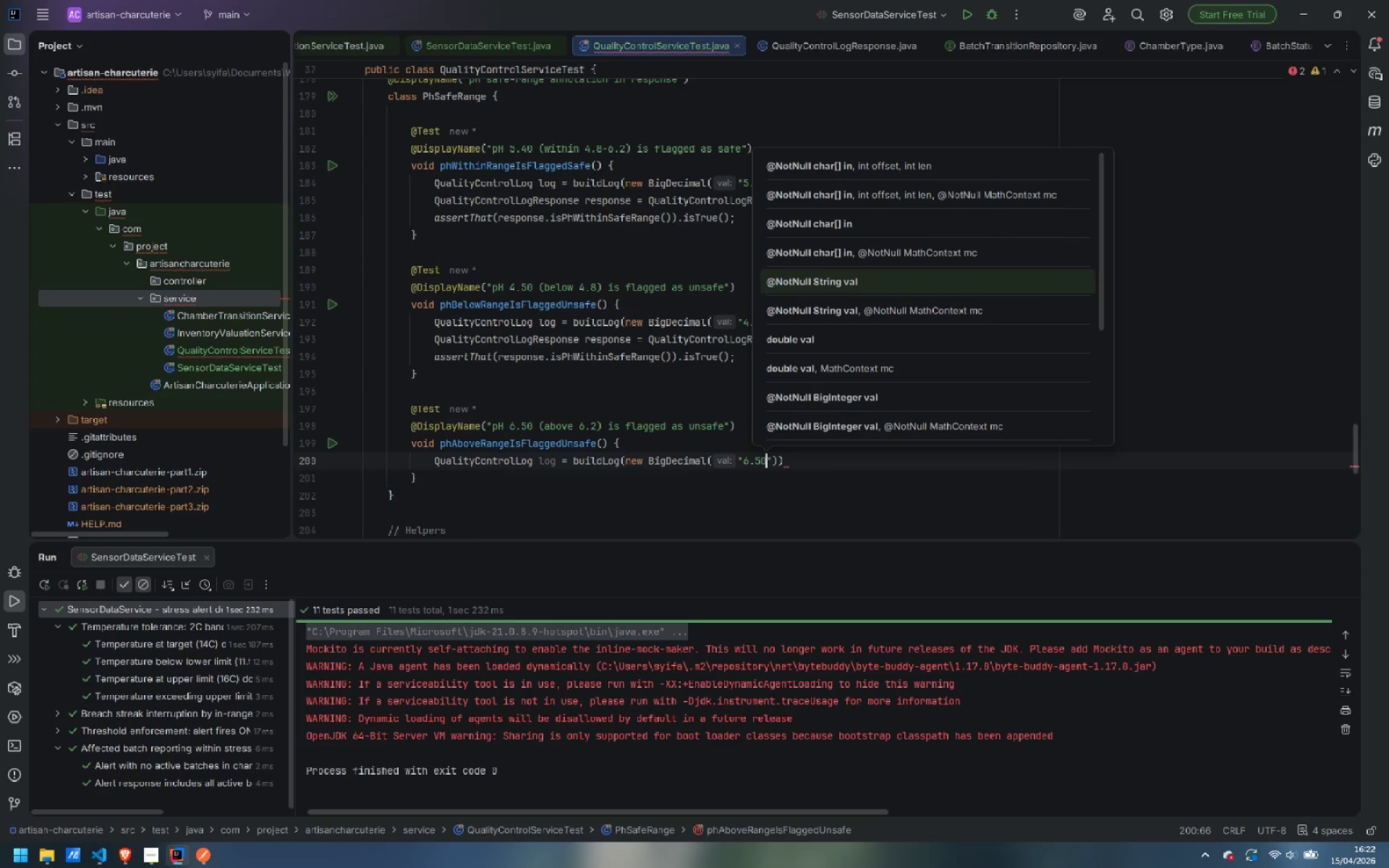 
key(ArrowRight)
 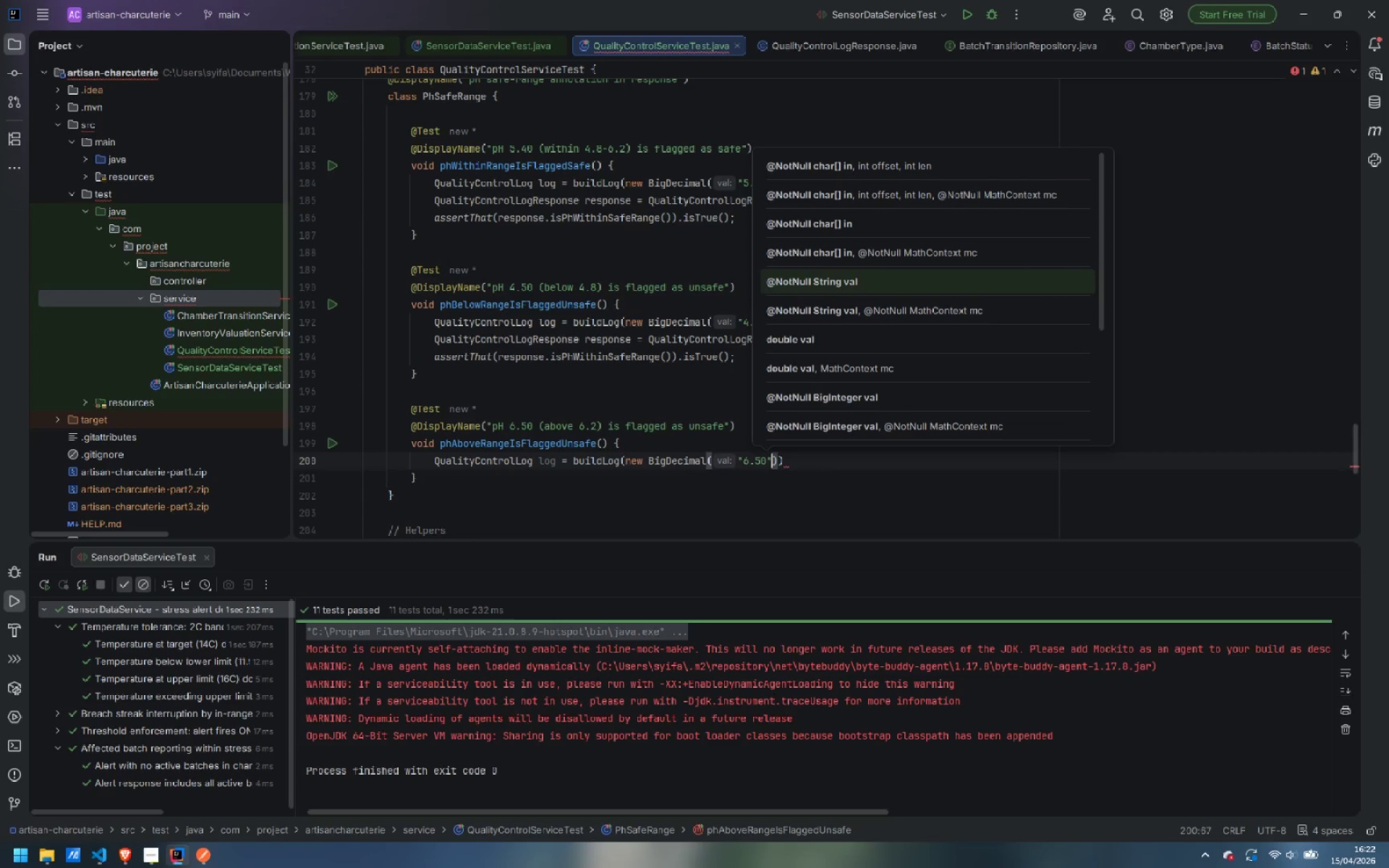 
key(ArrowRight)
 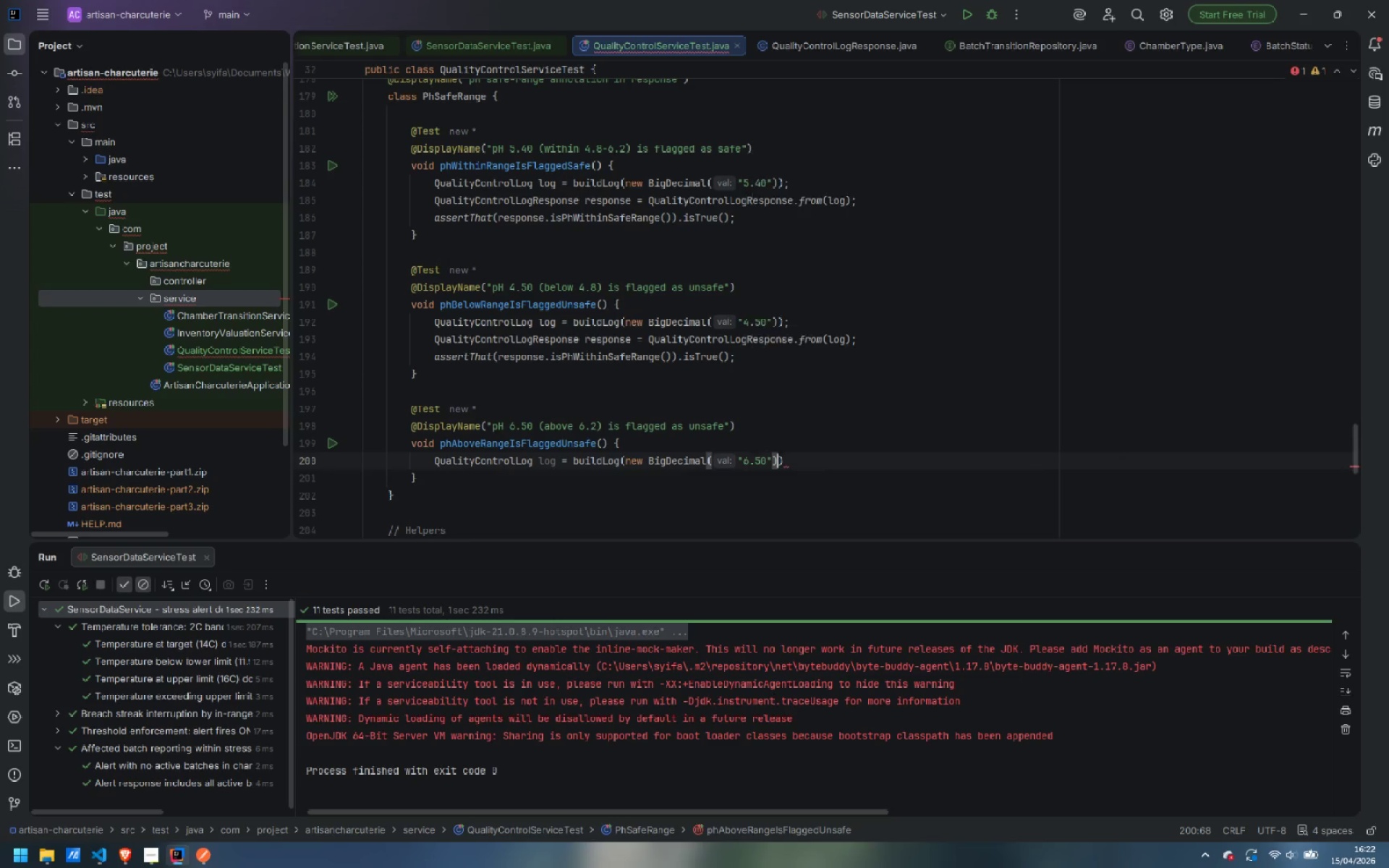 
key(ArrowRight)
 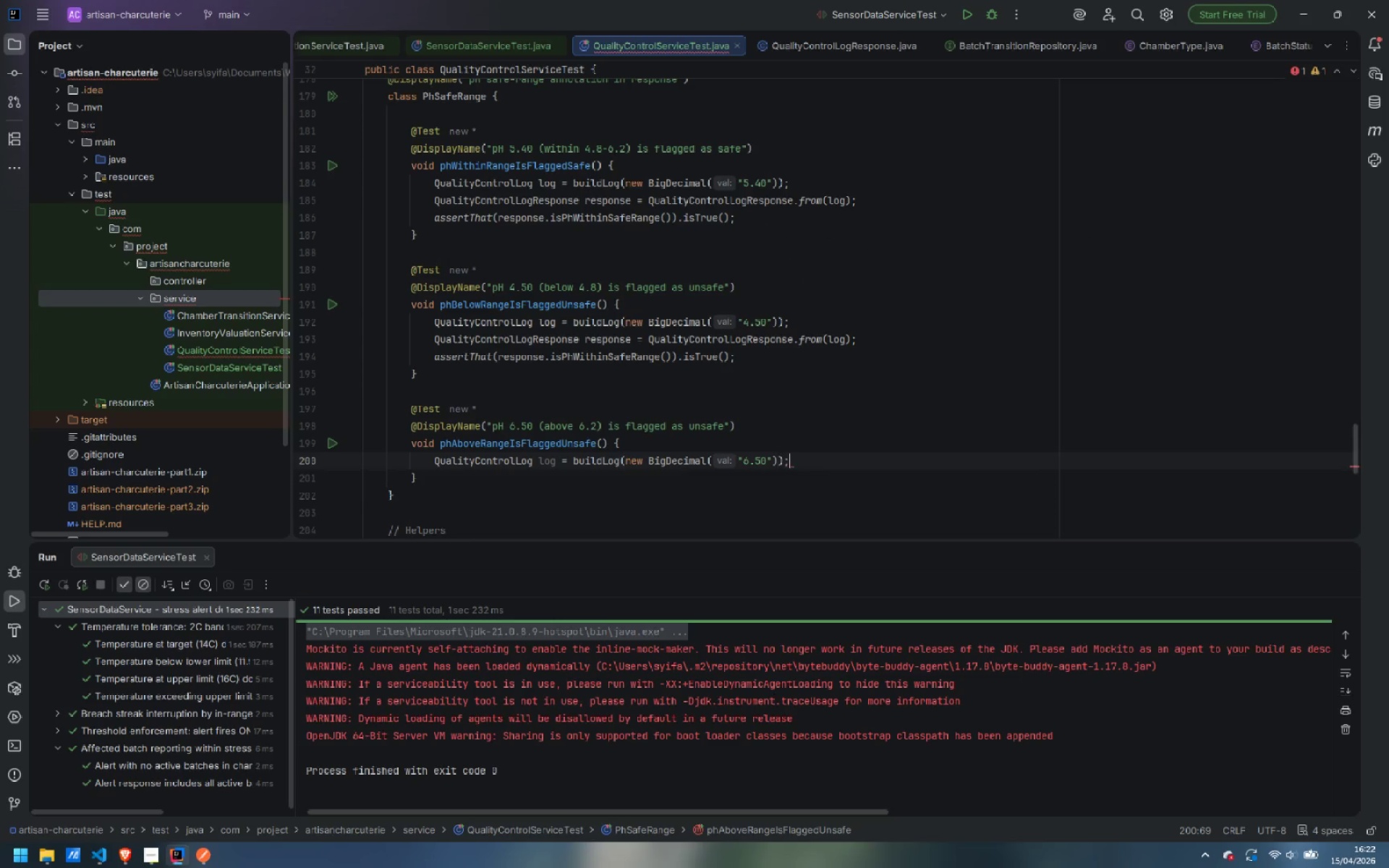 
key(Semicolon)
 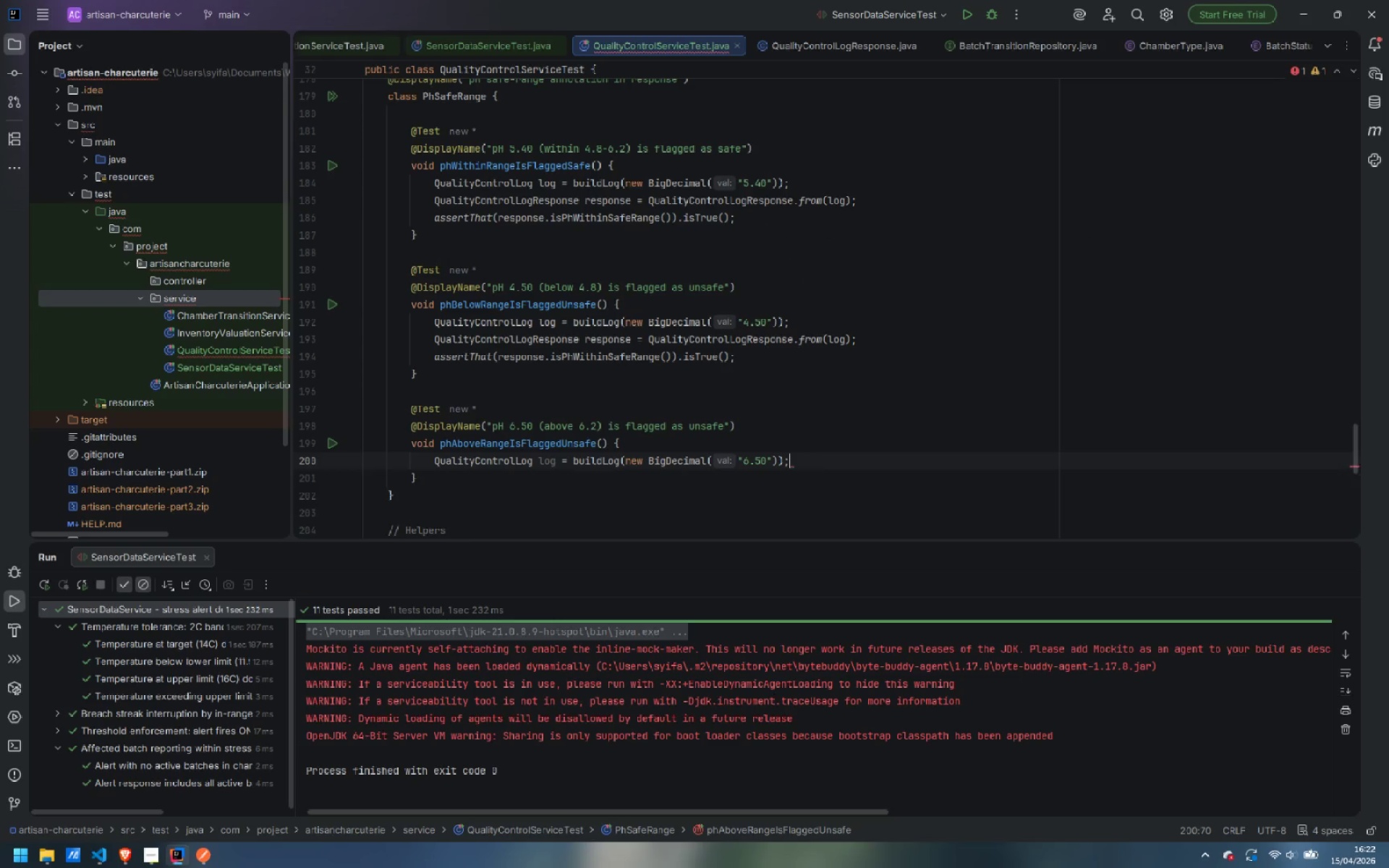 
key(Enter)
 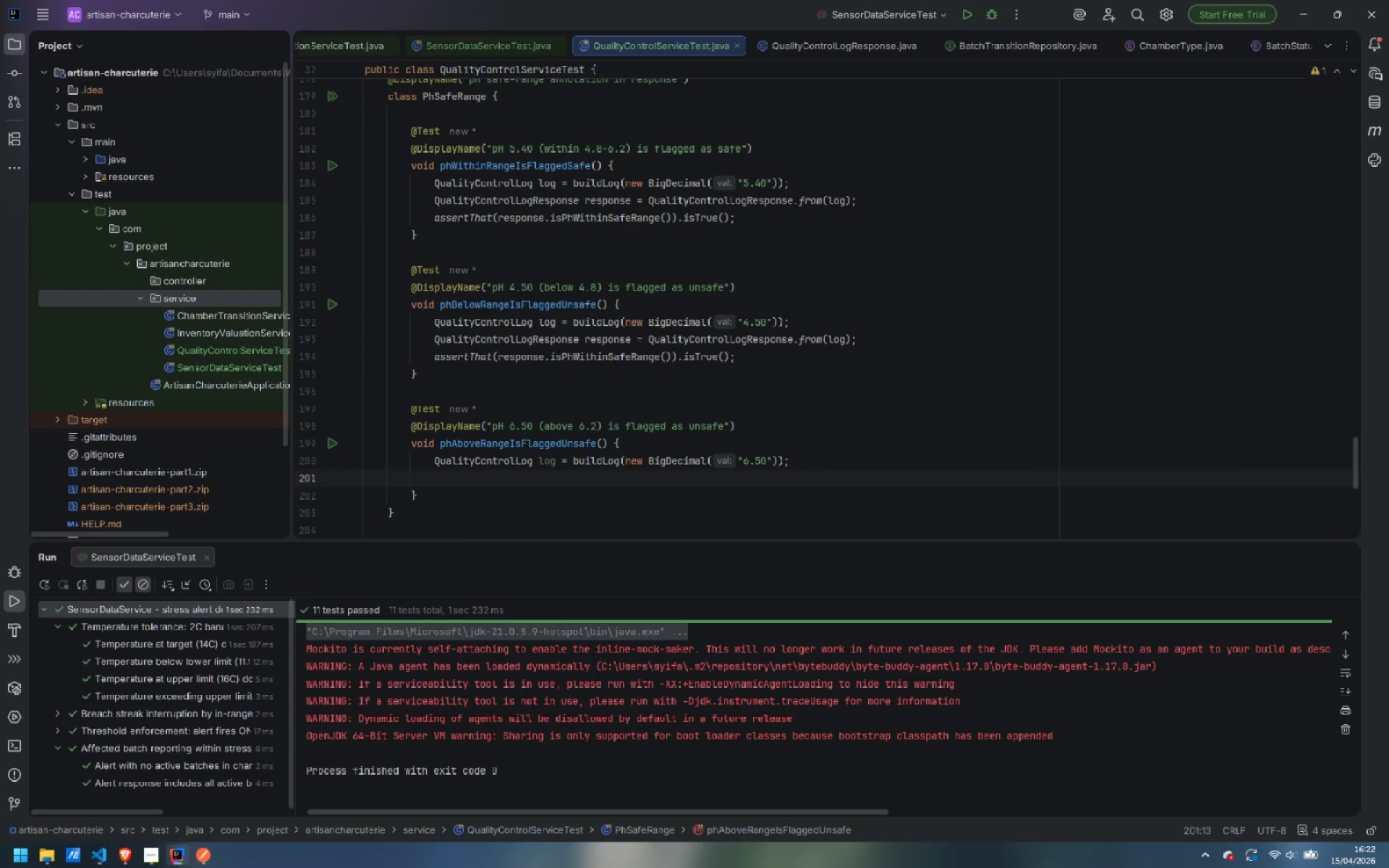 
type(Quali)
 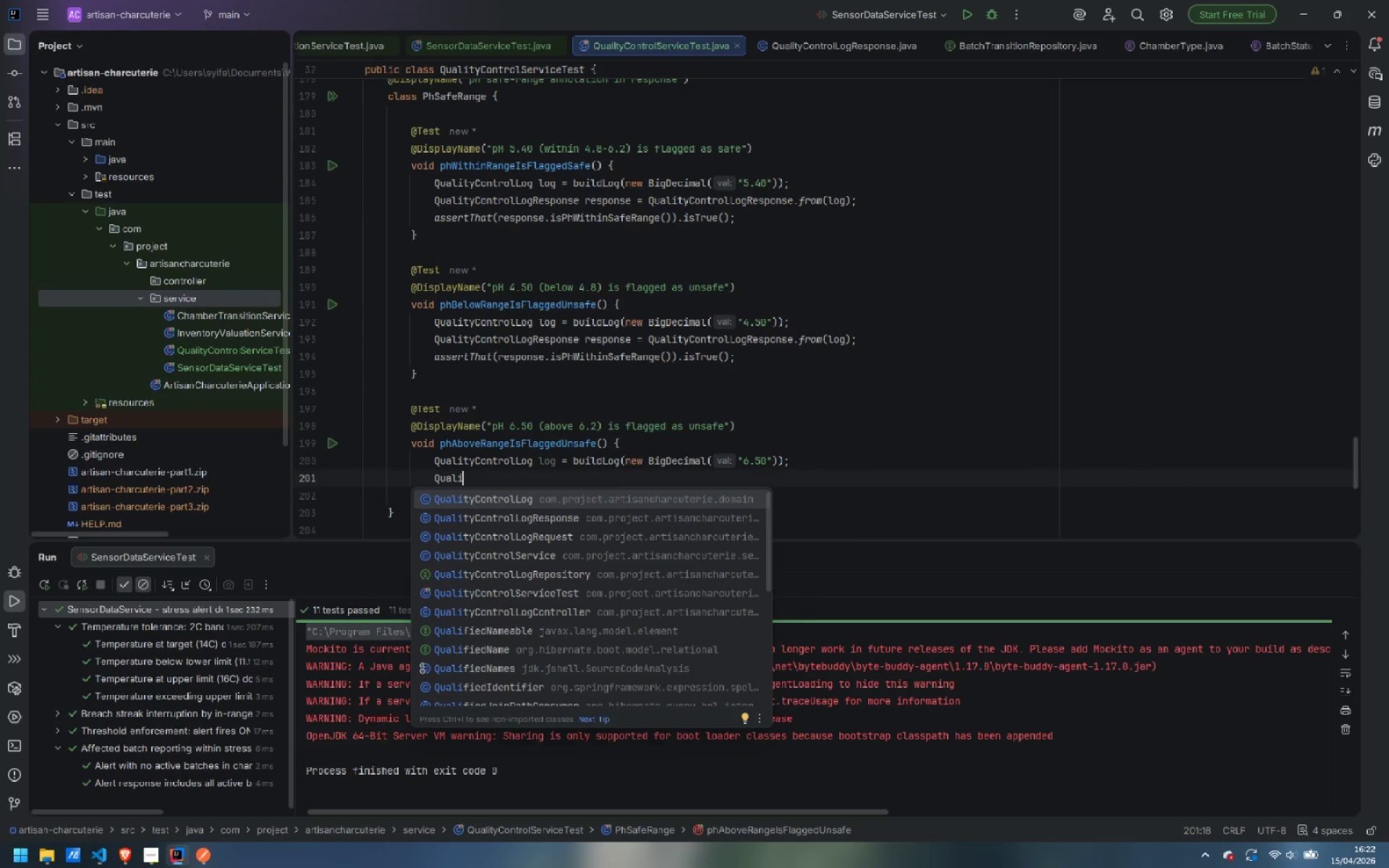 
key(ArrowDown)
 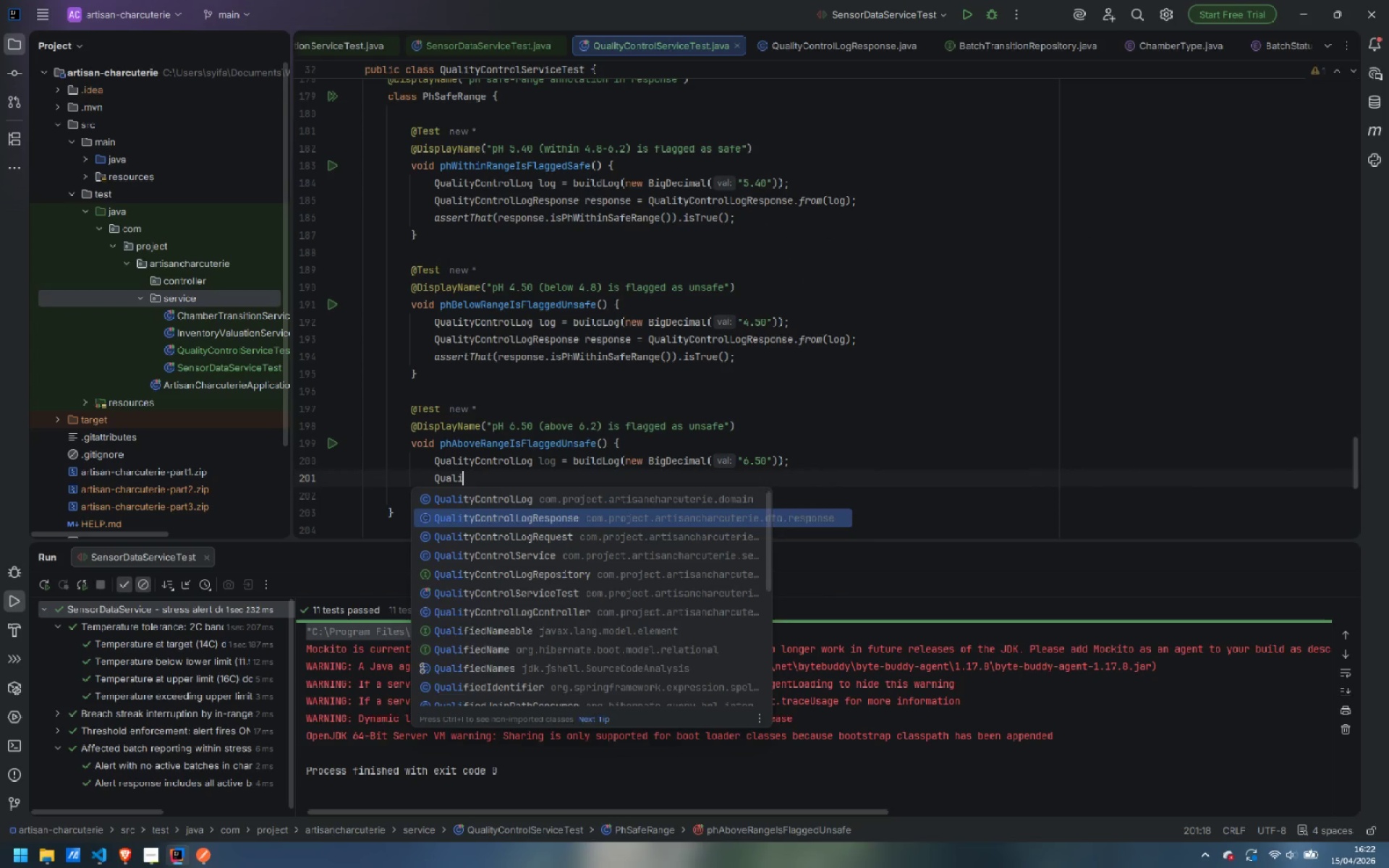 
key(Enter)
 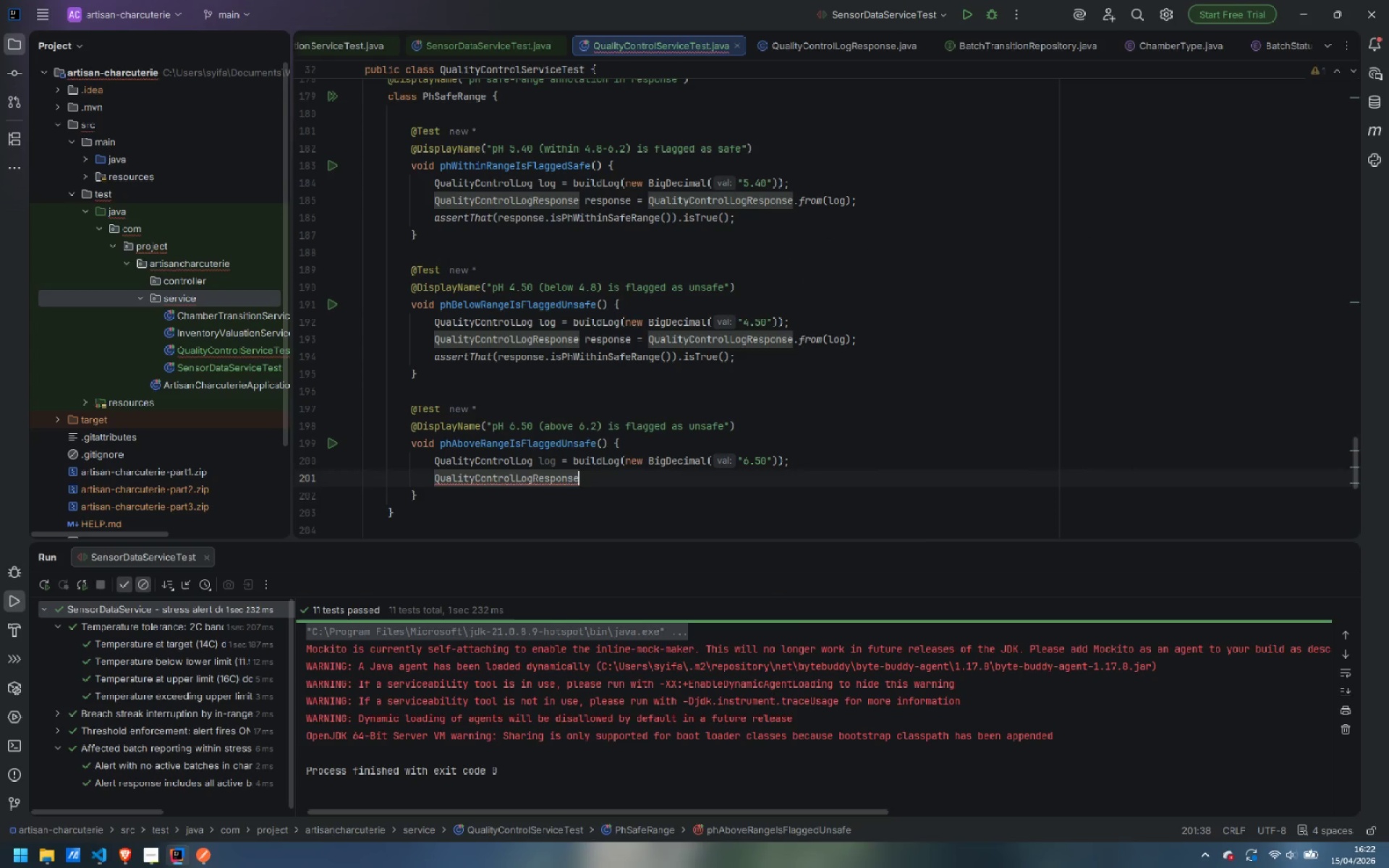 
type( response = Qualitu)
 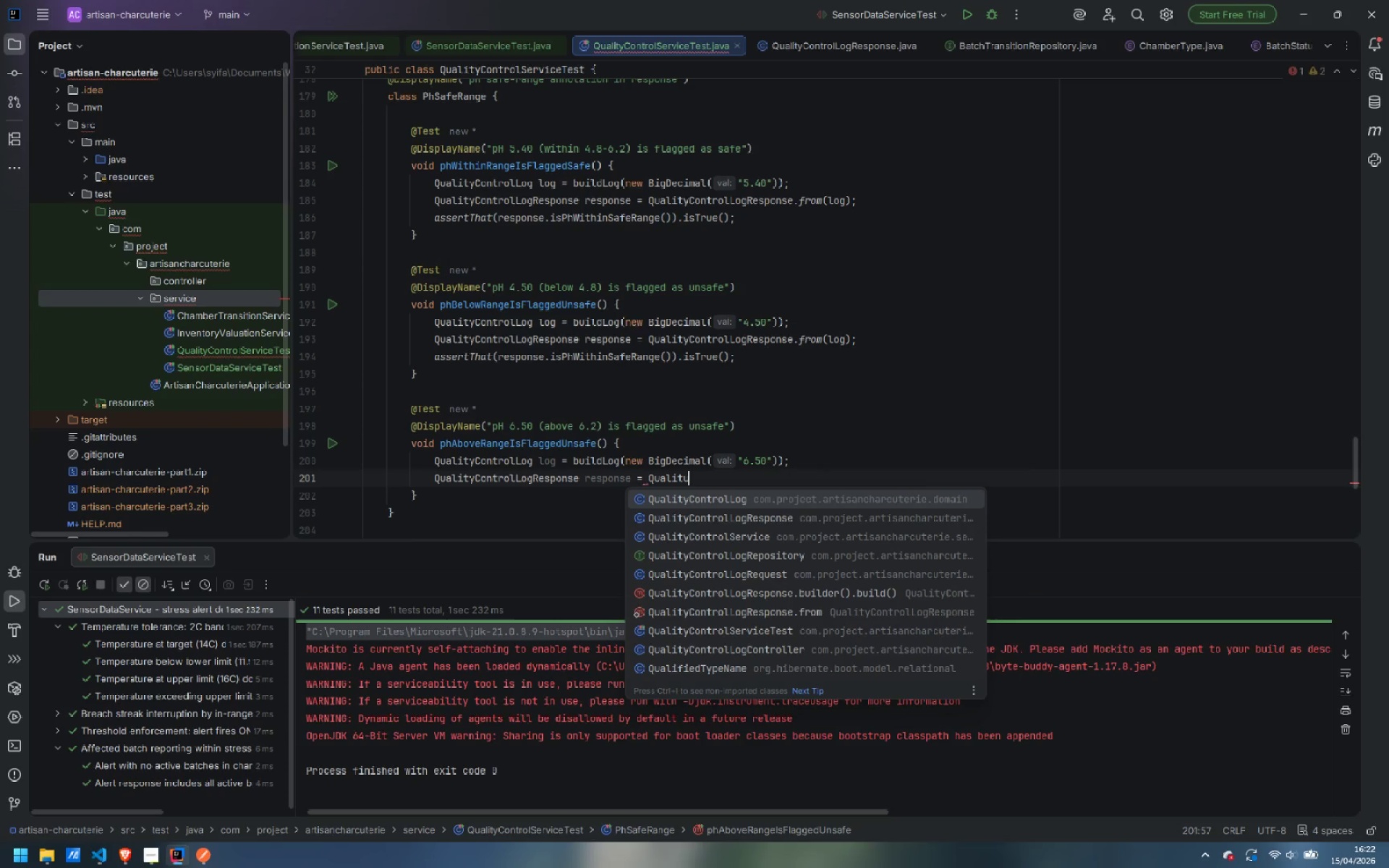 
key(ArrowDown)
 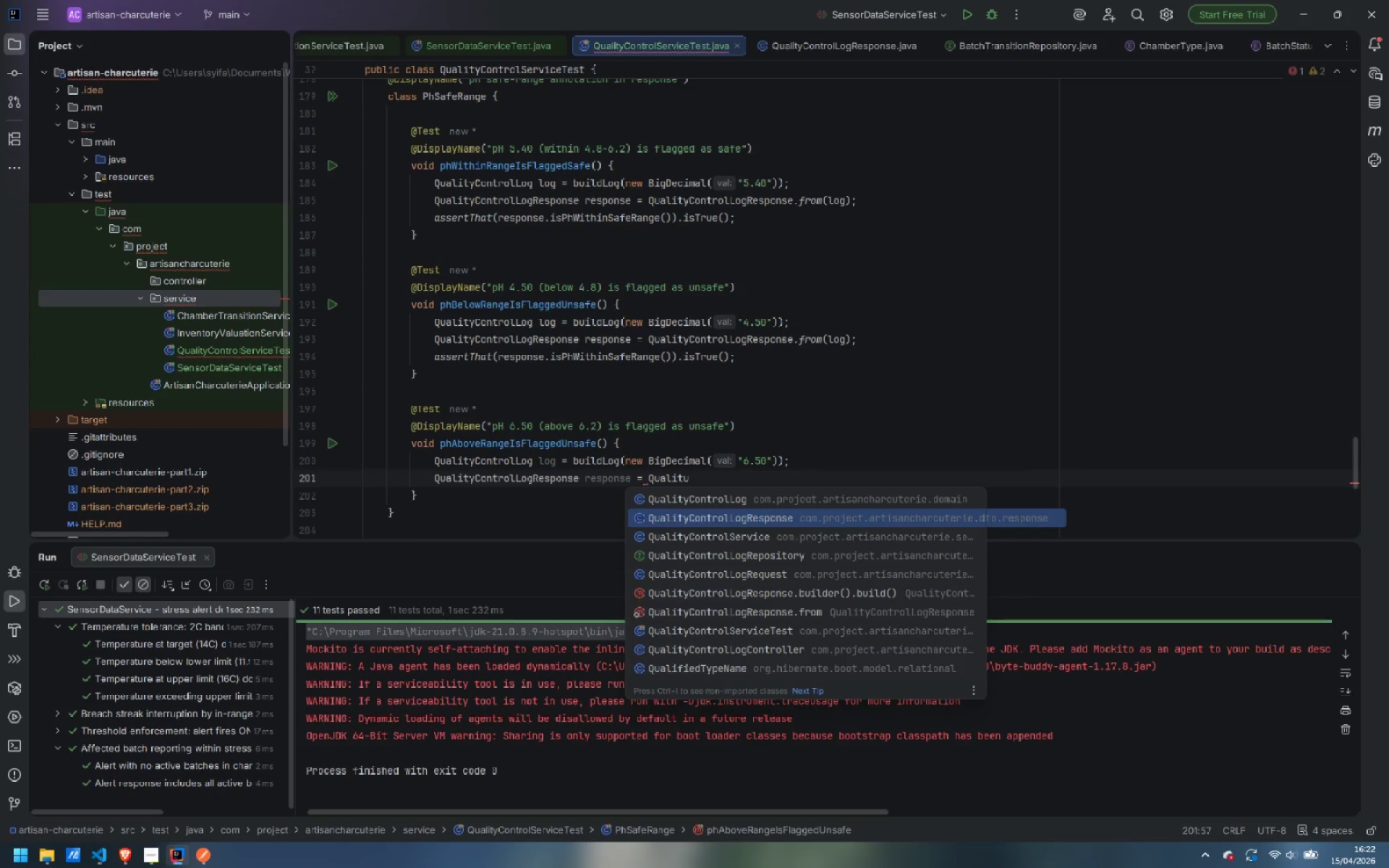 
key(Enter)
 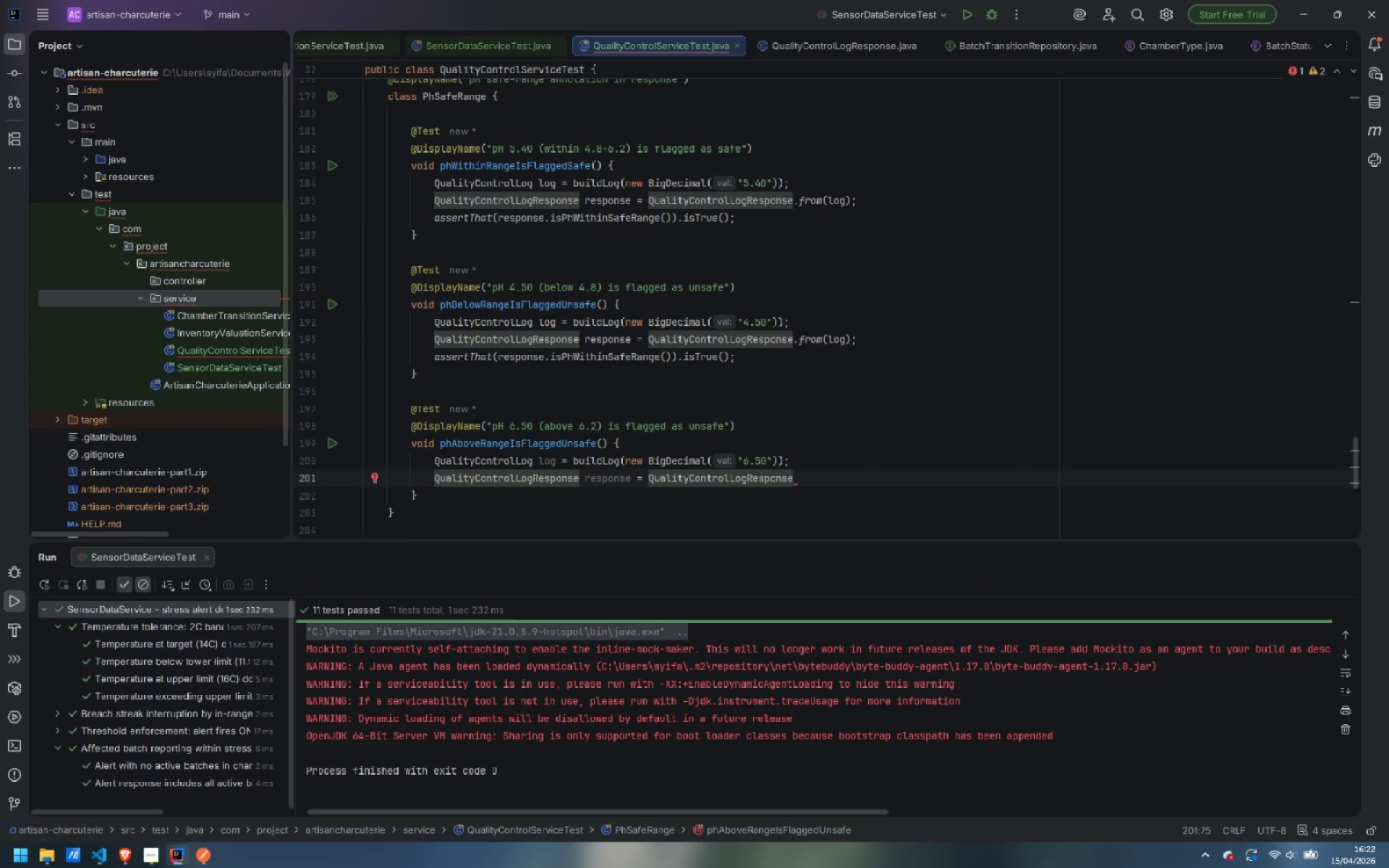 
type(.from)
 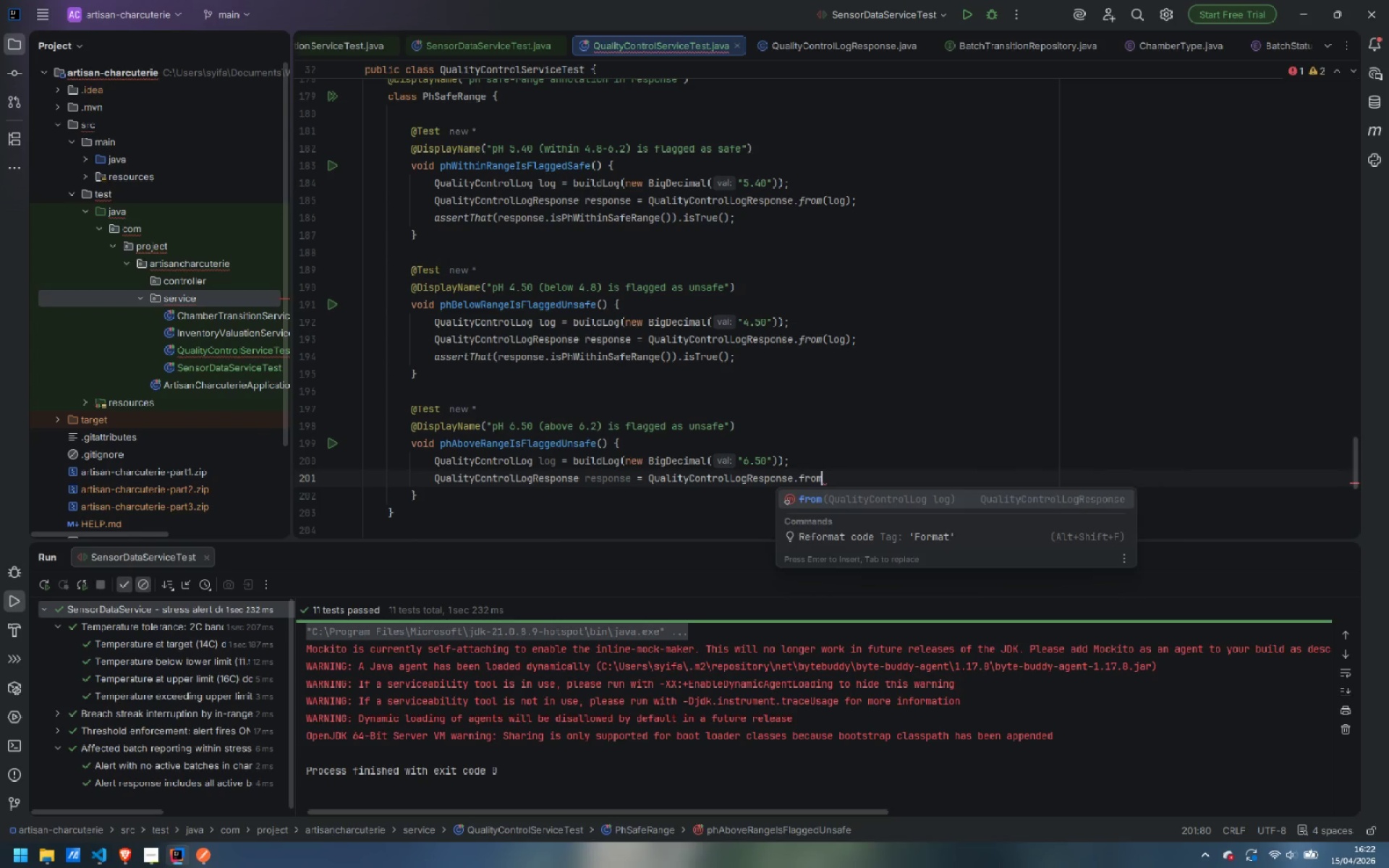 
key(Enter)
 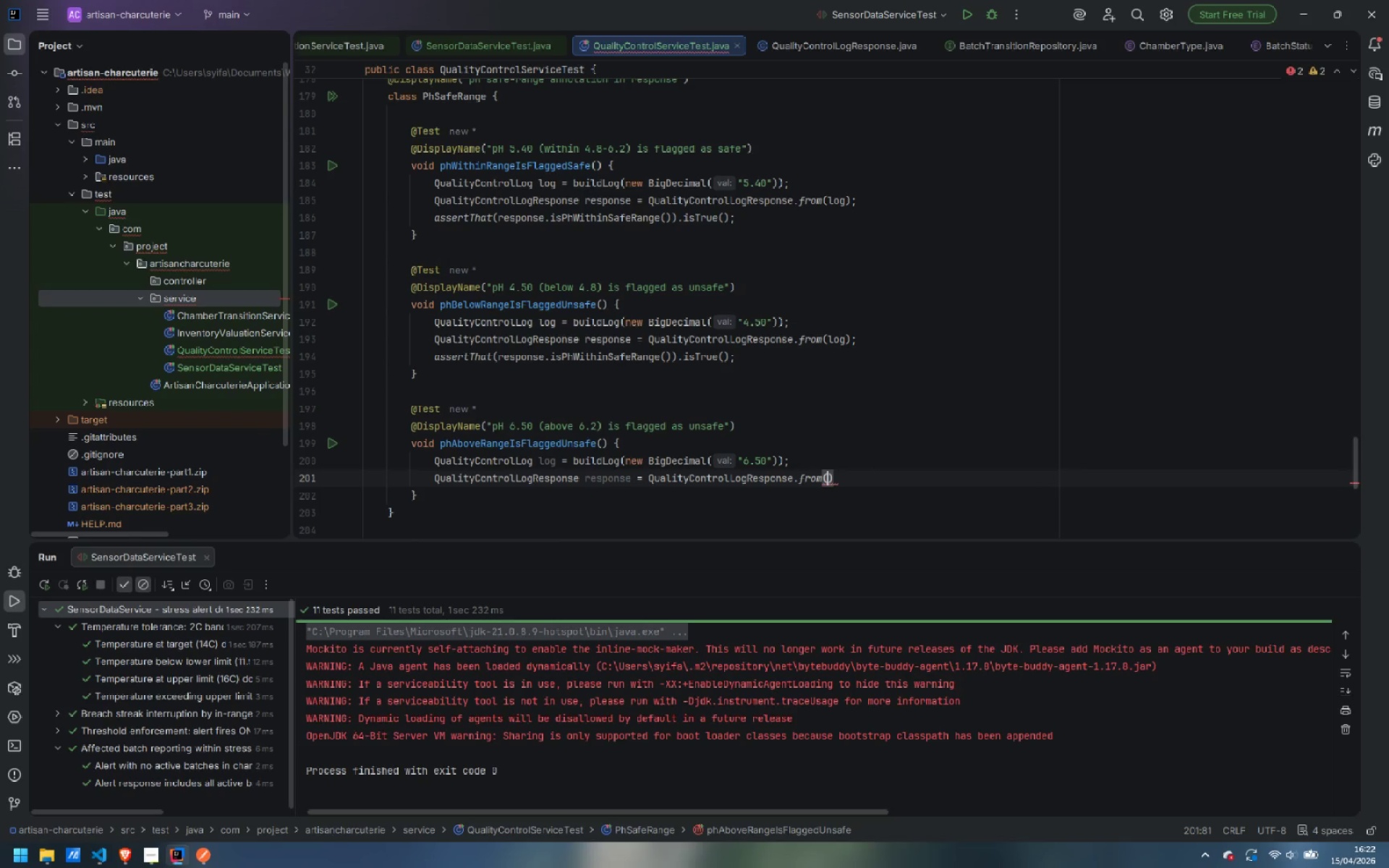 
type(log)
 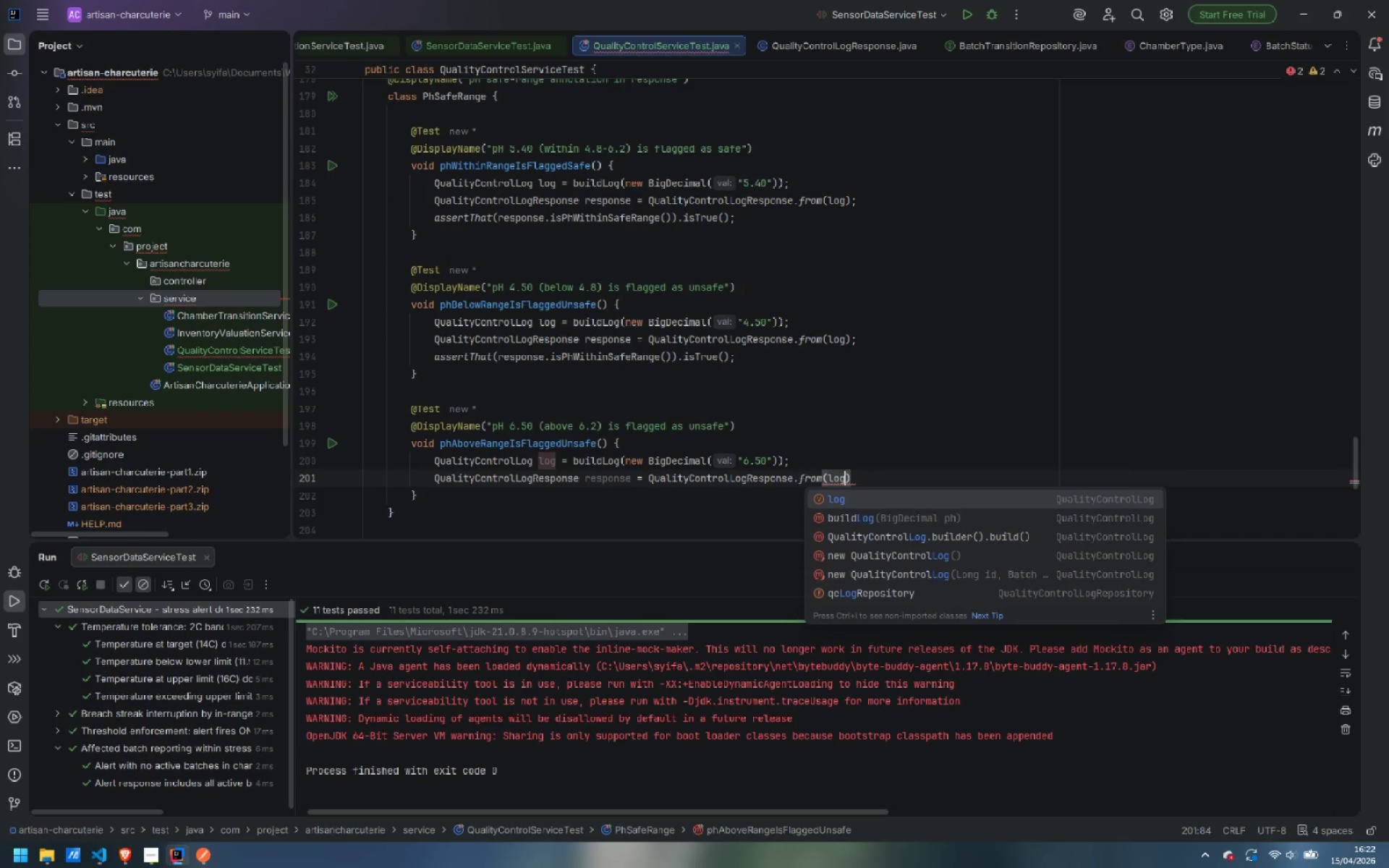 
key(Enter)
 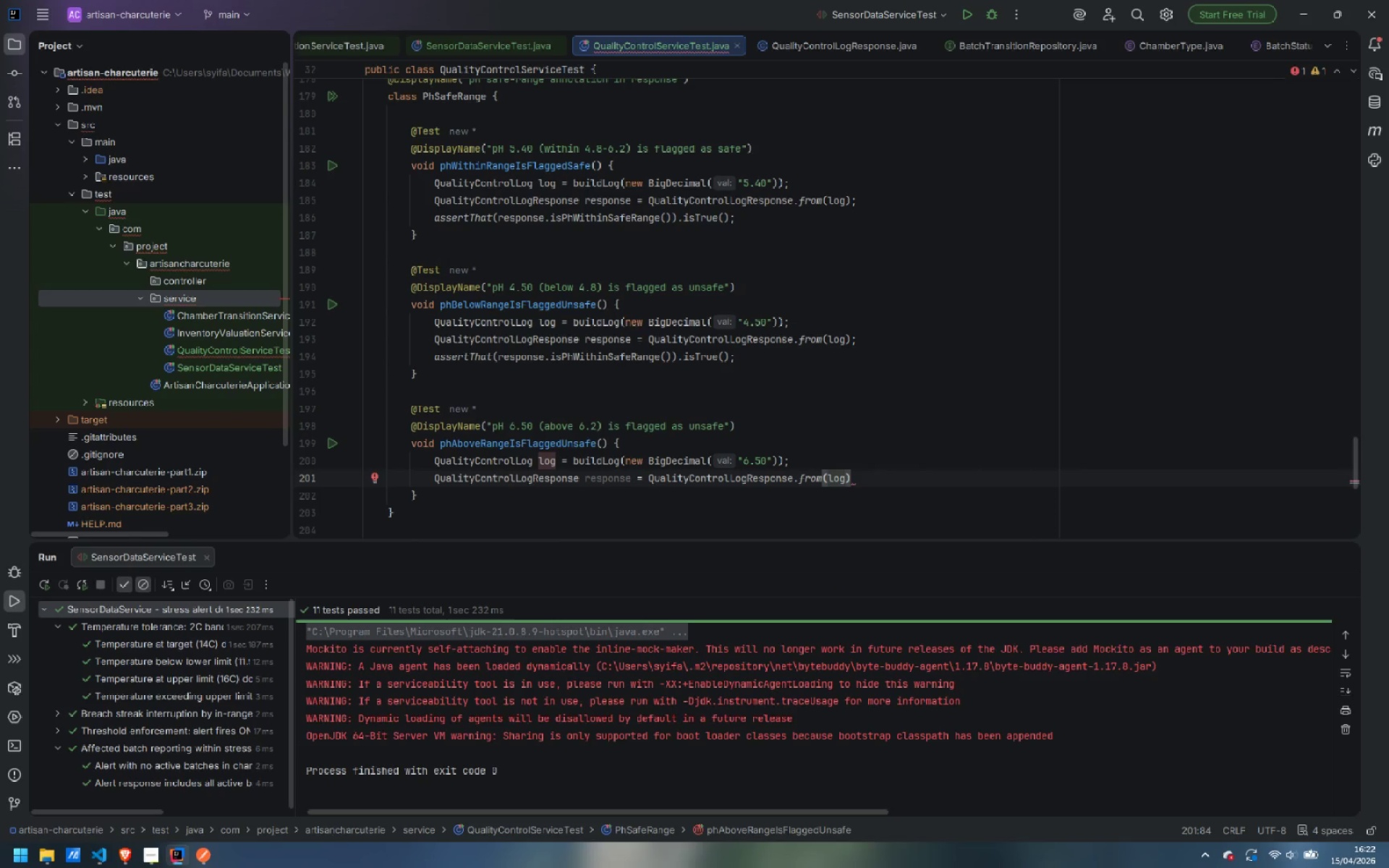 
key(ArrowRight)
 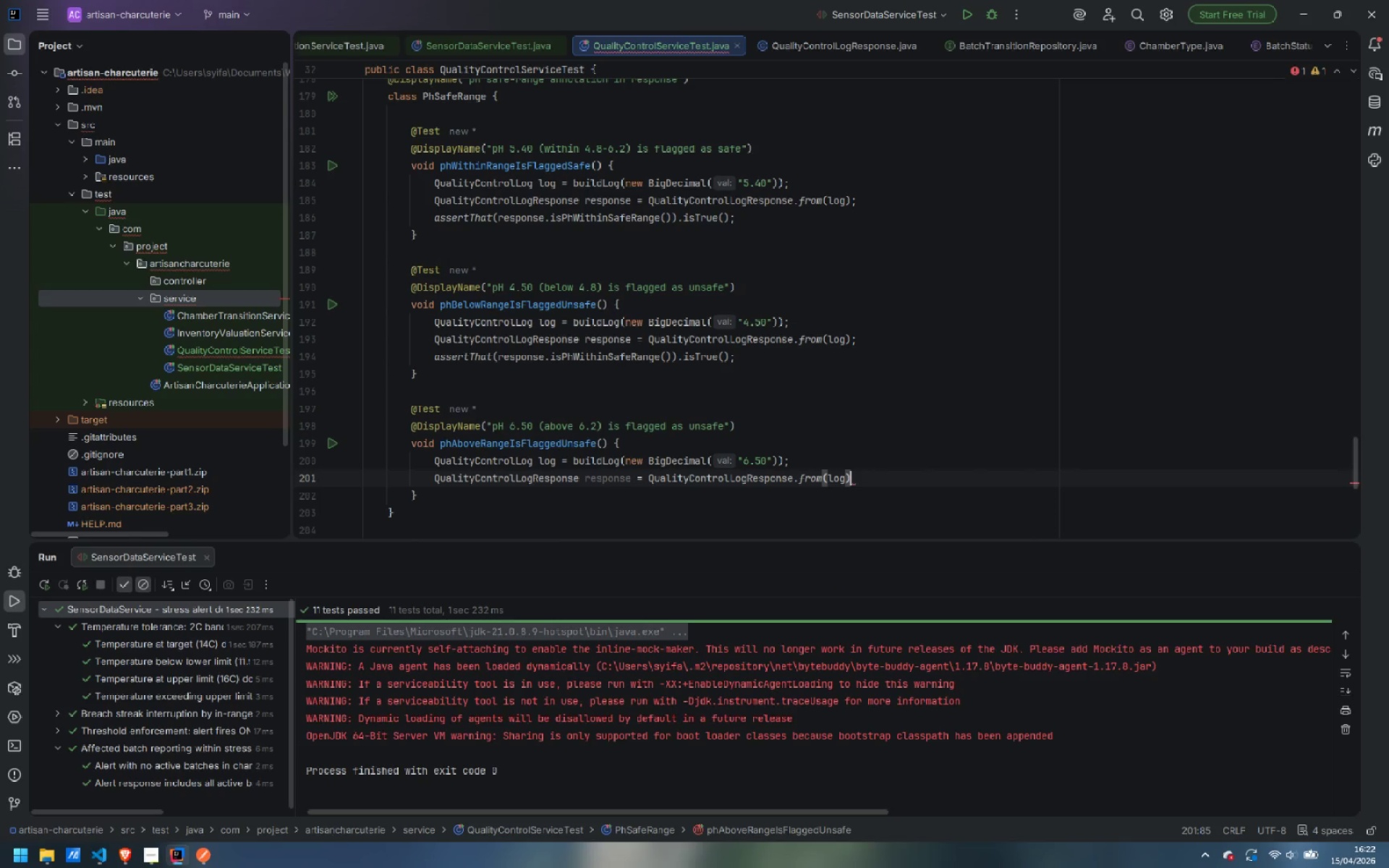 
key(Semicolon)
 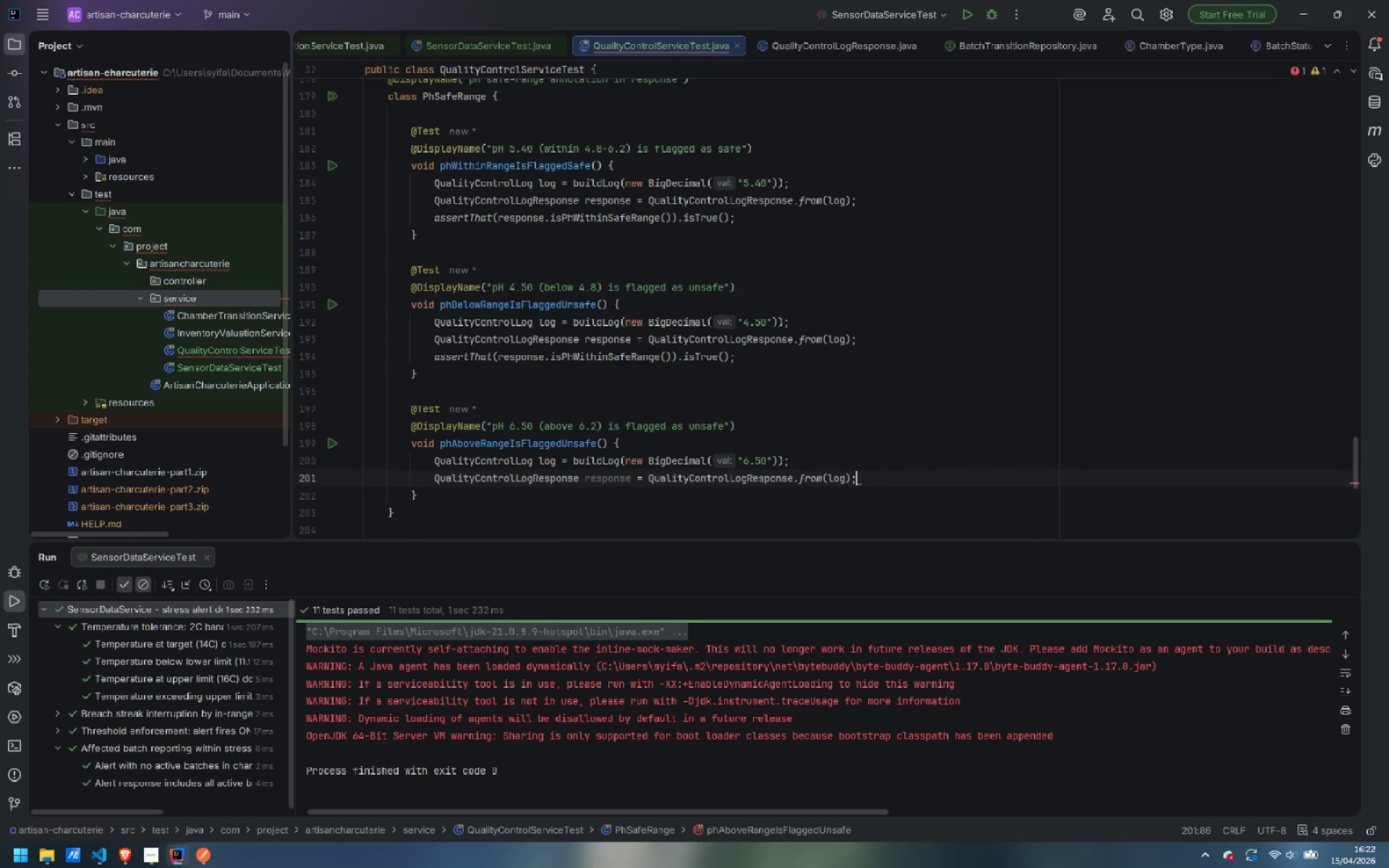 
key(Enter)
 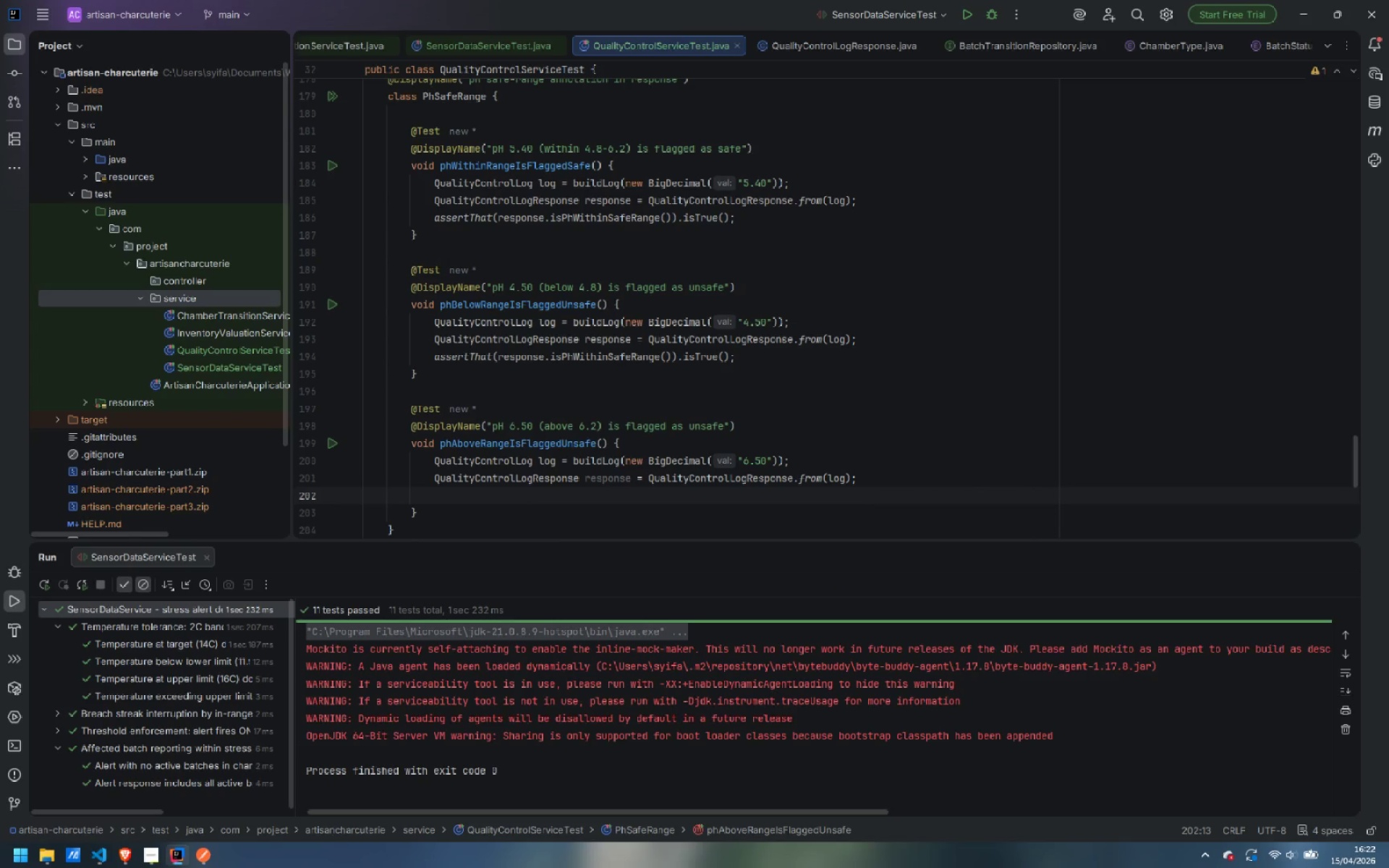 
type(assertTh)
 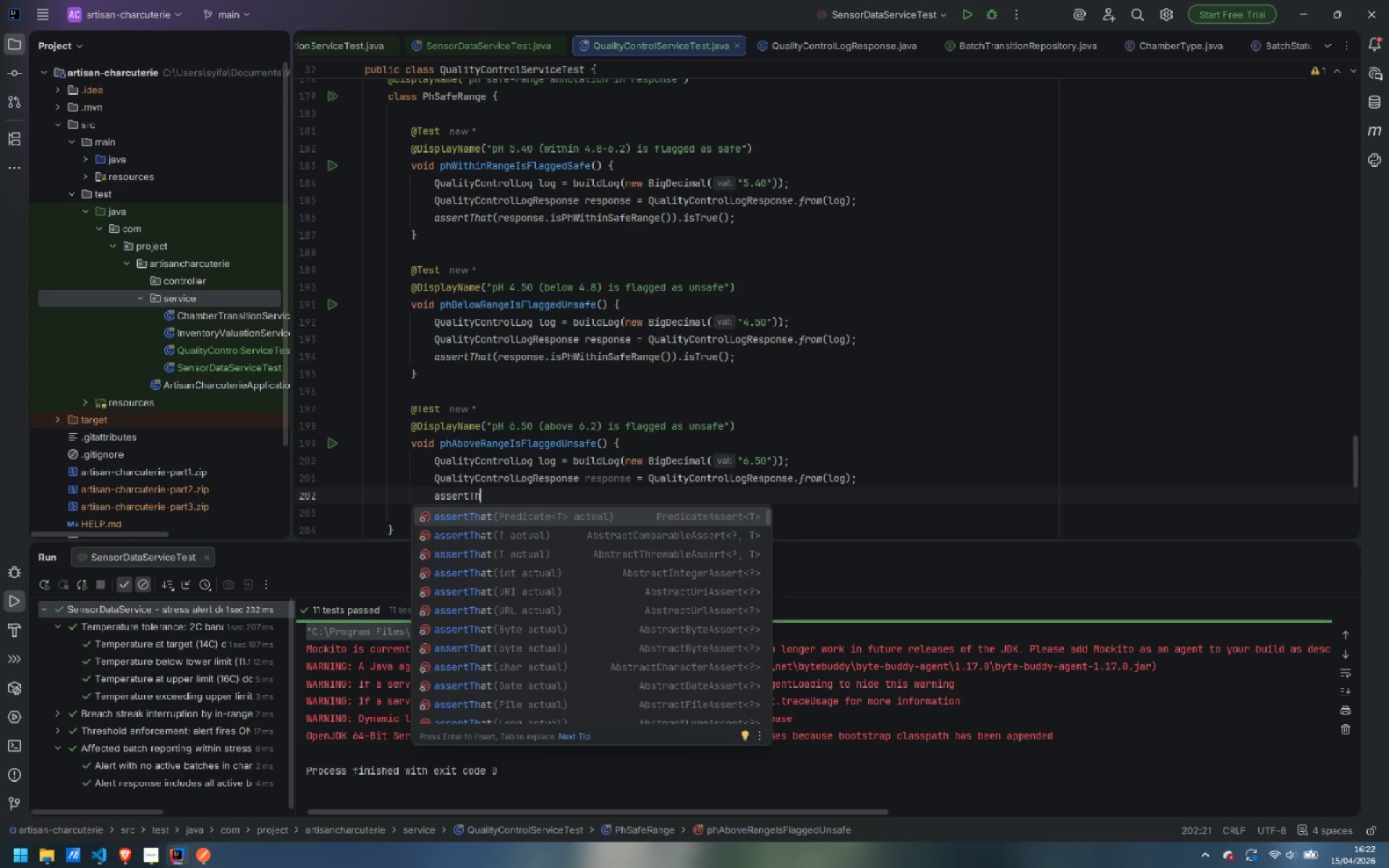 
key(Enter)
 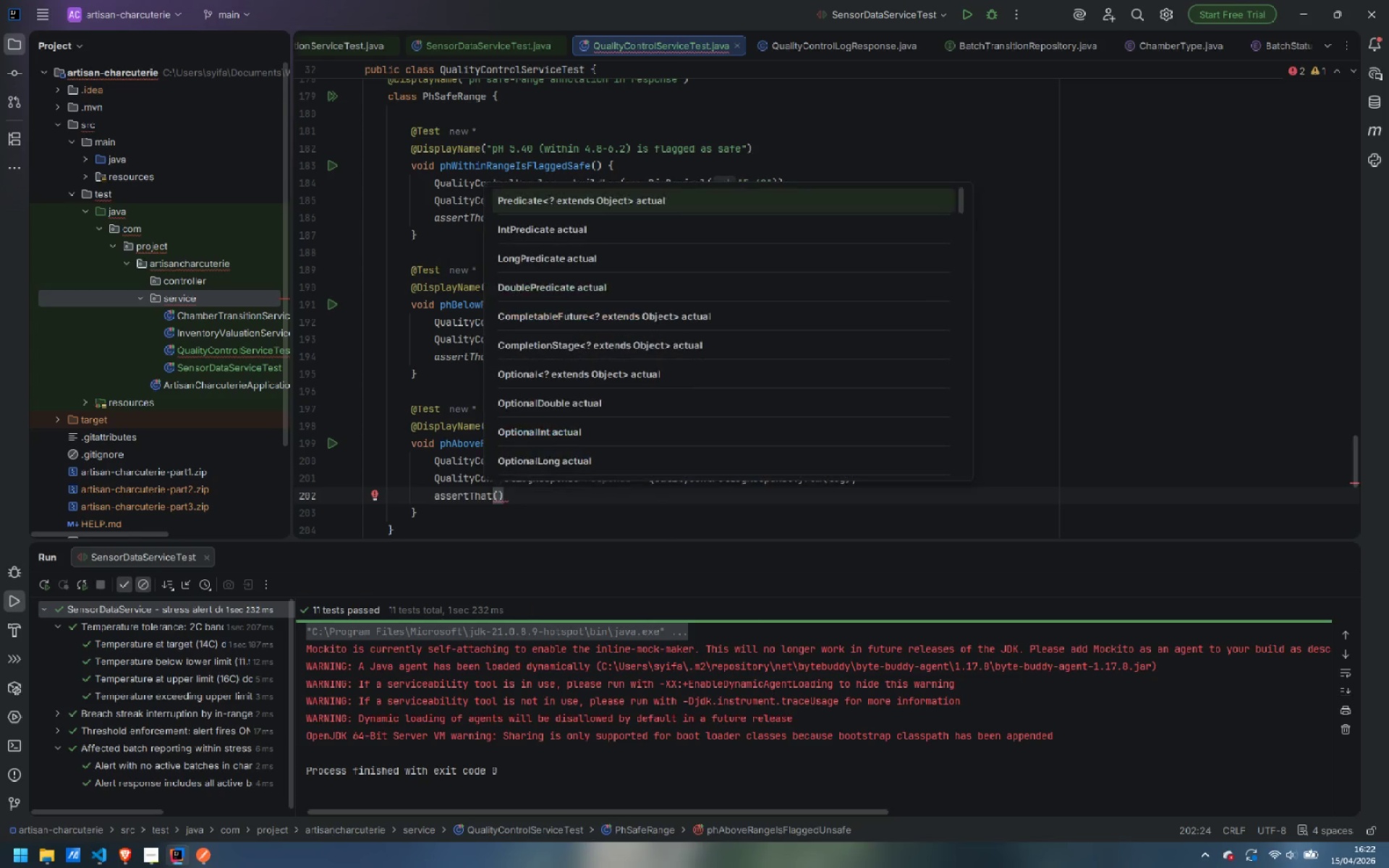 
type(respo)
 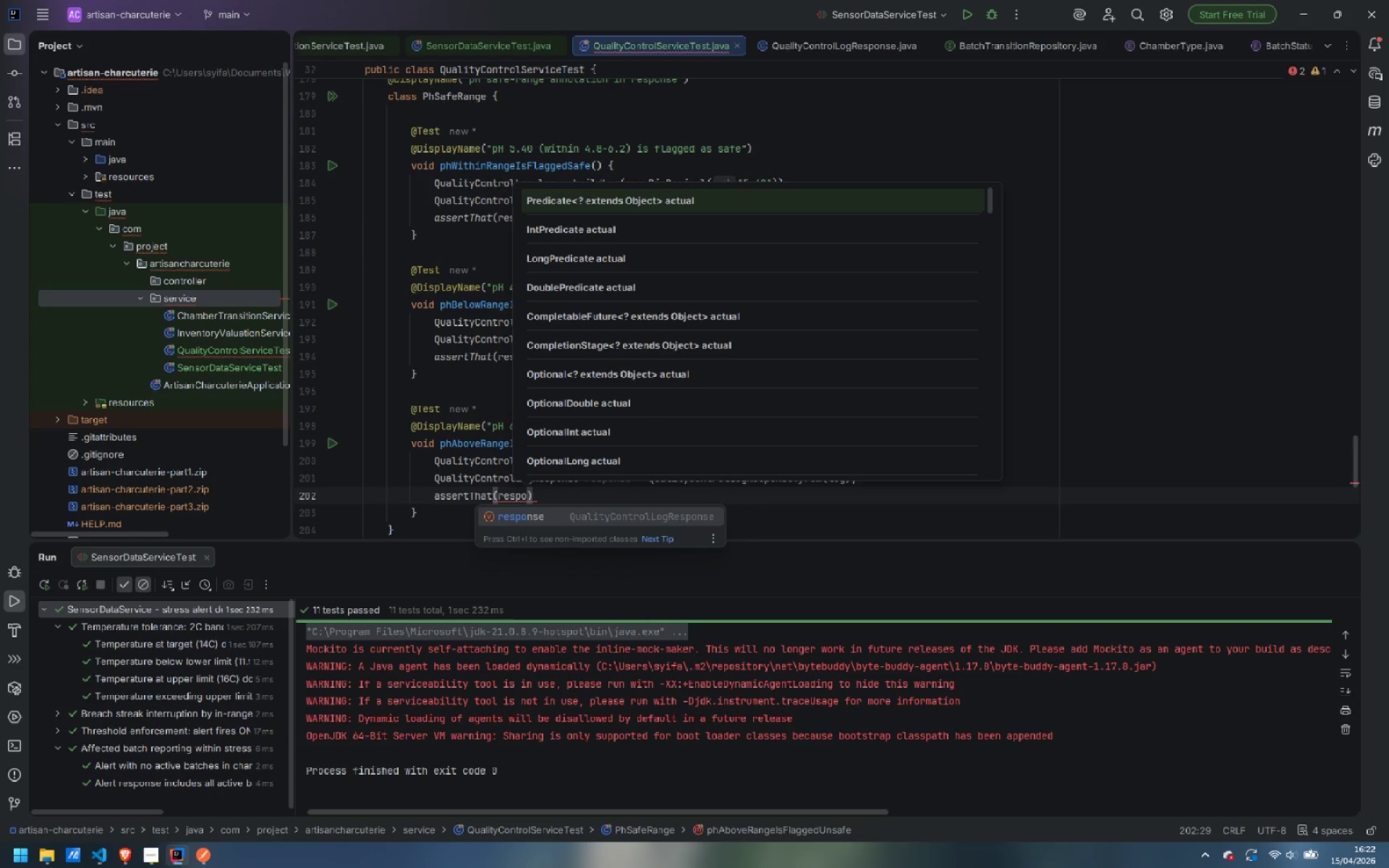 
key(Enter)
 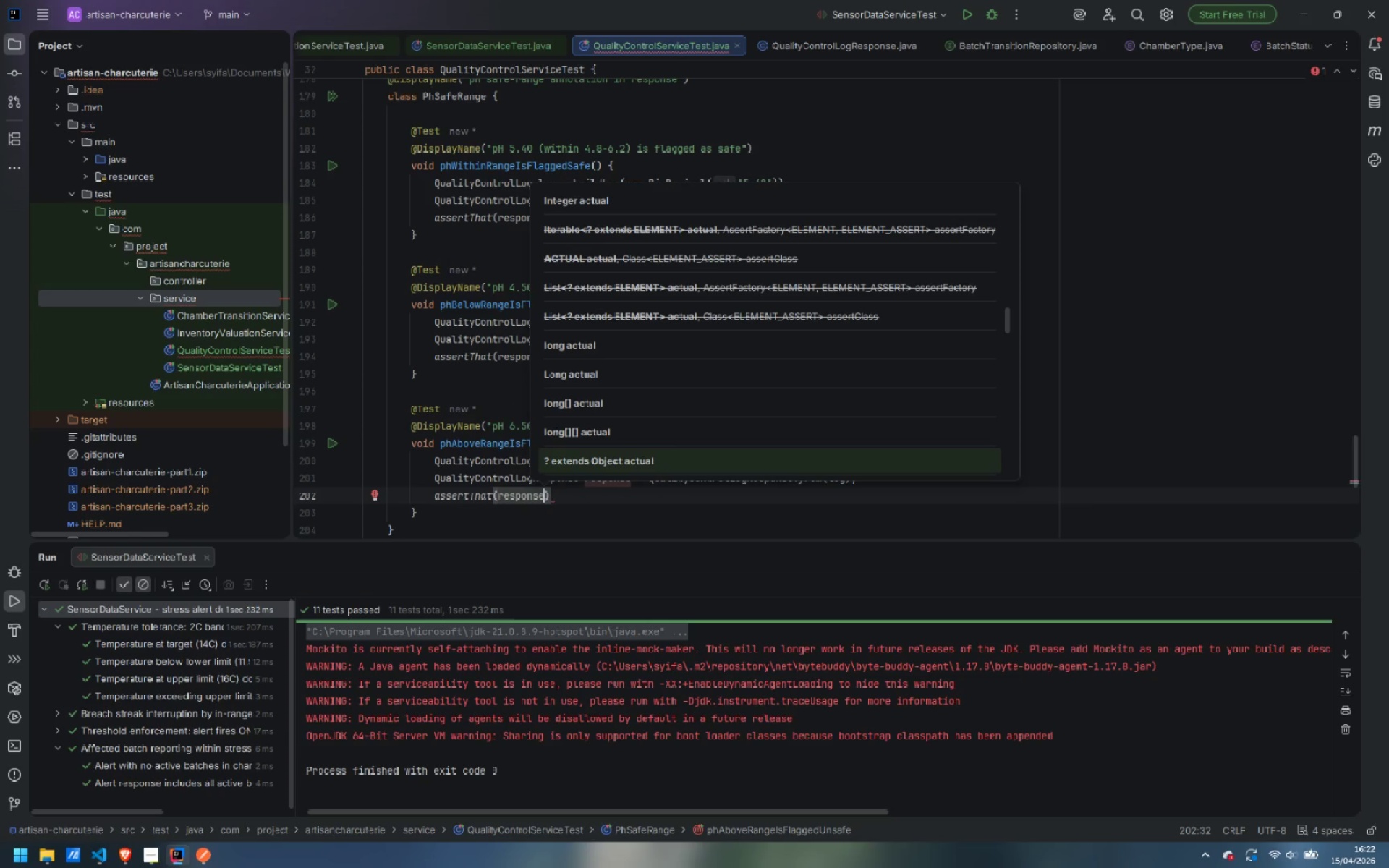 
type(.s)
key(Backspace)
type(isPa)
 